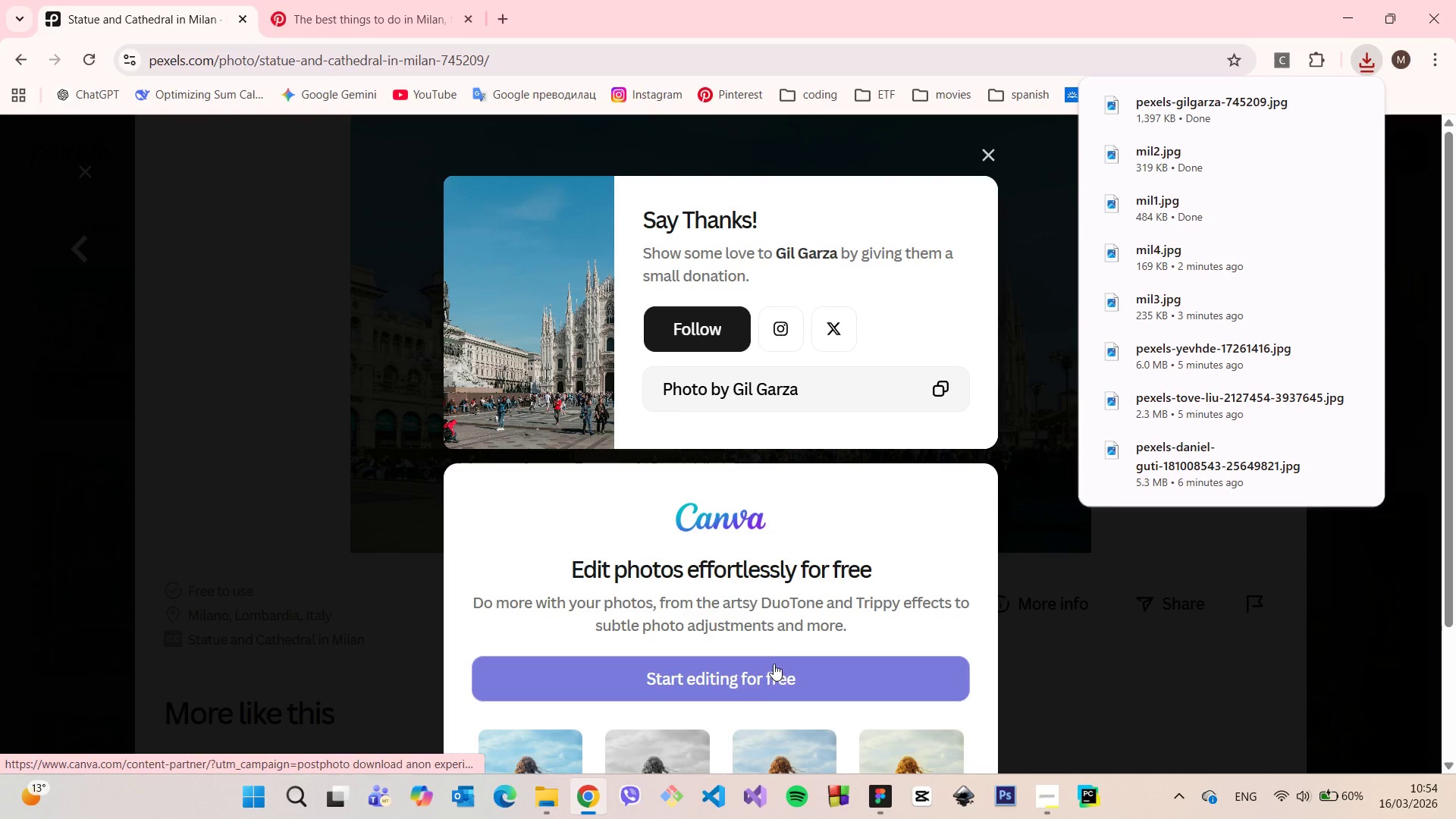 
left_click([547, 792])
 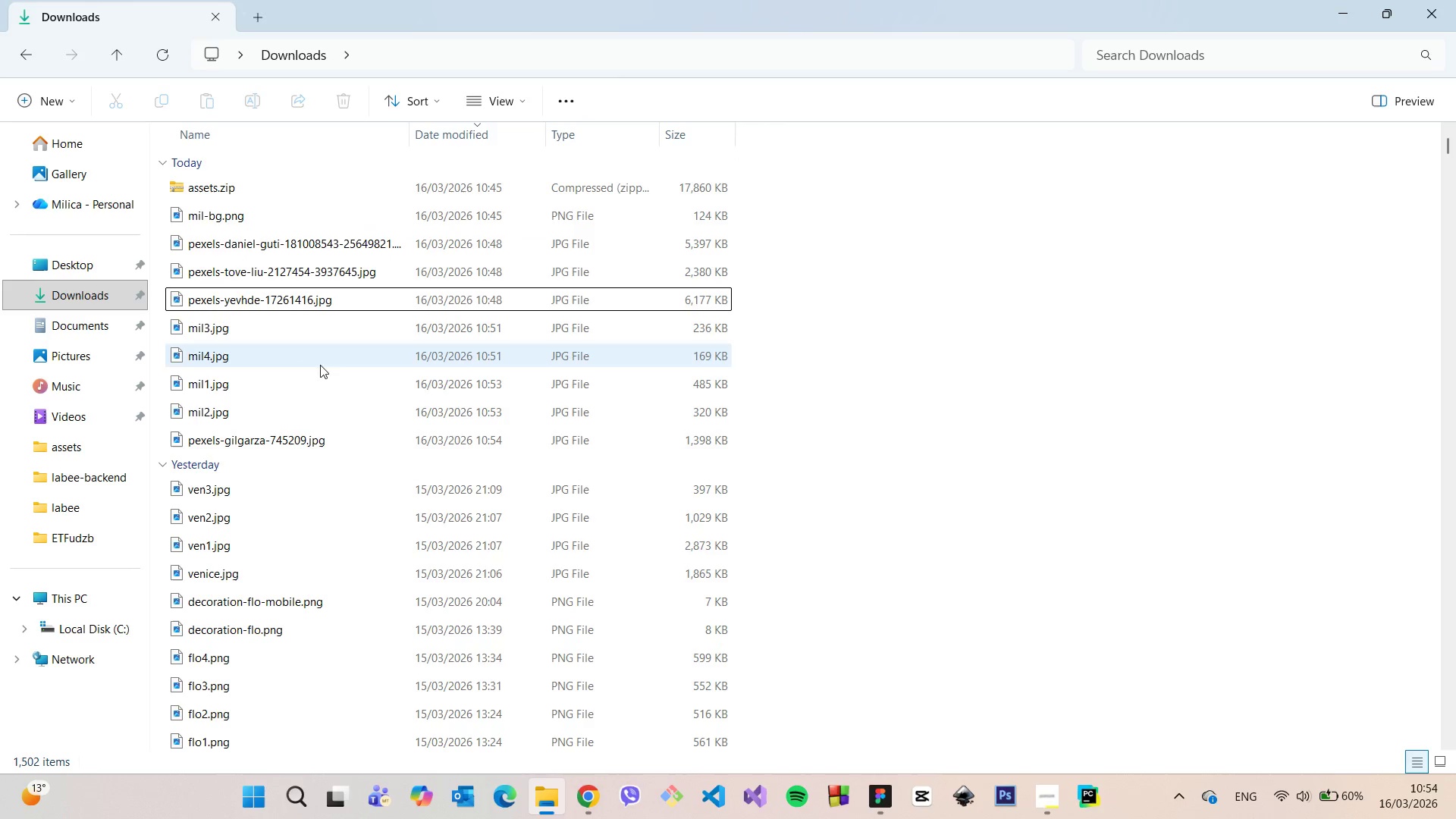 
left_click([317, 439])
 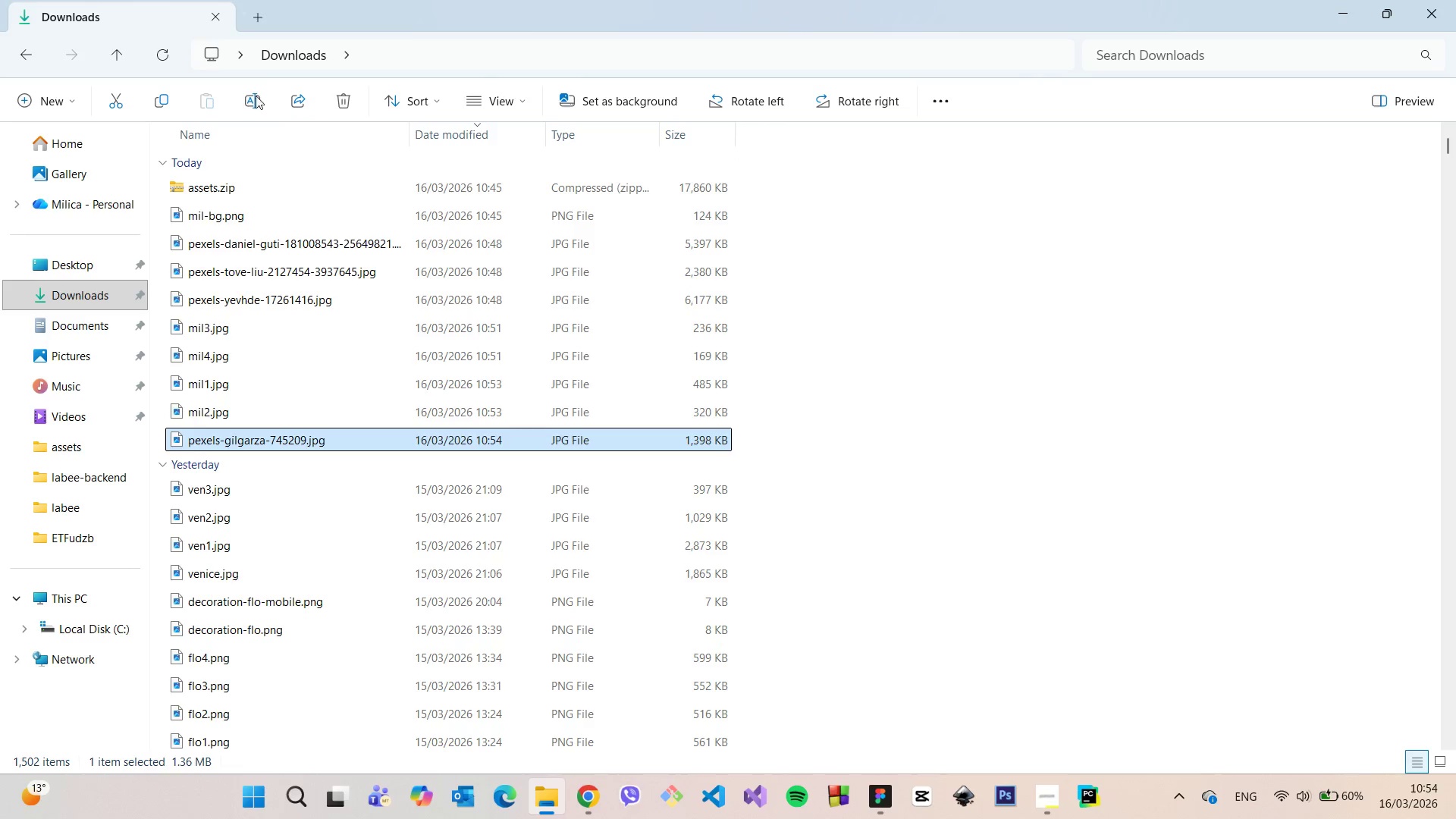 
left_click([246, 96])
 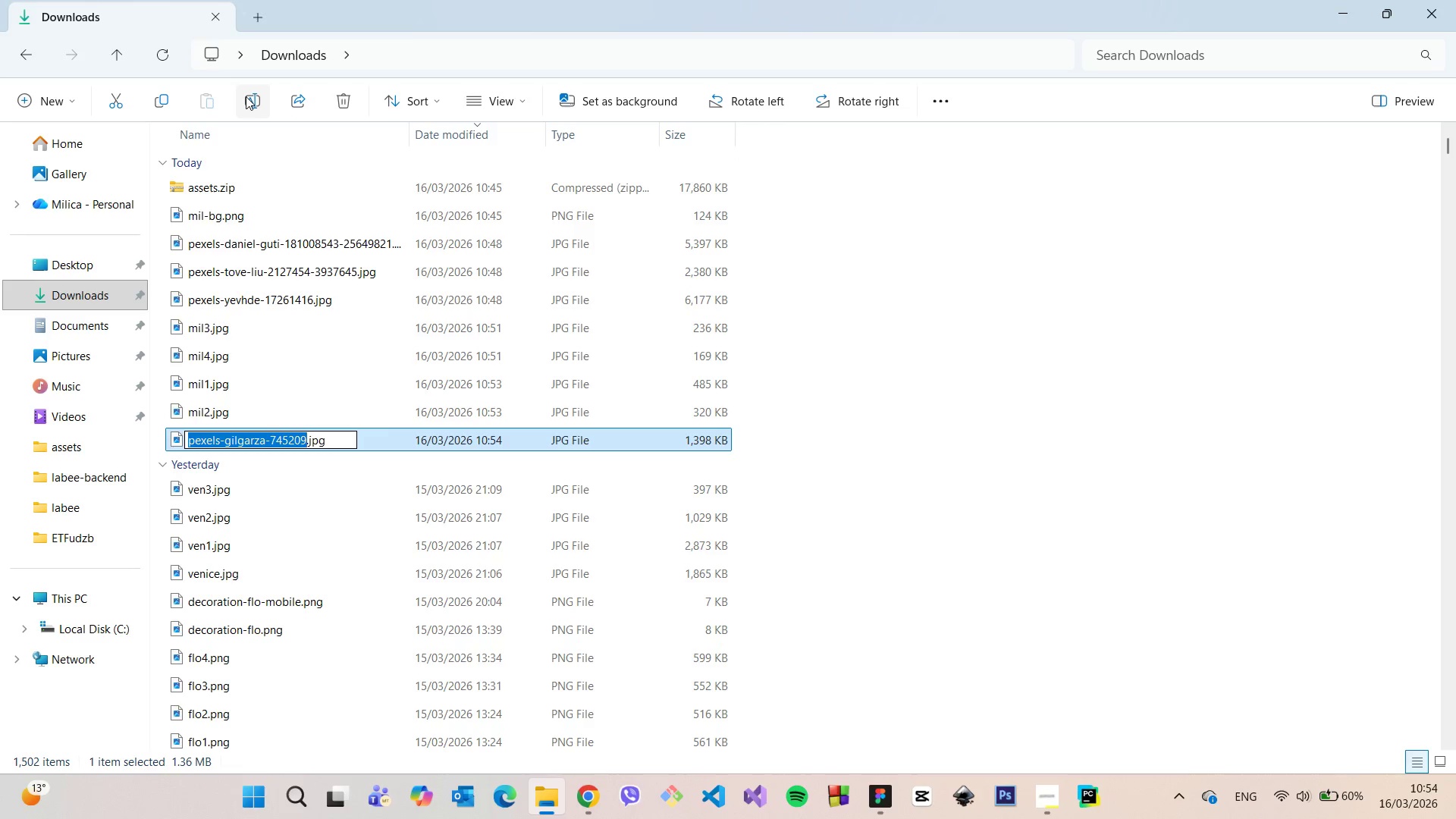 
type(milano)
 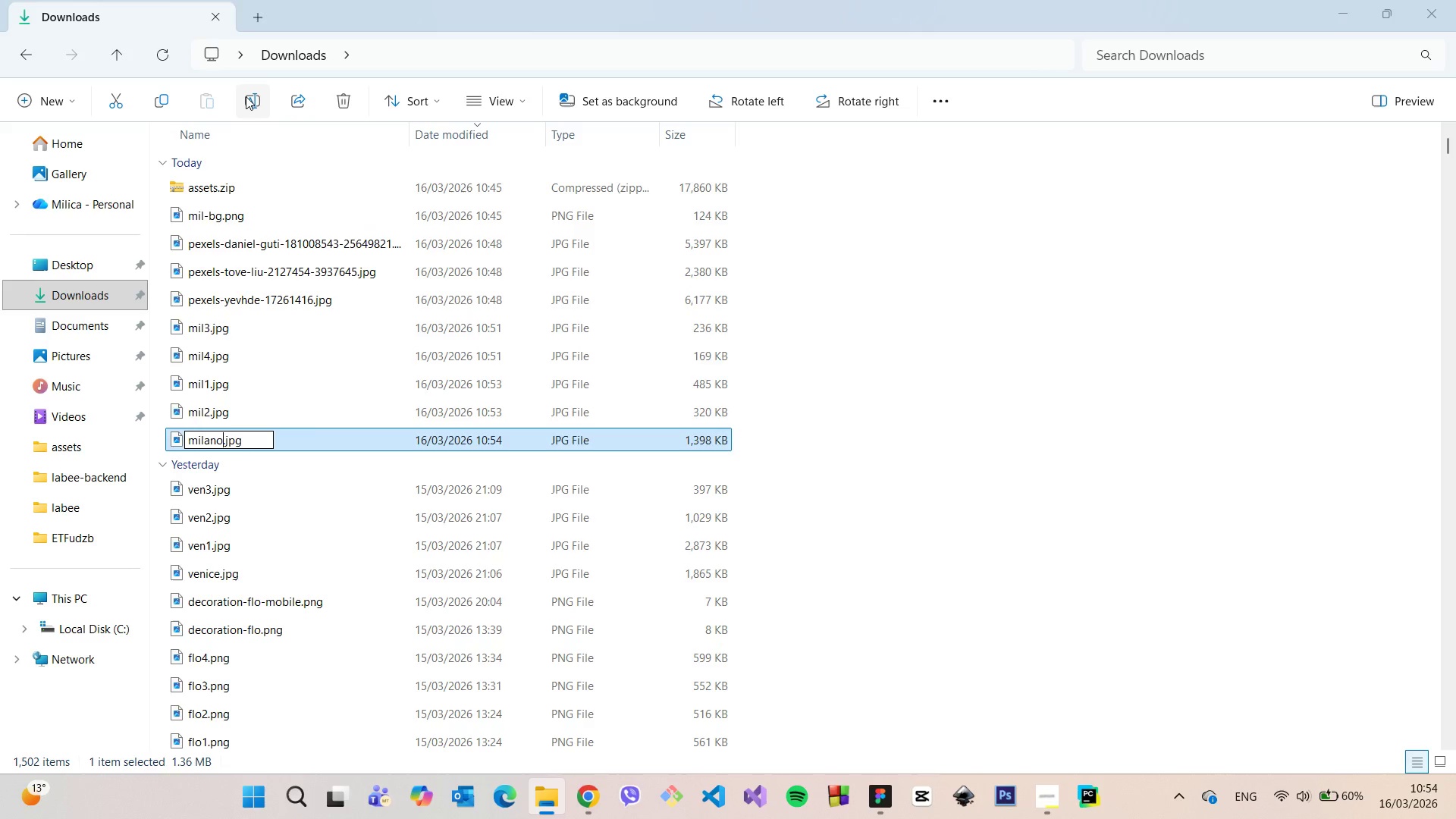 
key(Enter)
 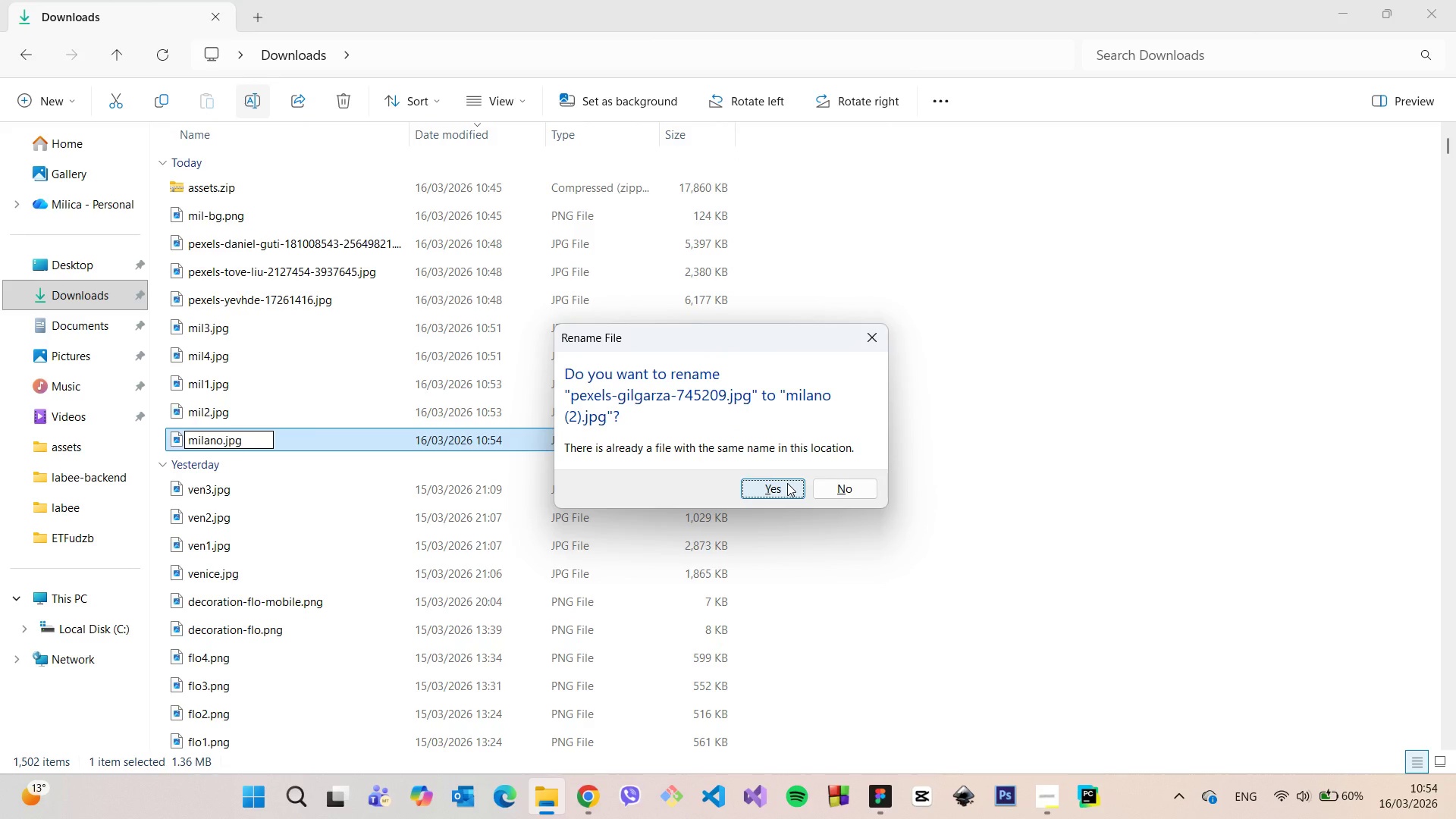 
left_click([787, 483])
 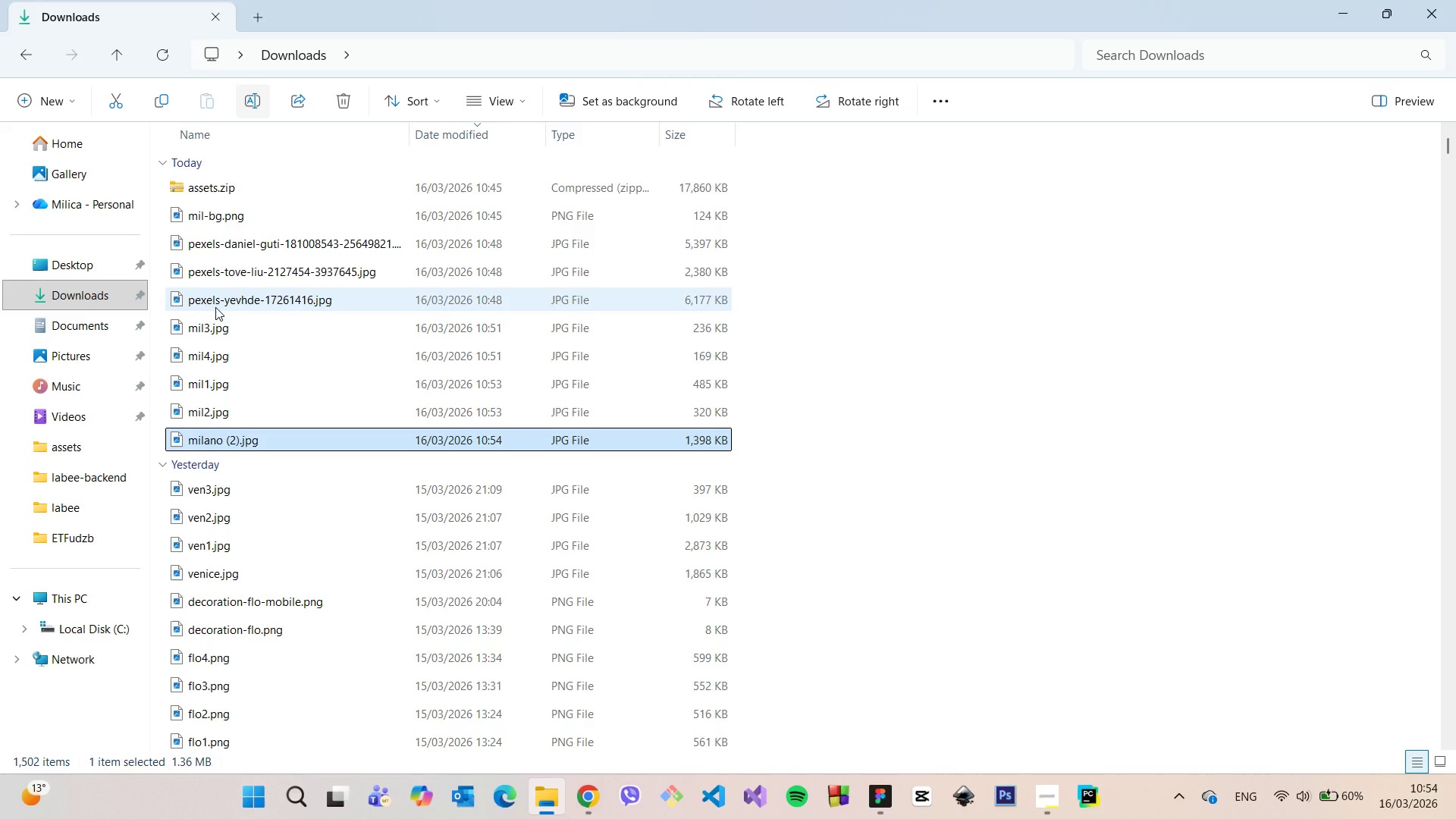 
left_click([215, 307])
 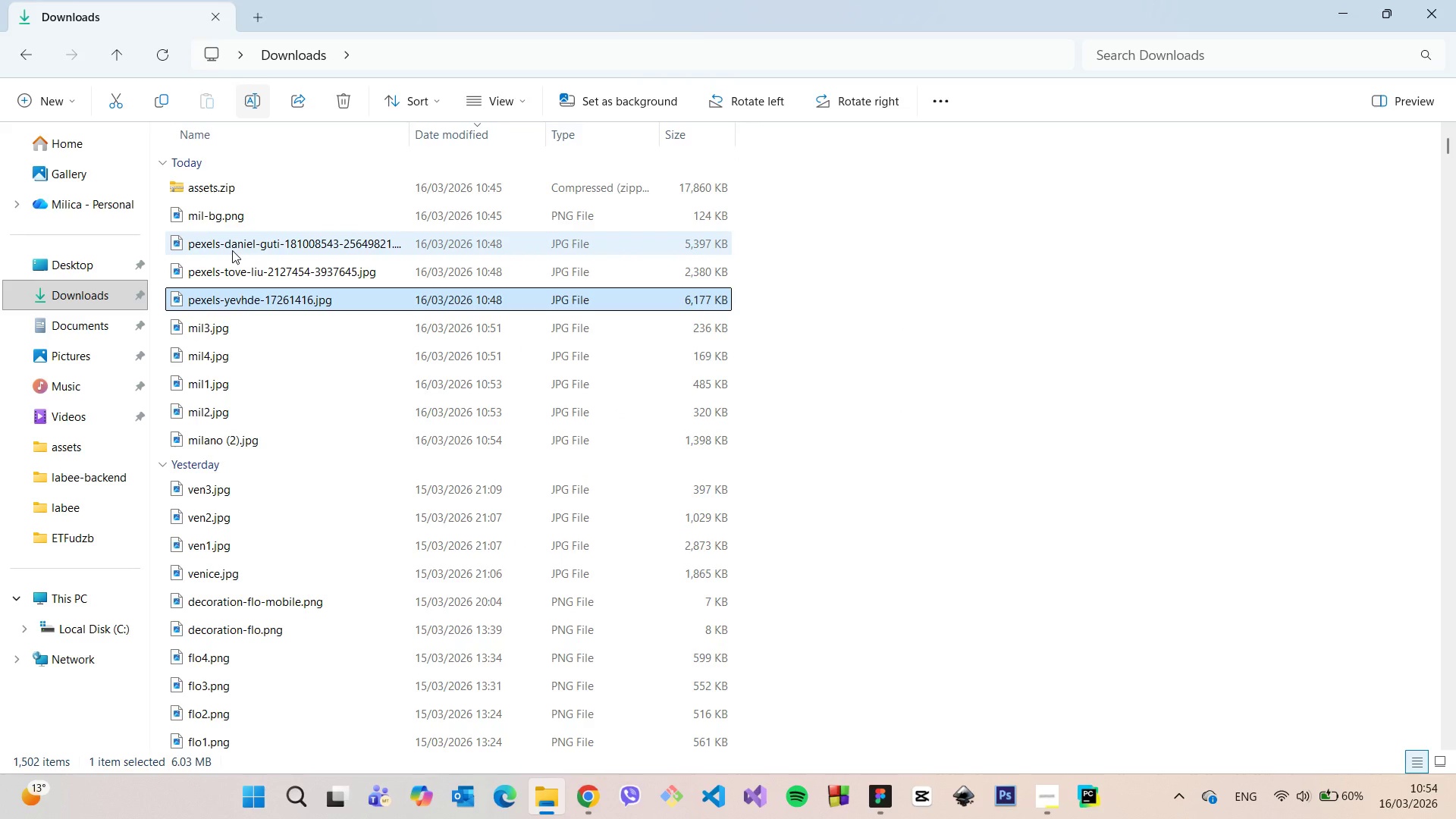 
hold_key(key=ShiftLeft, duration=0.55)
left_click([232, 250])
 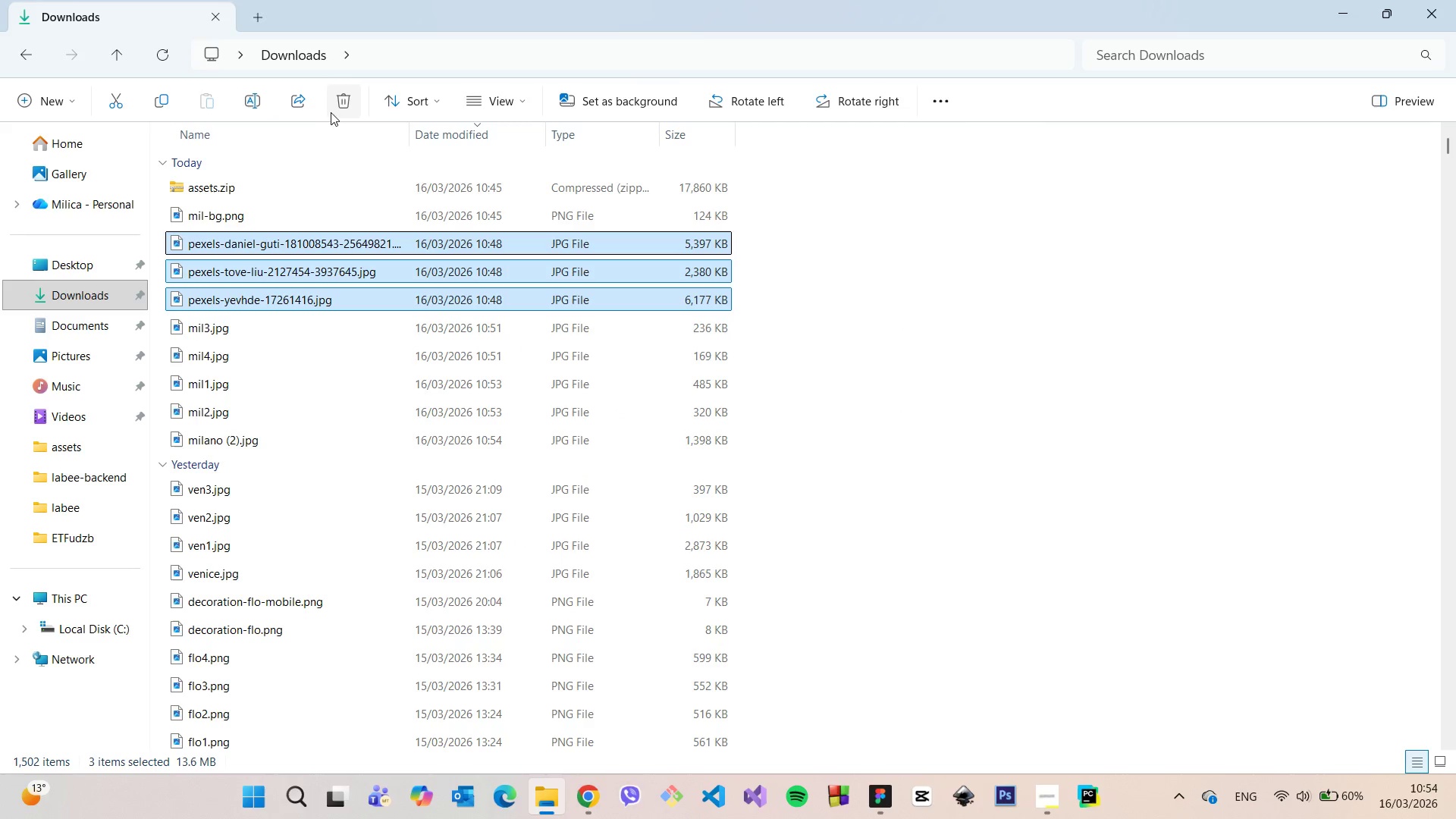 
left_click([340, 107])
 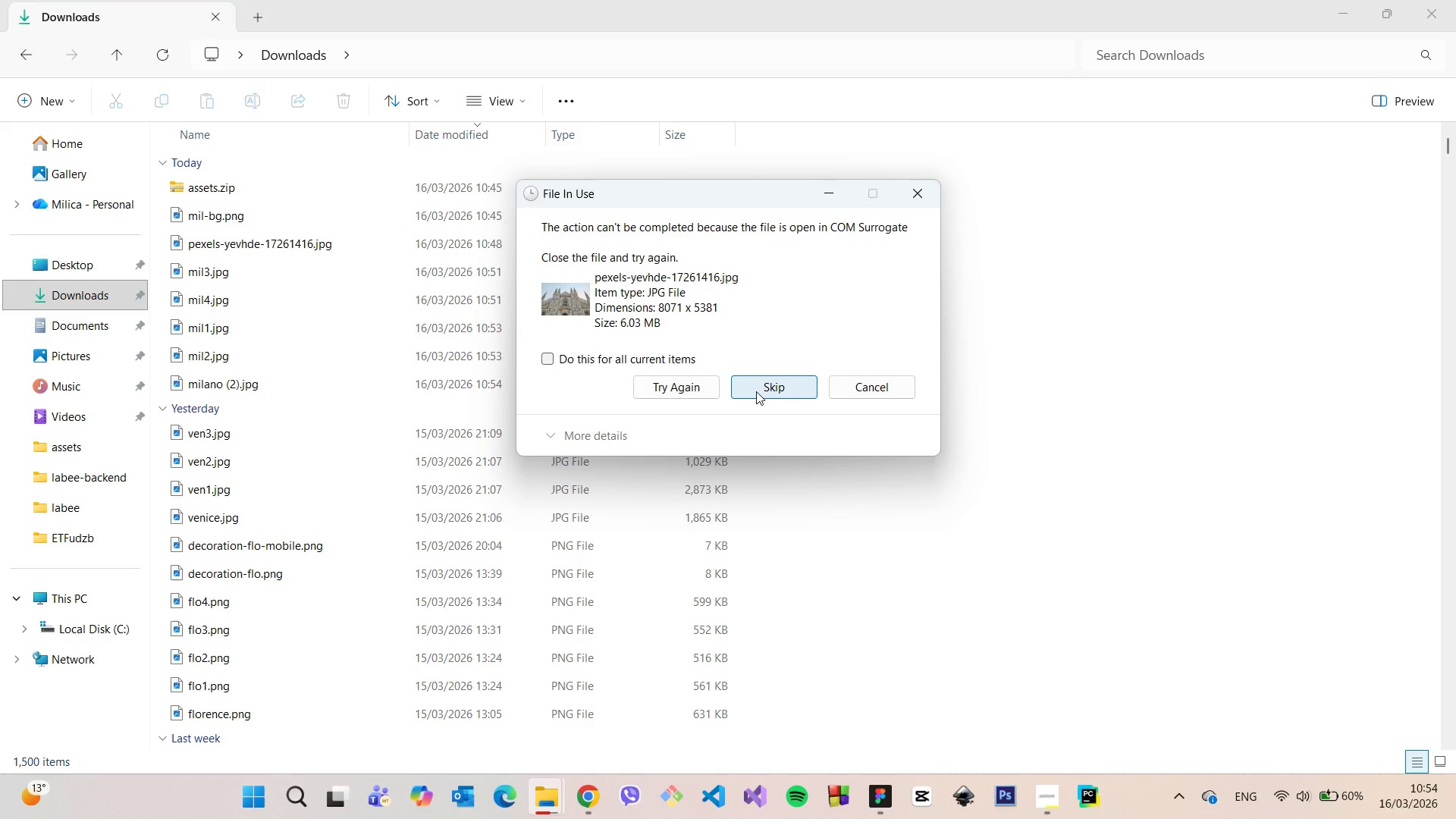 
left_click([756, 391])
 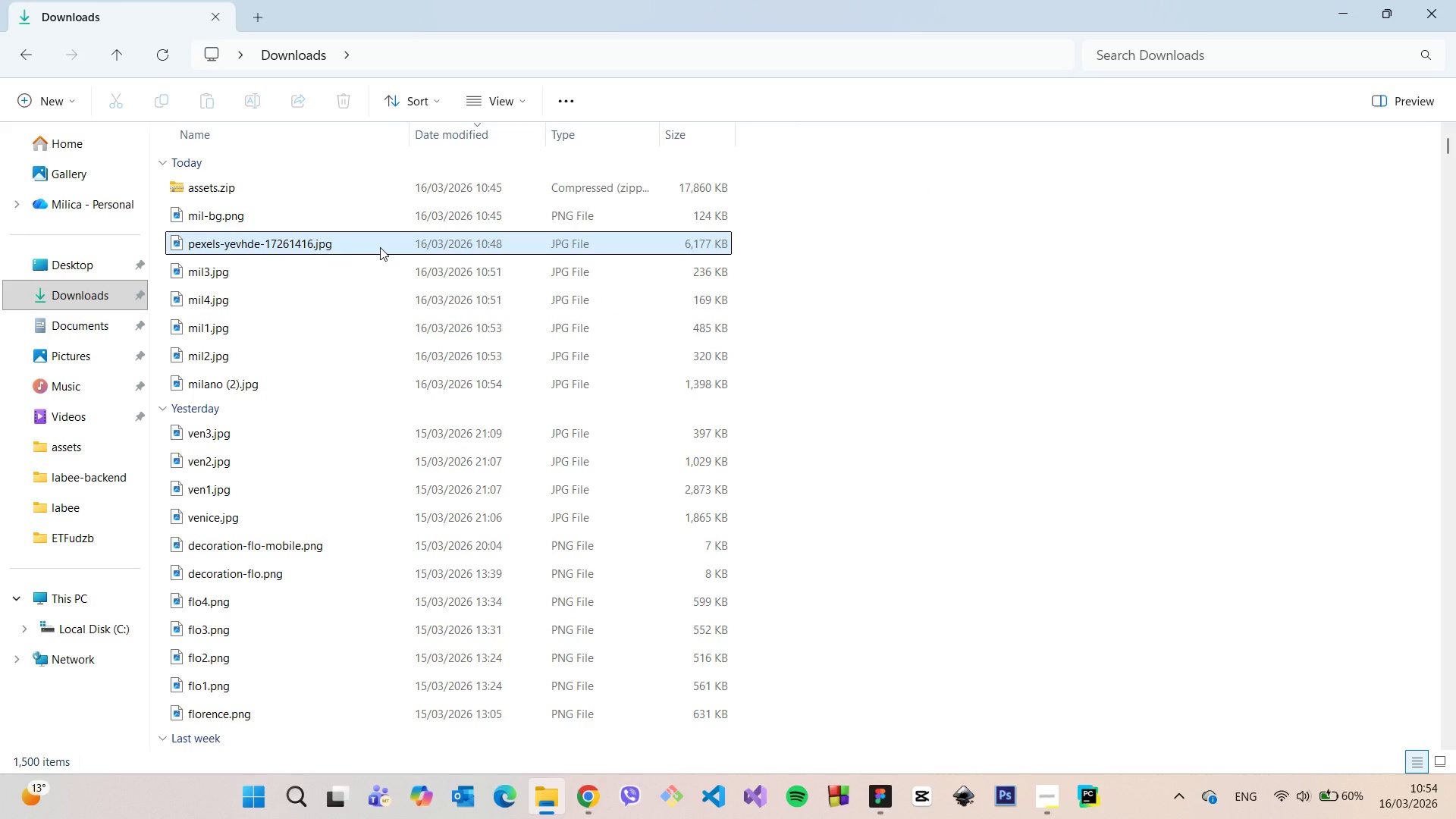 
mouse_move([557, 760])
 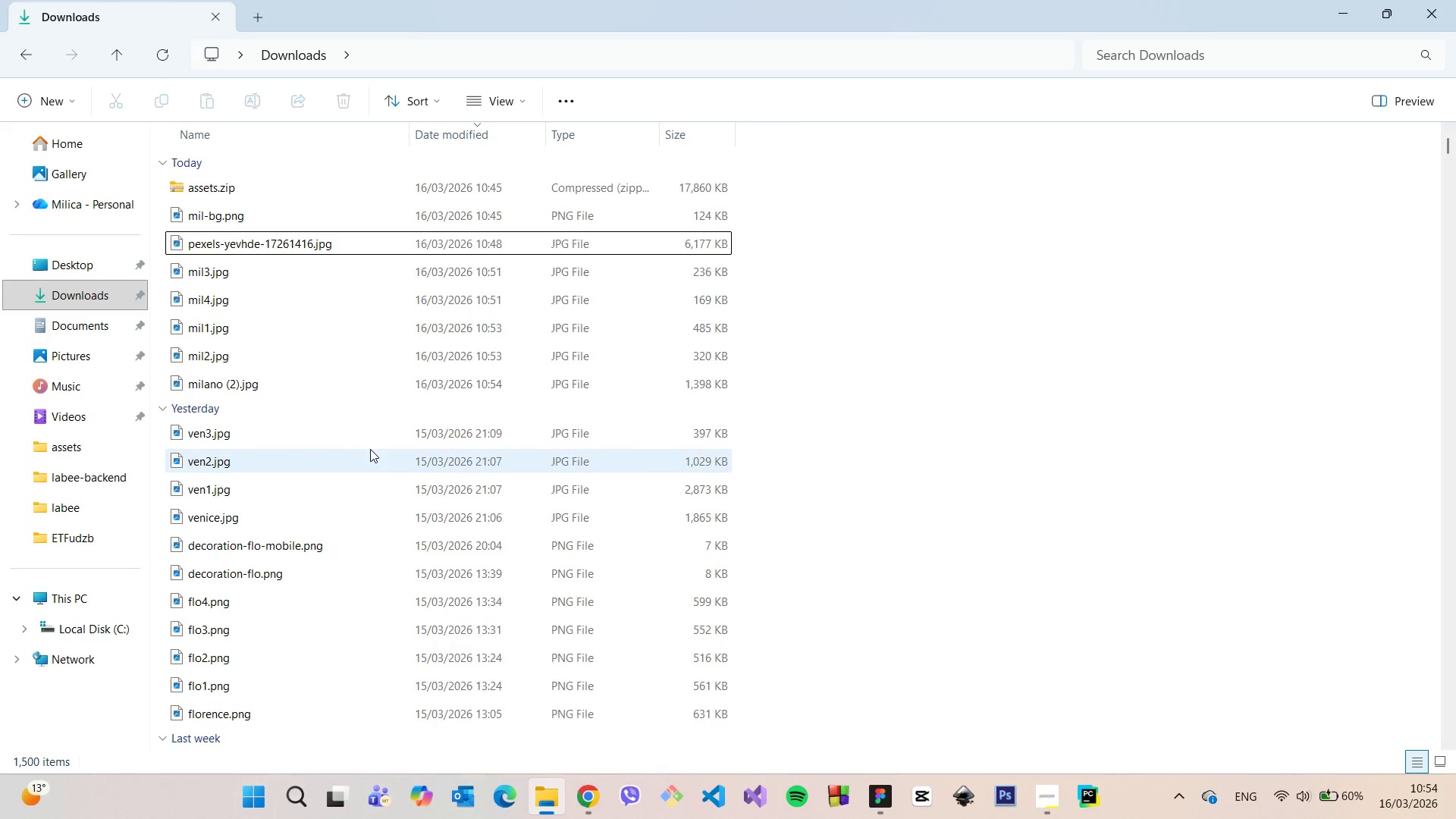 
scroll: coordinate [347, 560], scroll_direction: down, amount: 5.0
 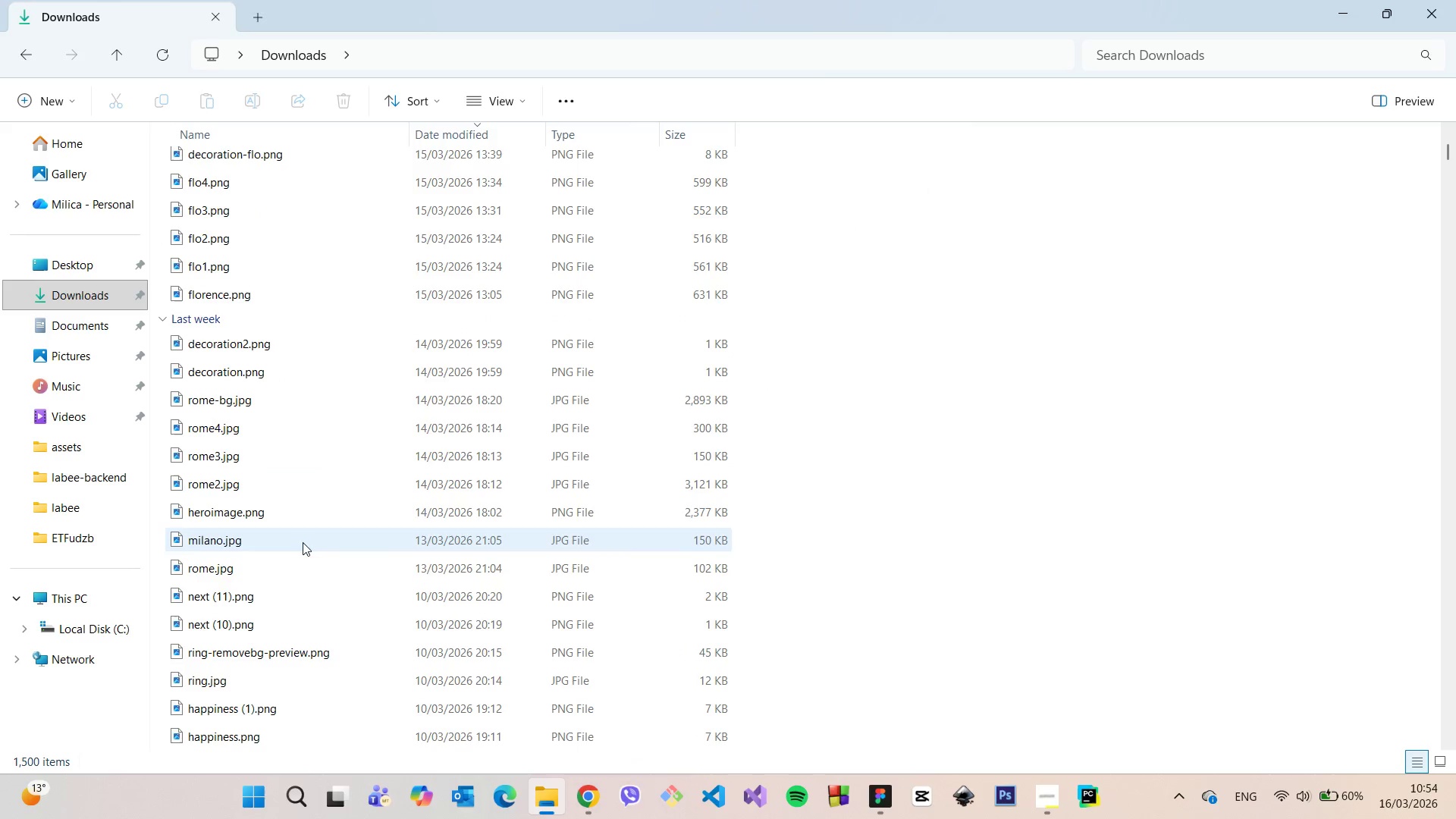 
double_click([303, 539])
 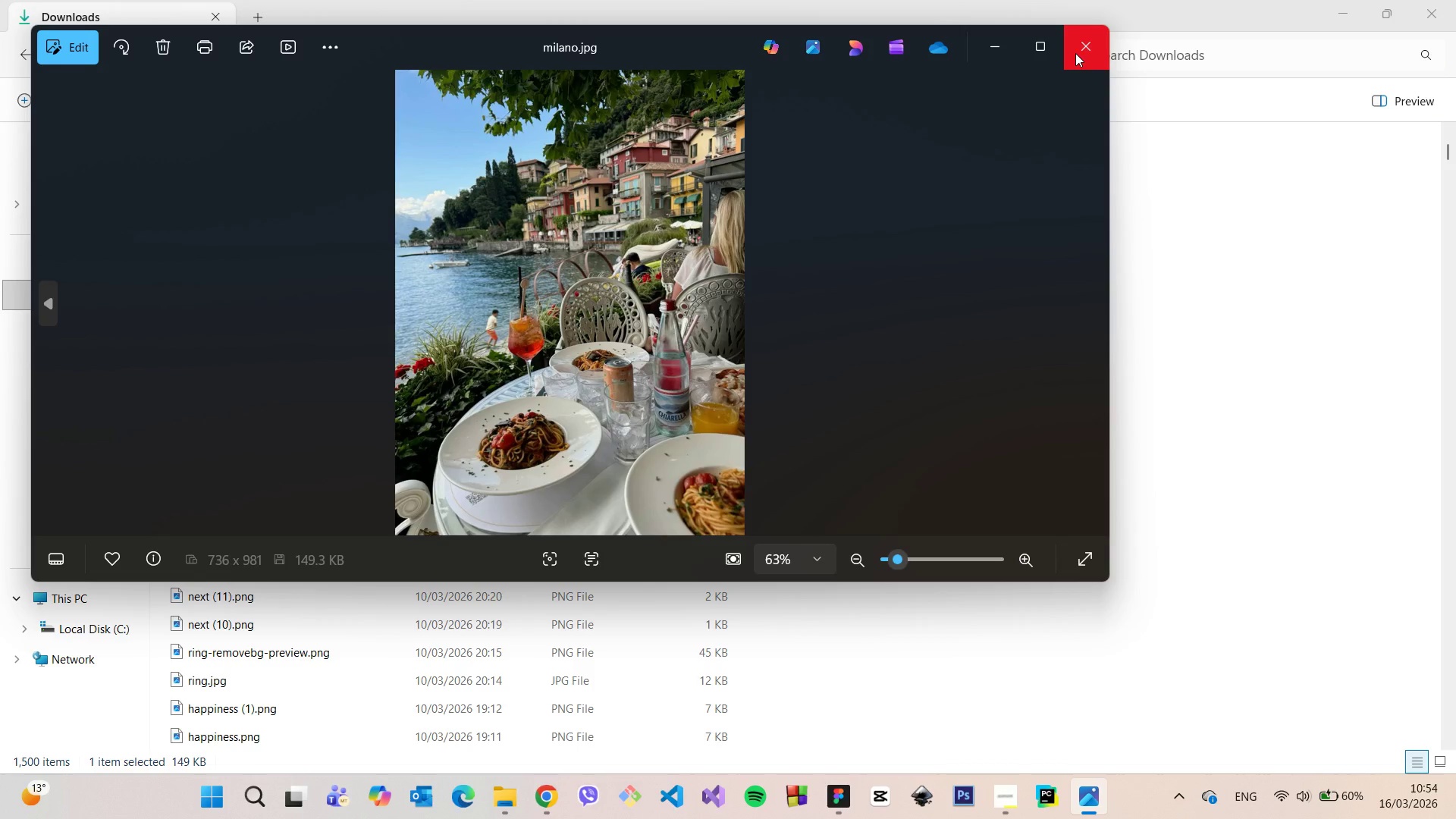 
left_click([1075, 53])
 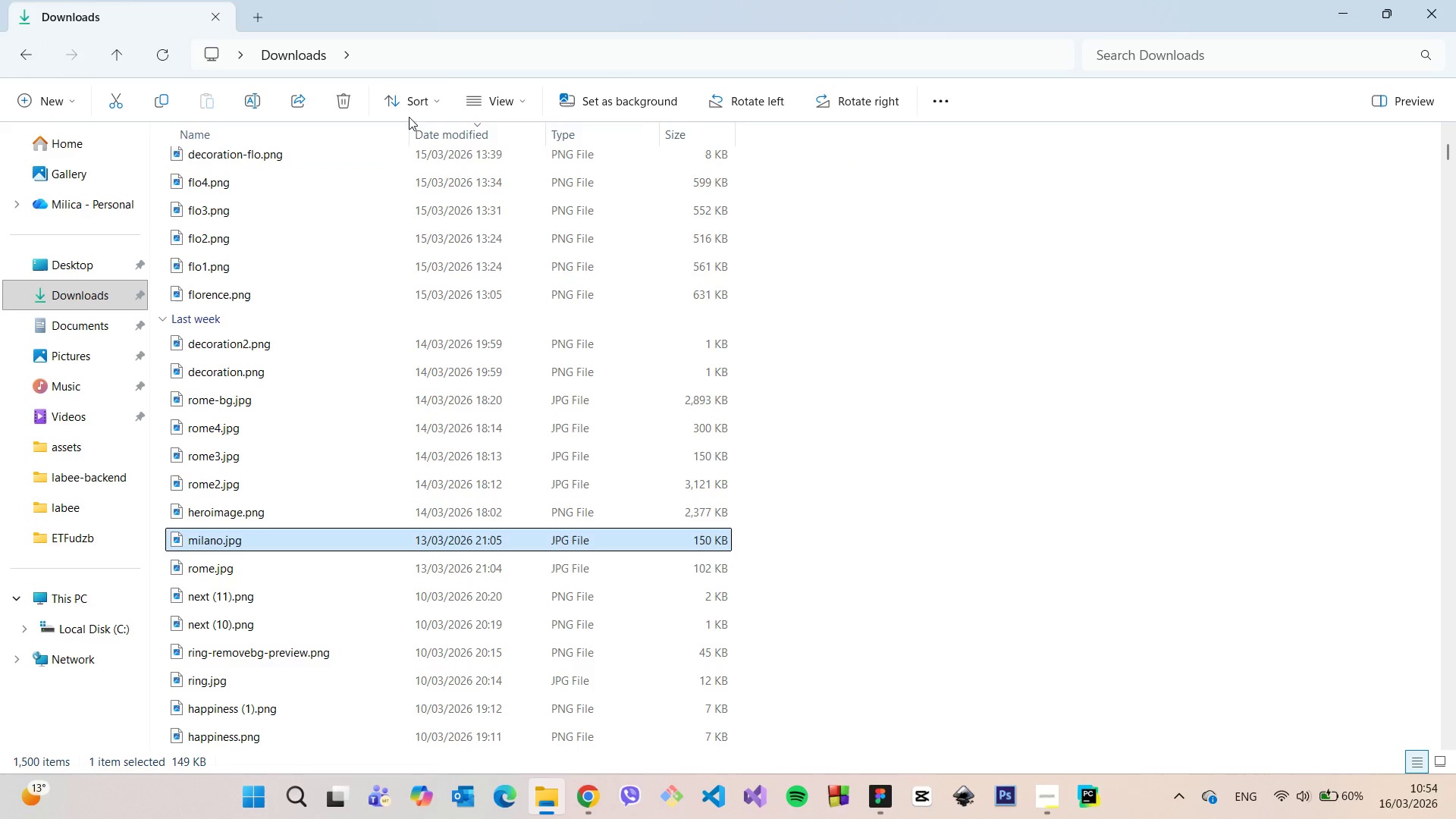 
left_click([345, 99])
 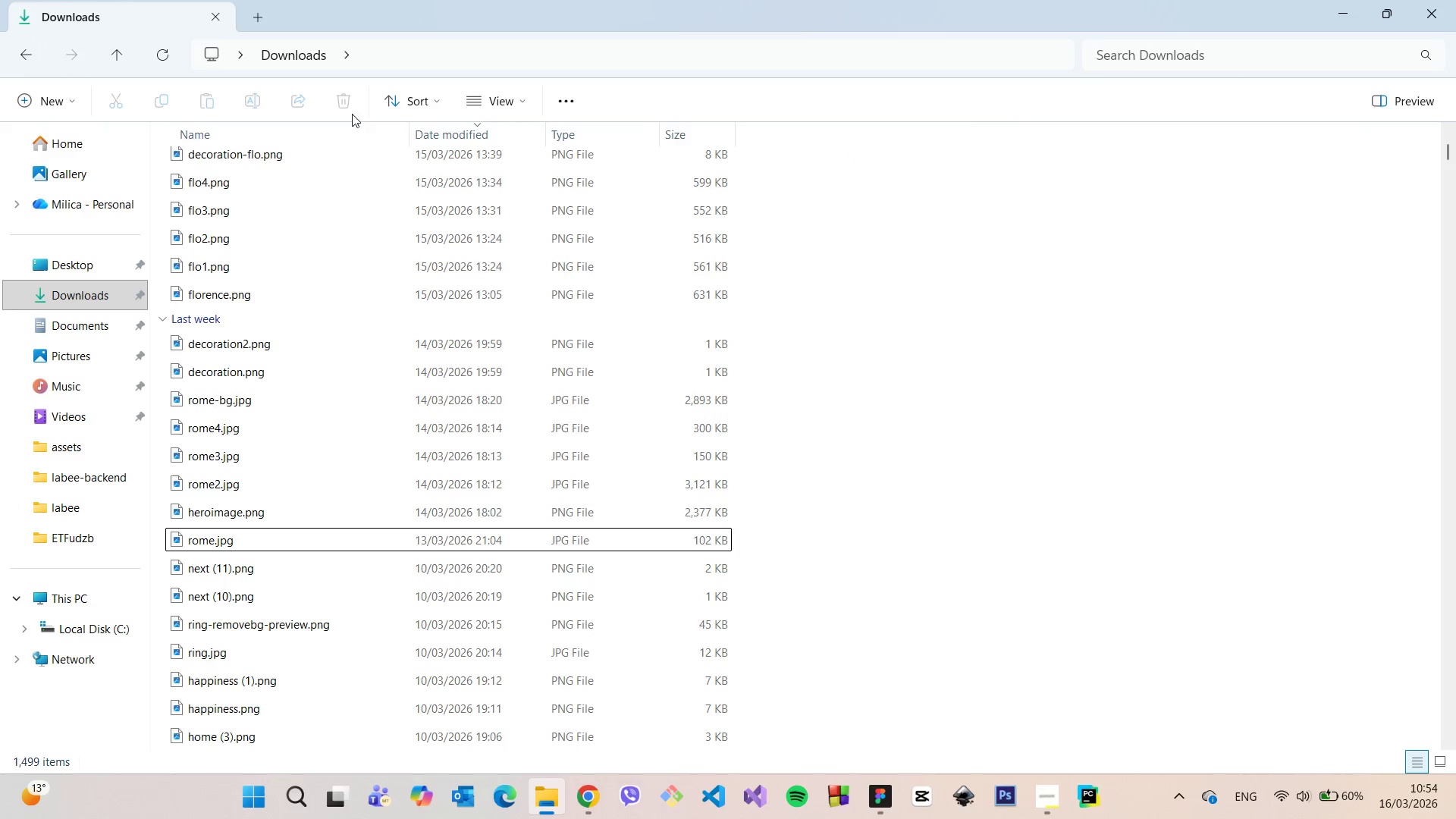 
scroll: coordinate [380, 253], scroll_direction: up, amount: 13.0
 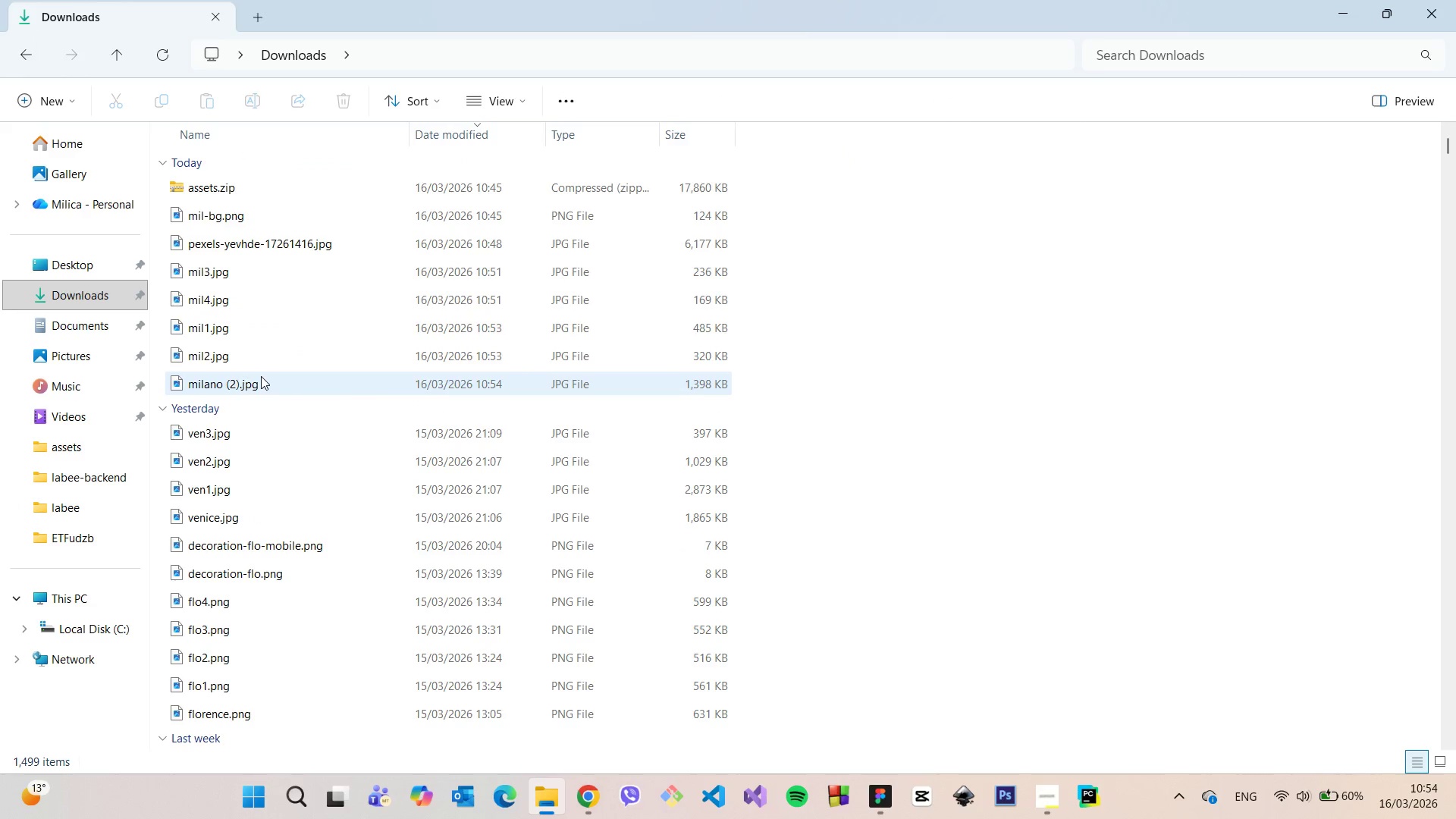 
left_click([262, 376])
 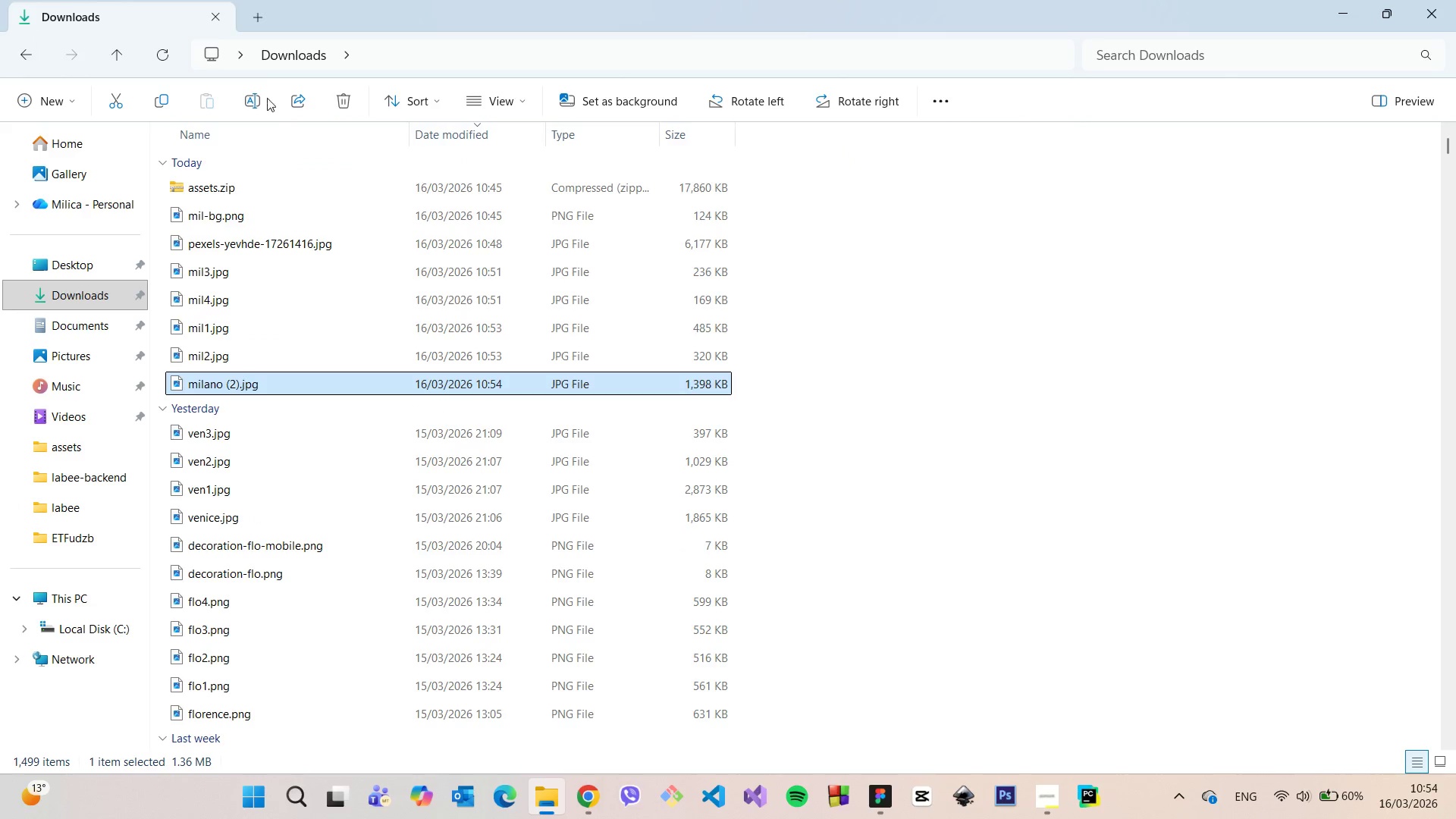 
left_click([259, 96])
 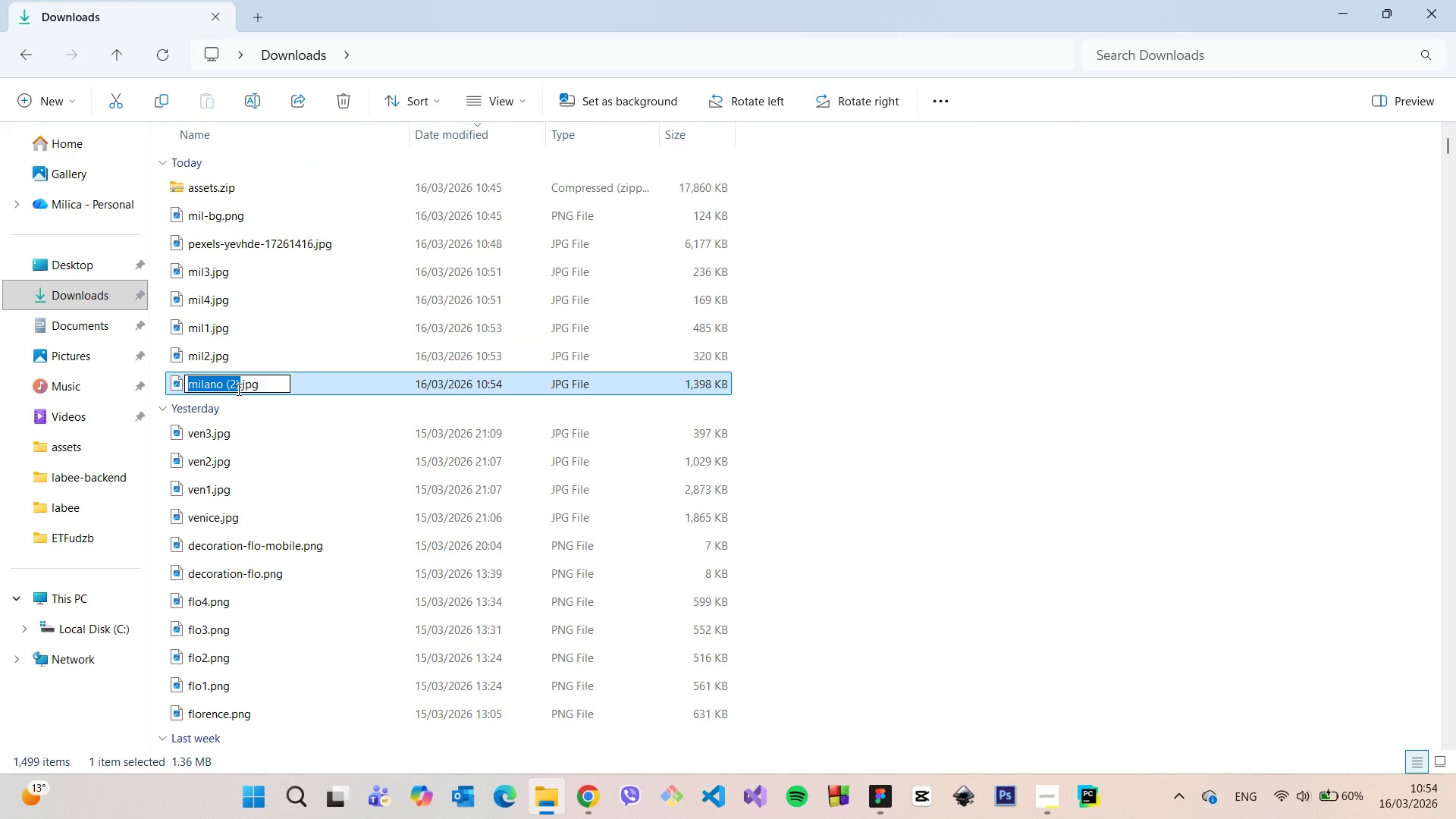 
left_click_drag(start_coordinate=[239, 389], to_coordinate=[222, 385])
 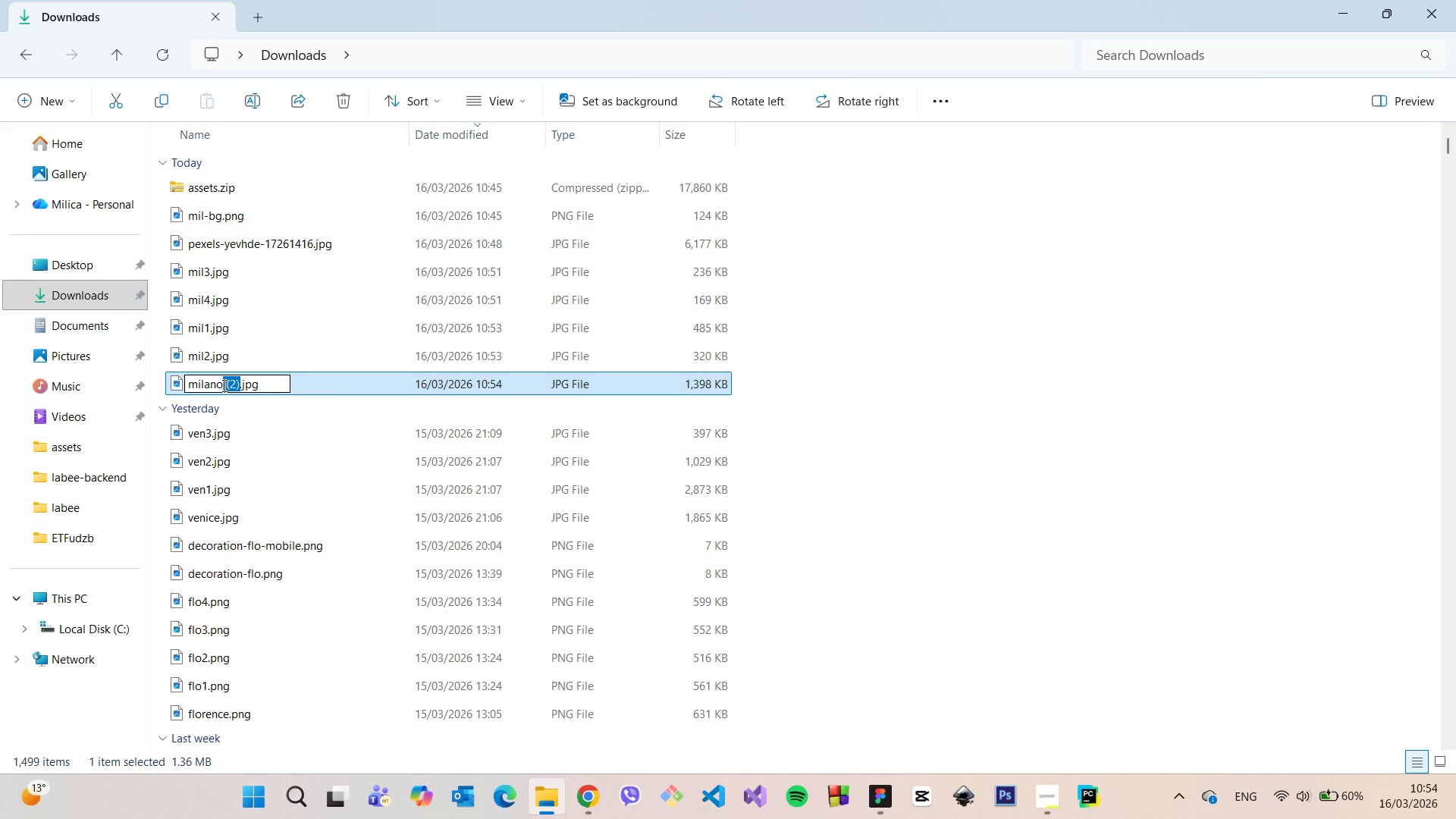 
key(Backspace)
 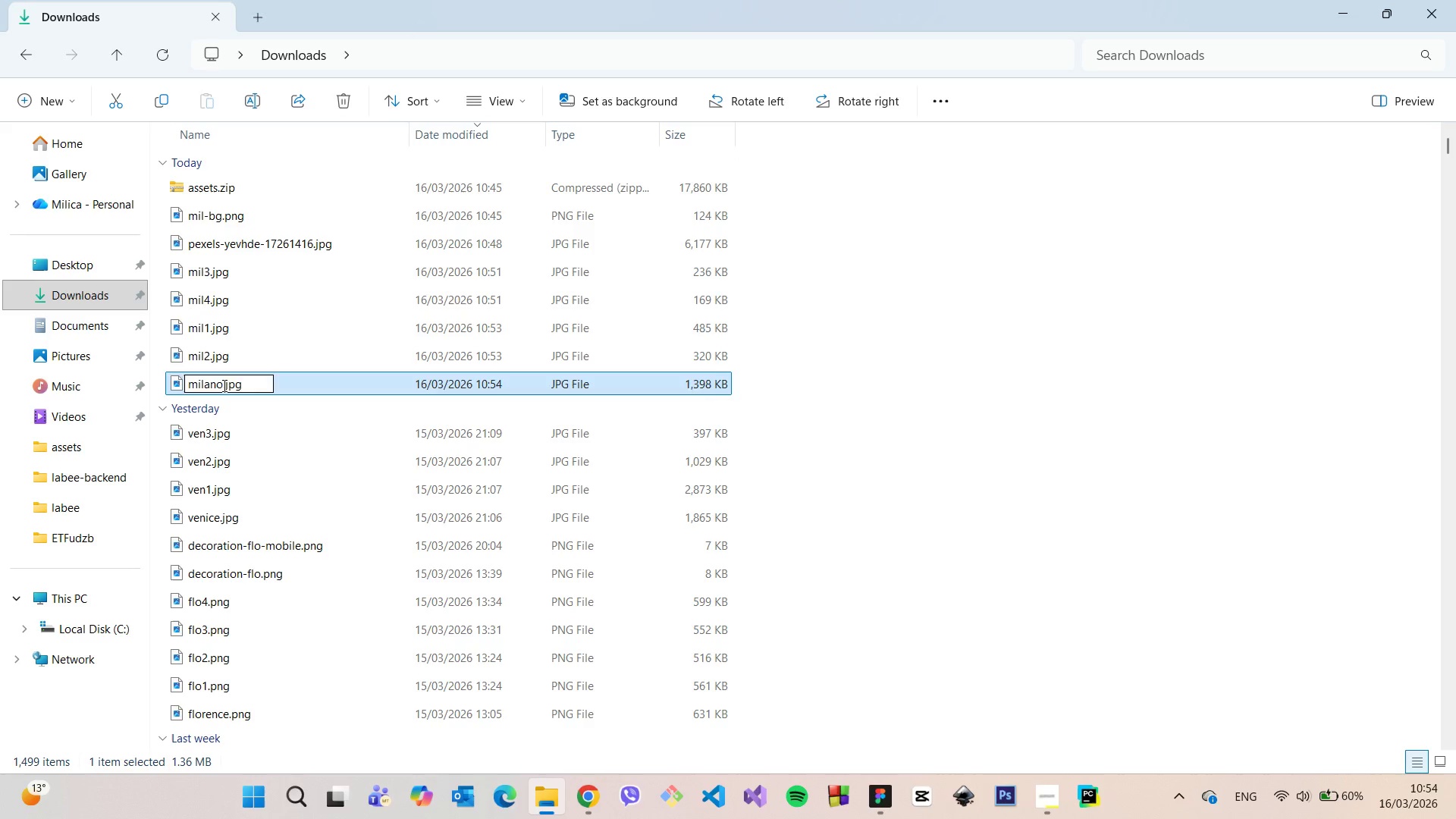 
key(Enter)
 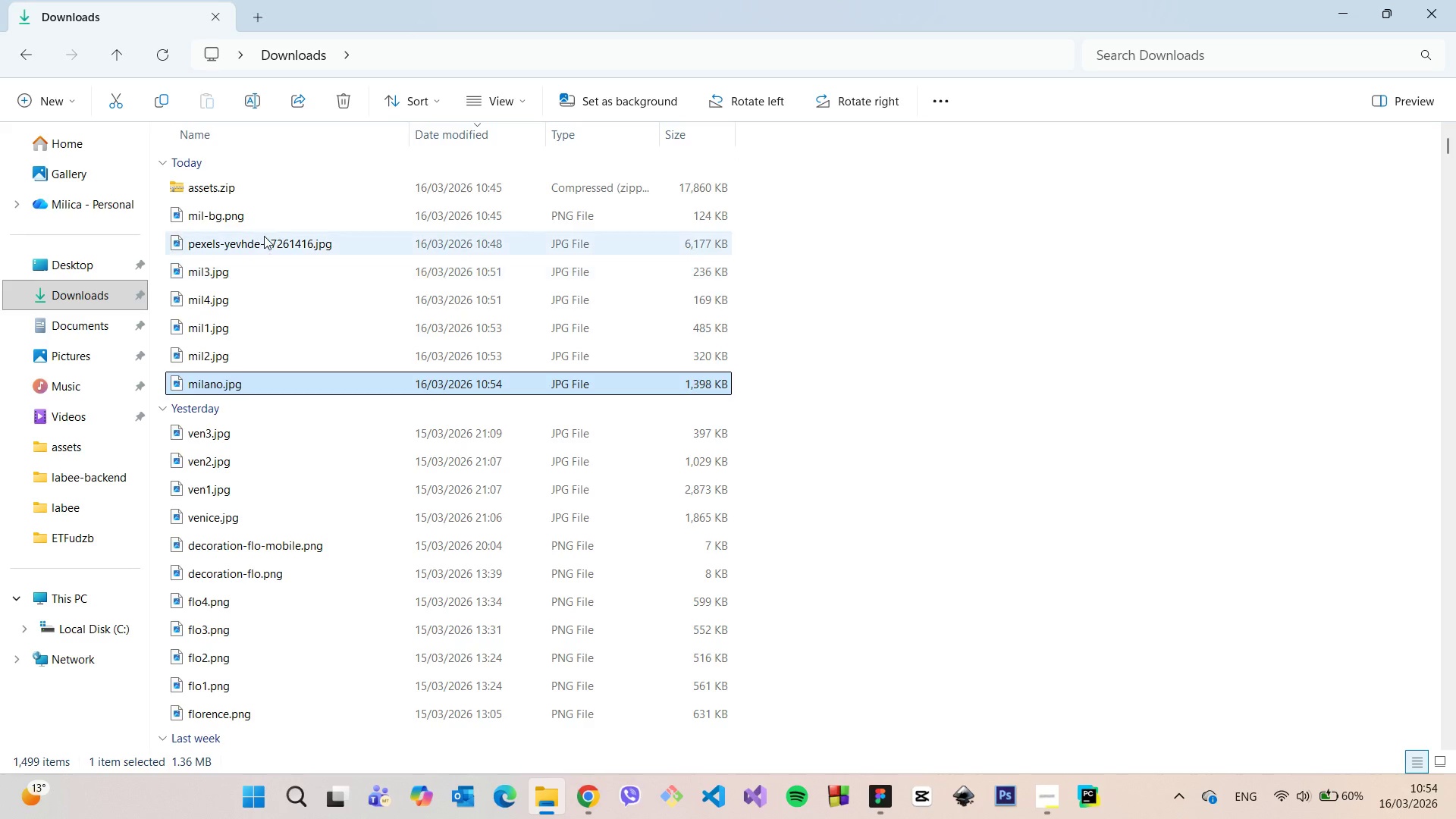 
left_click([264, 235])
 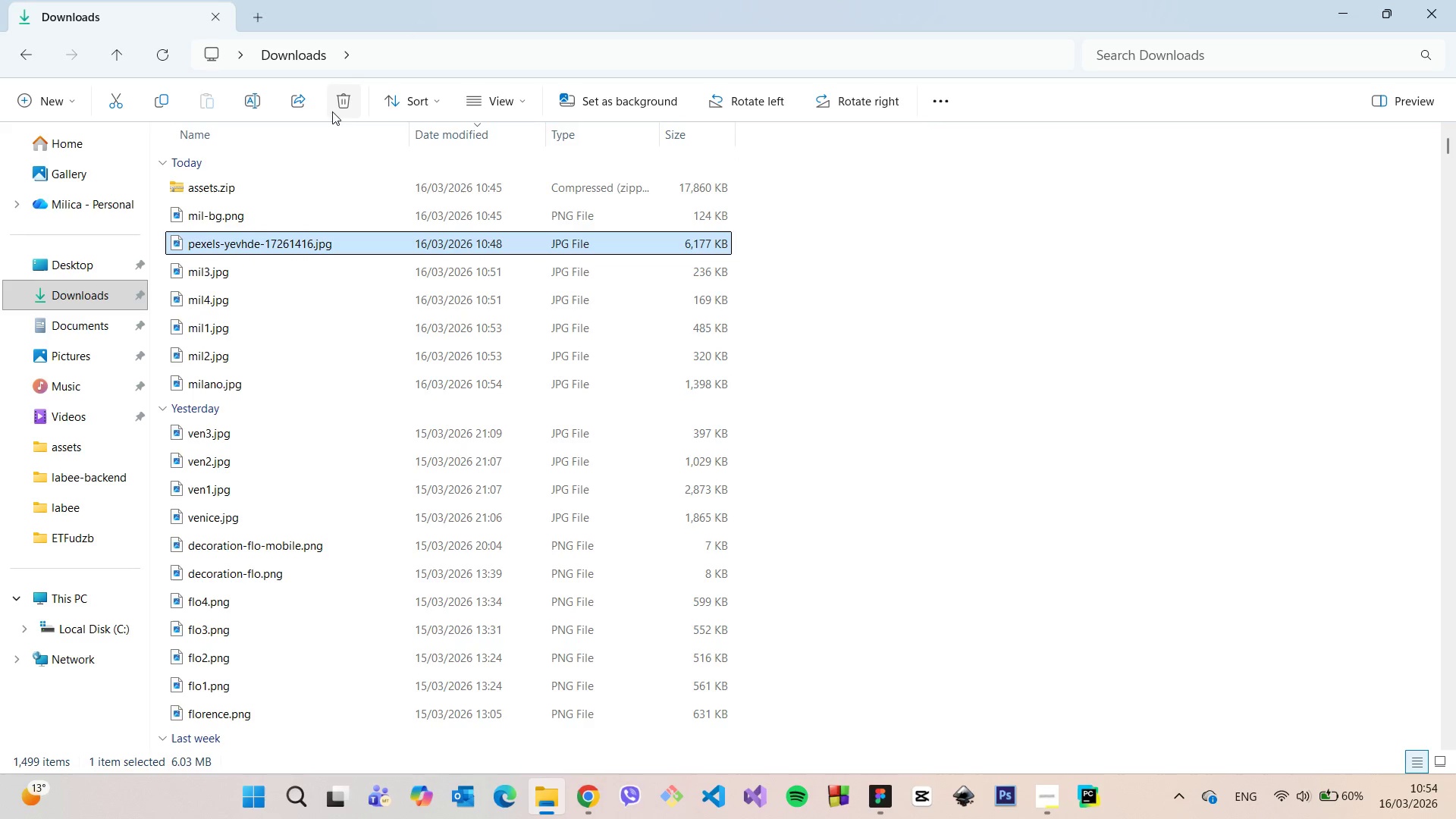 
left_click([343, 104])
 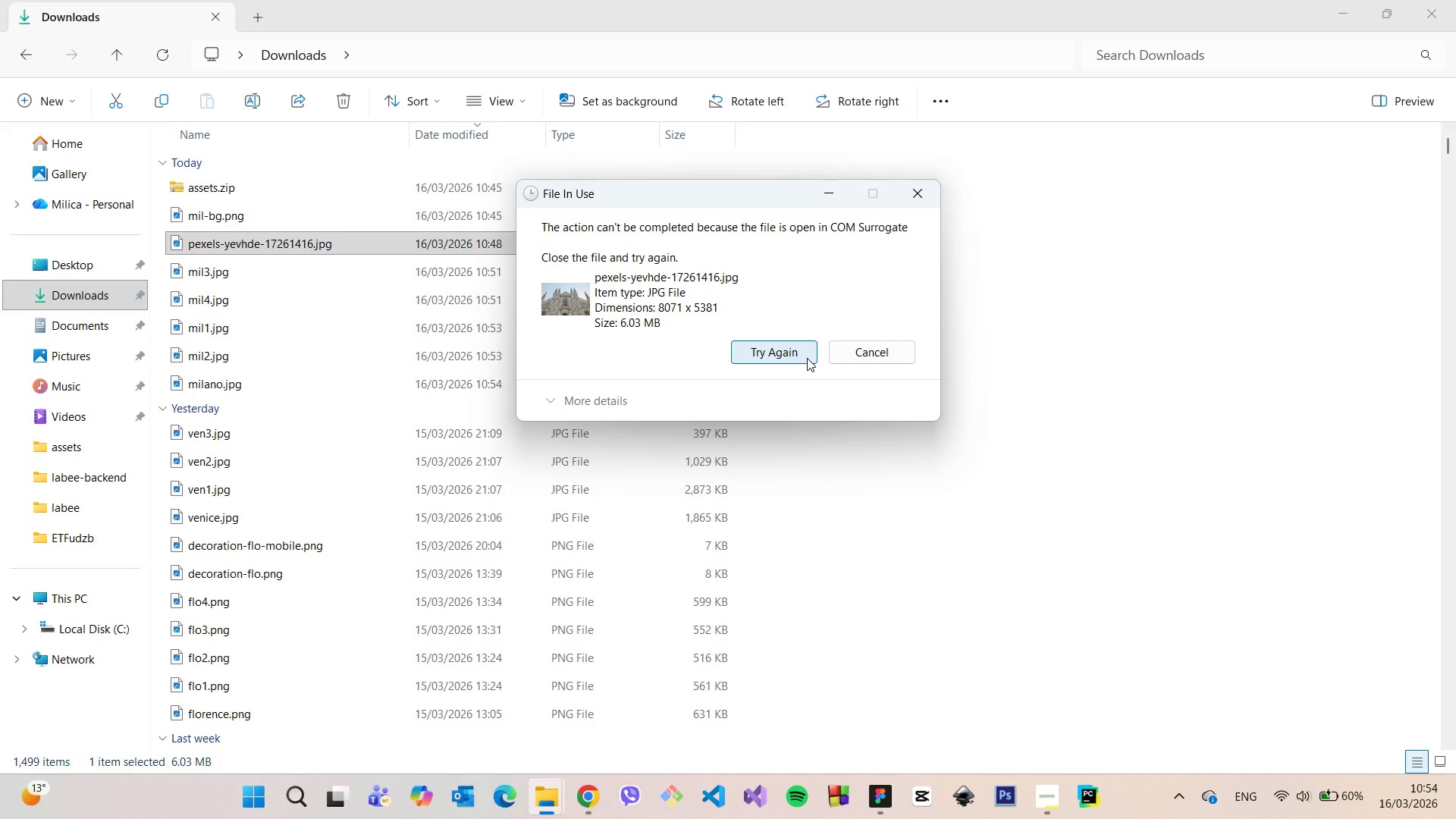 
wait(6.95)
 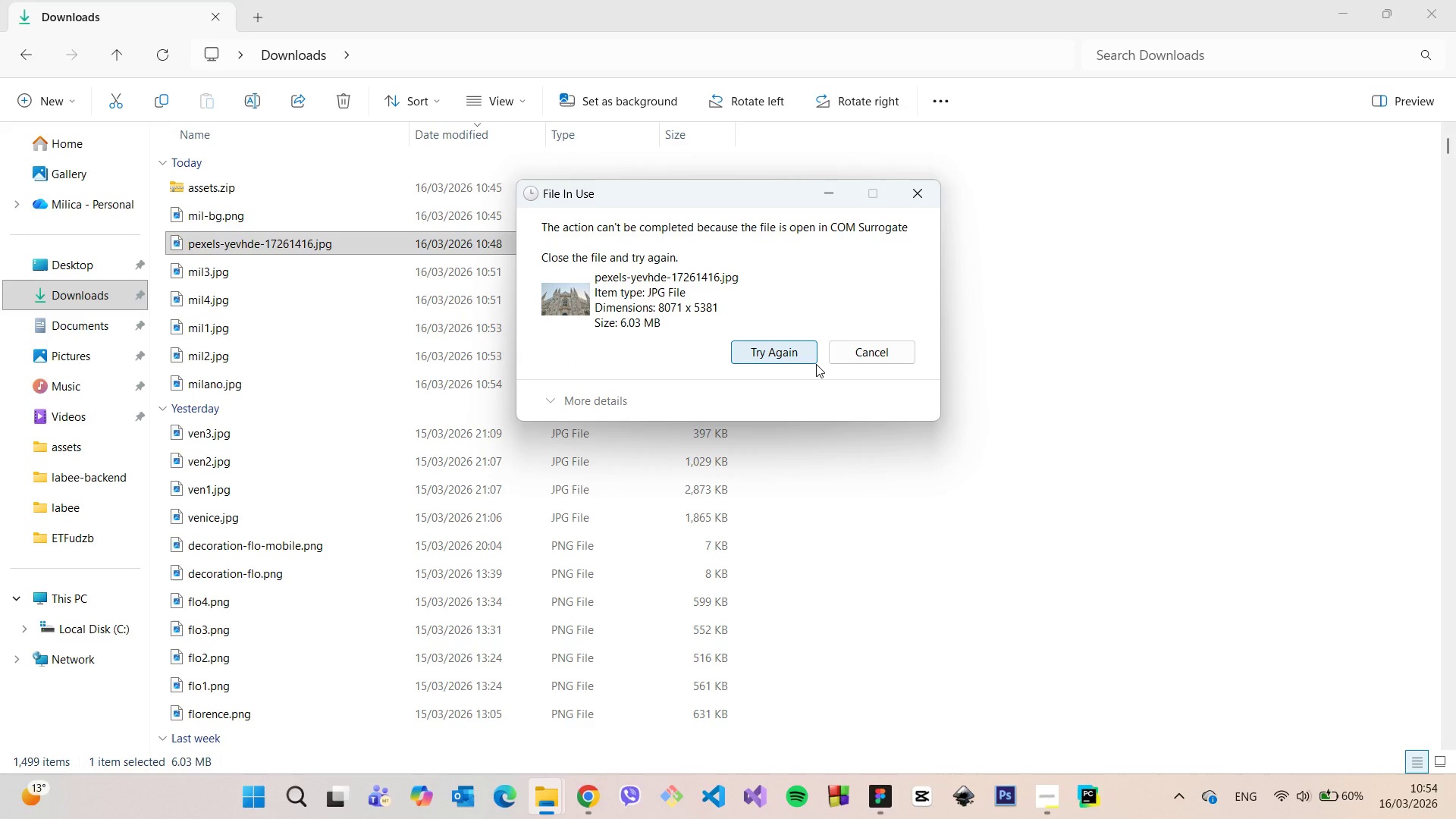 
left_click([807, 357])
 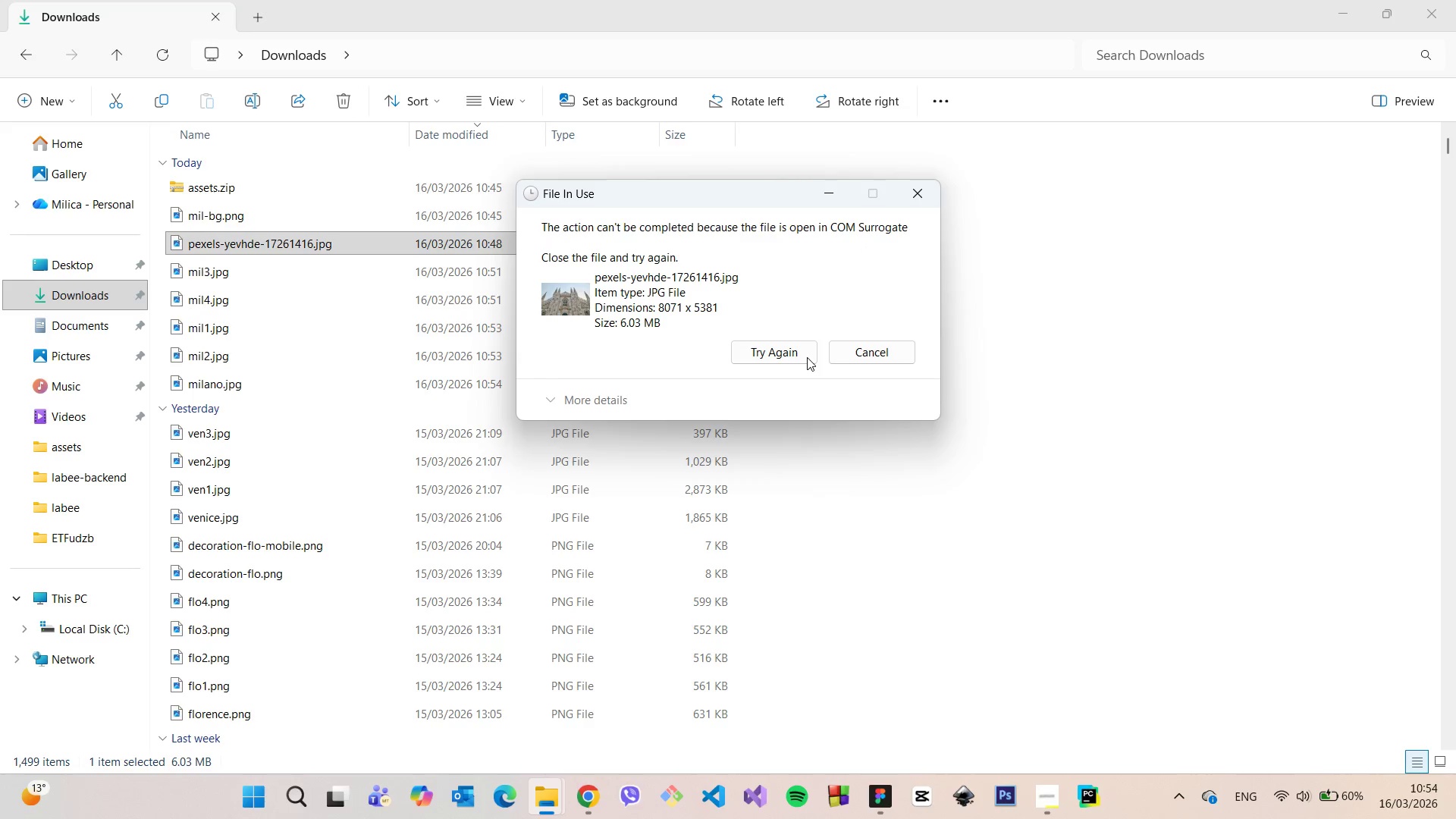 
left_click([807, 357])
 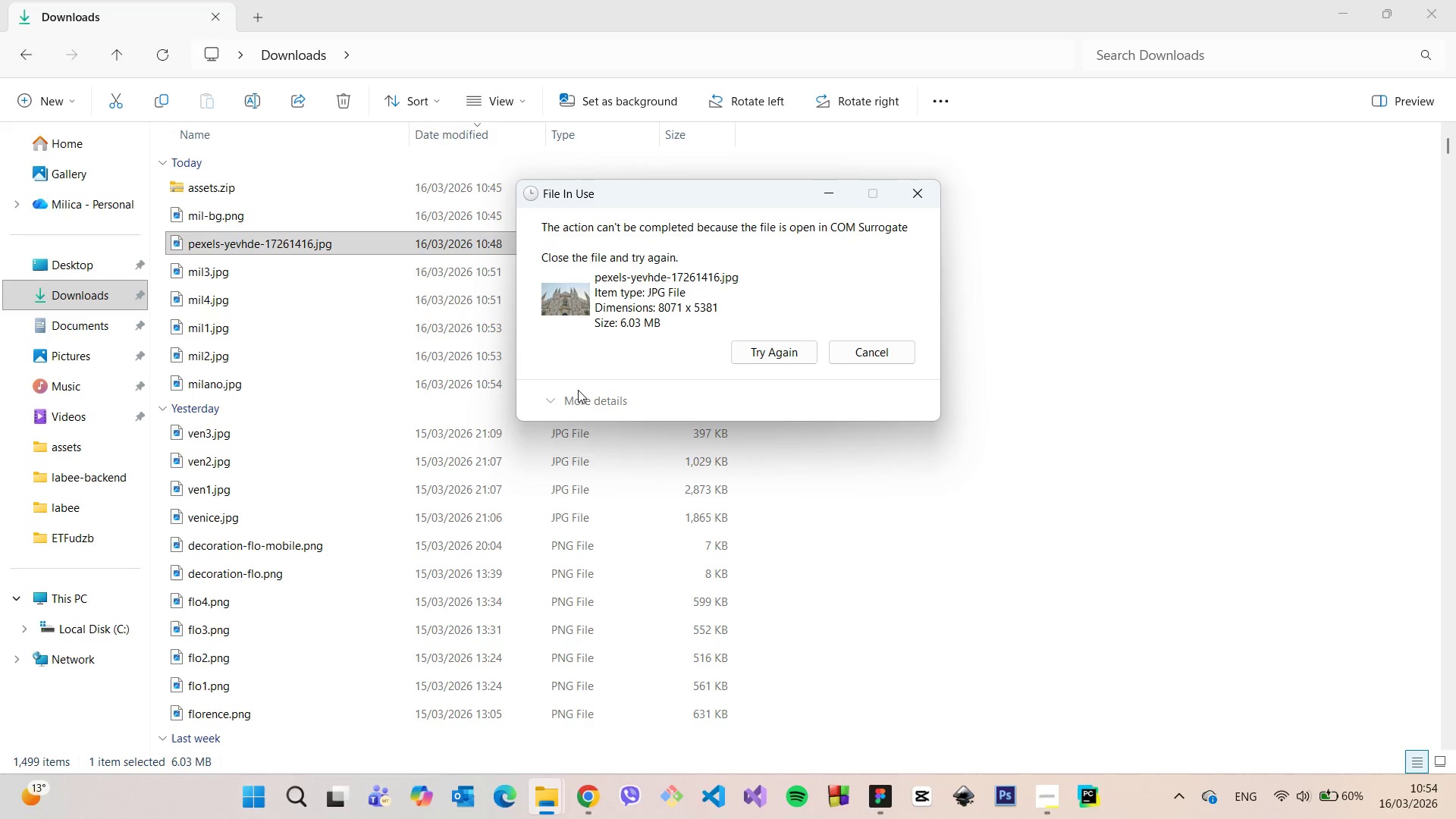 
double_click([582, 397])
 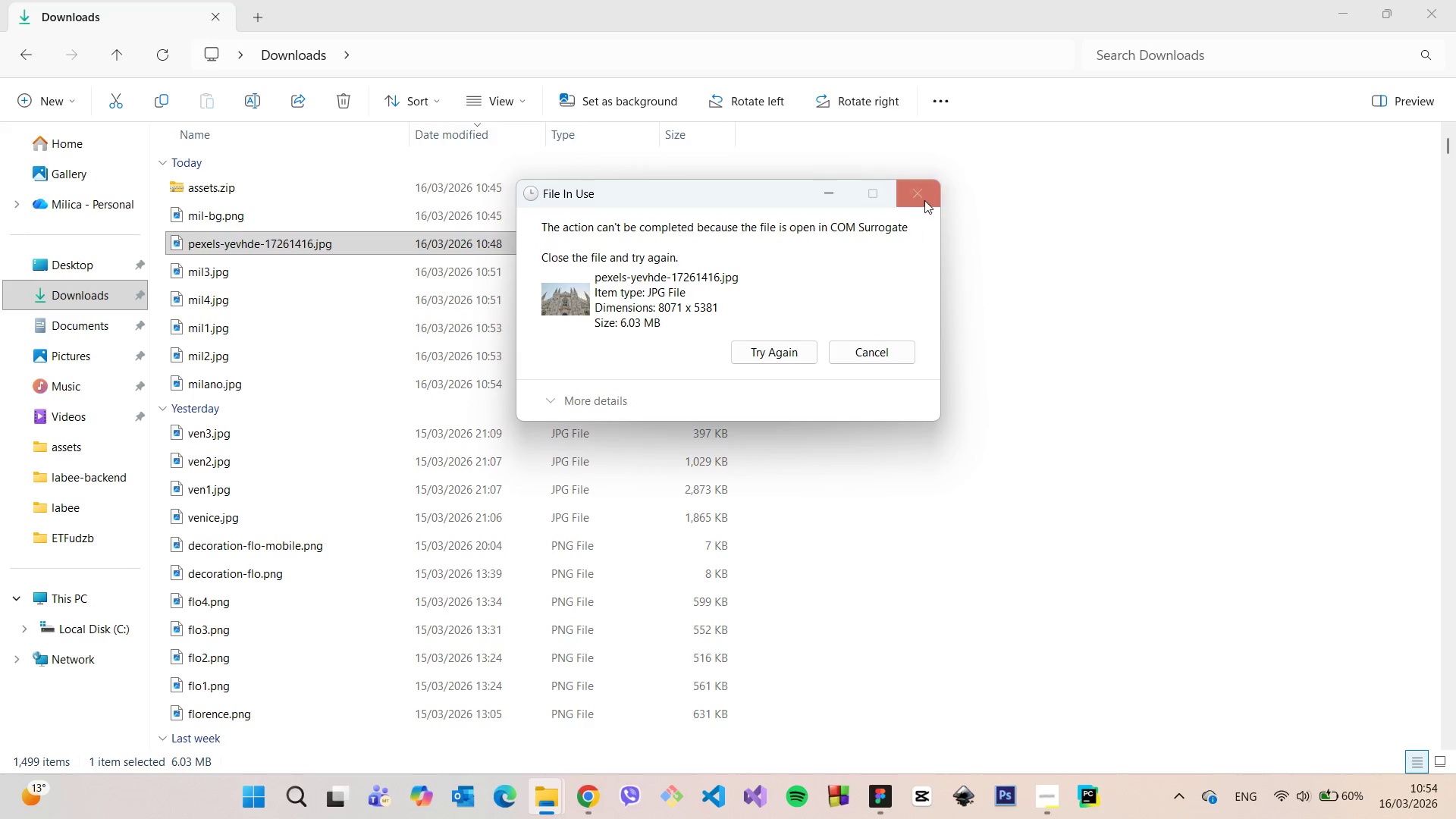 
left_click([925, 199])
 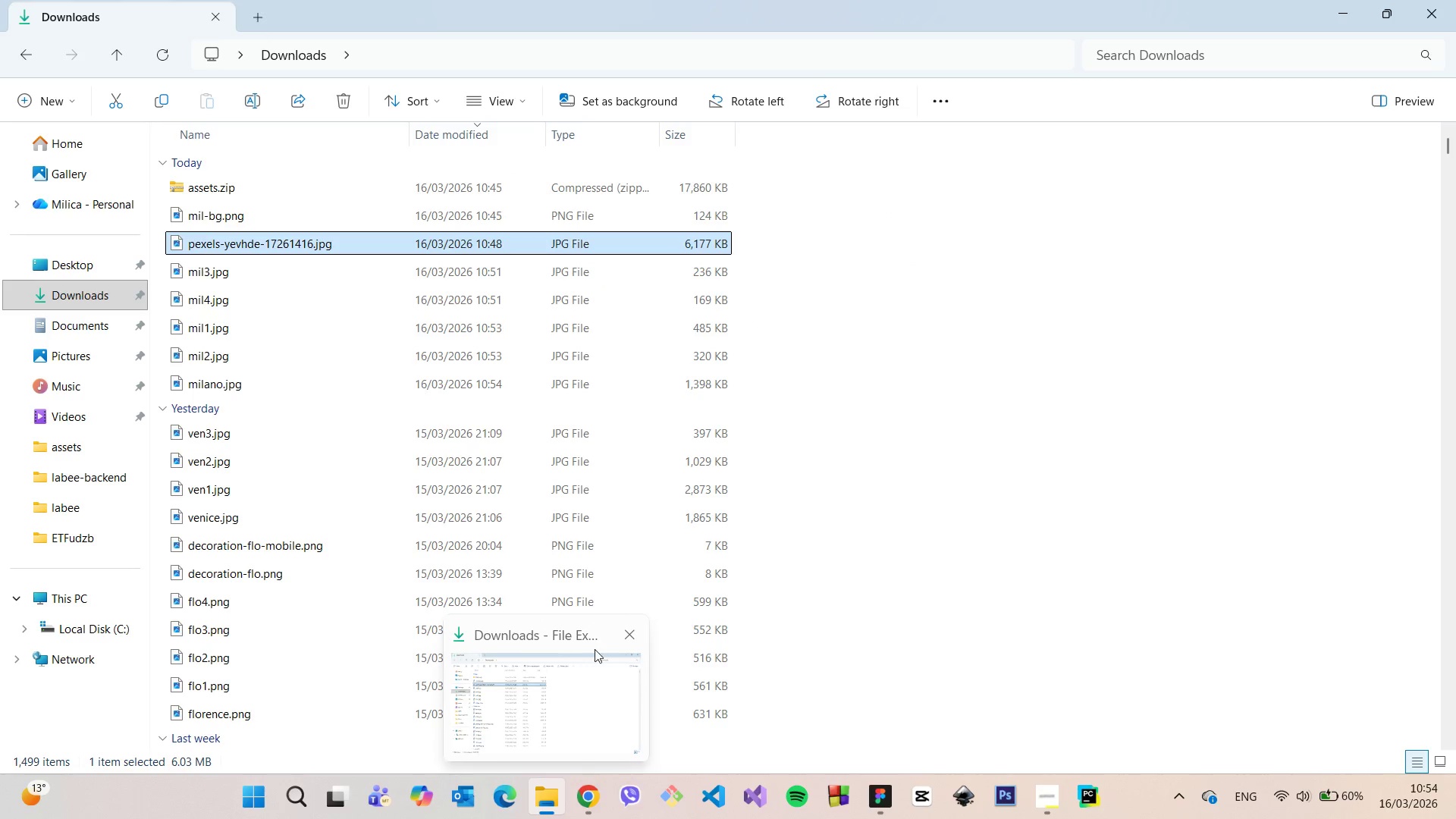 
left_click([622, 636])
 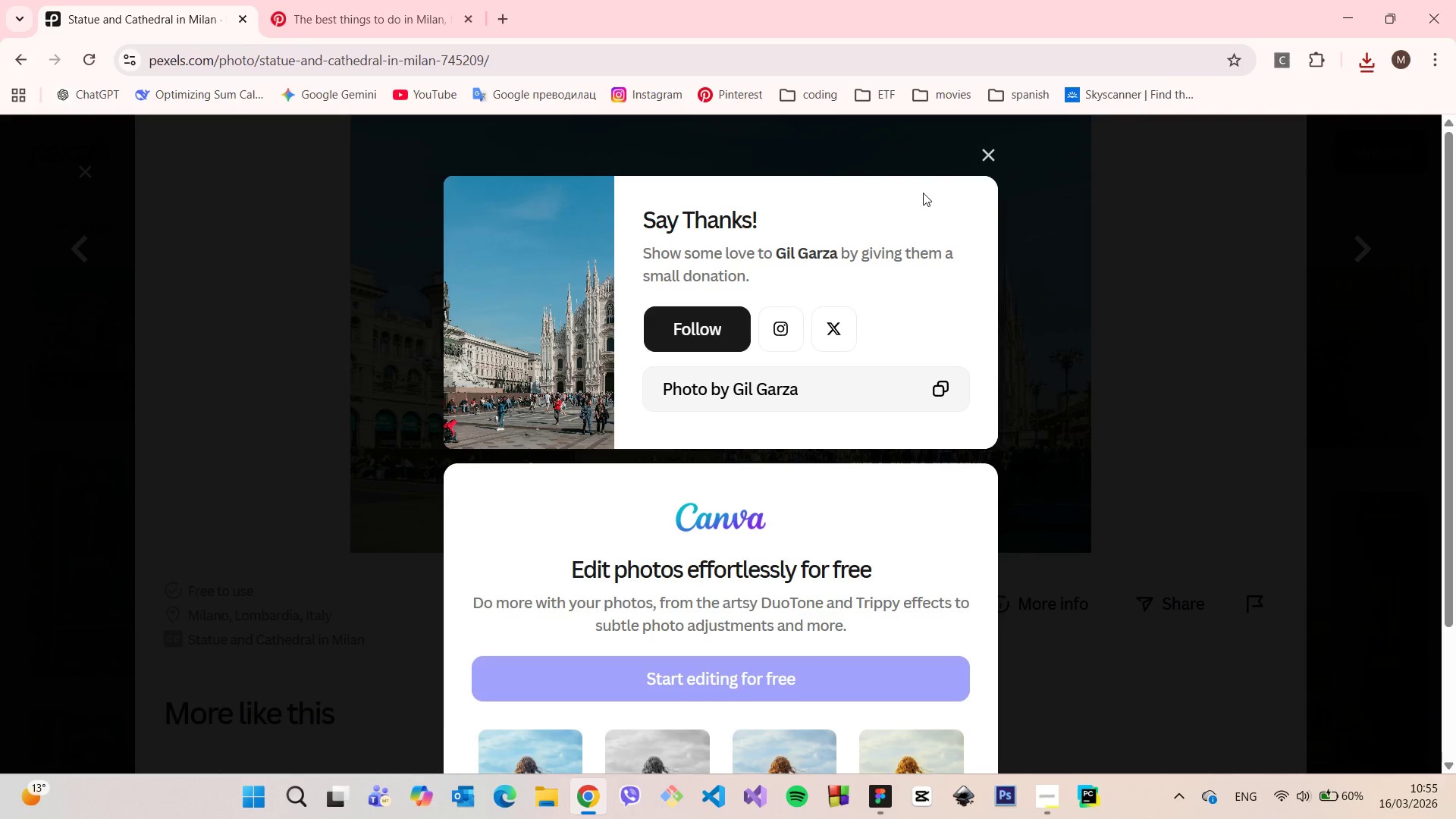 
left_click([985, 156])
 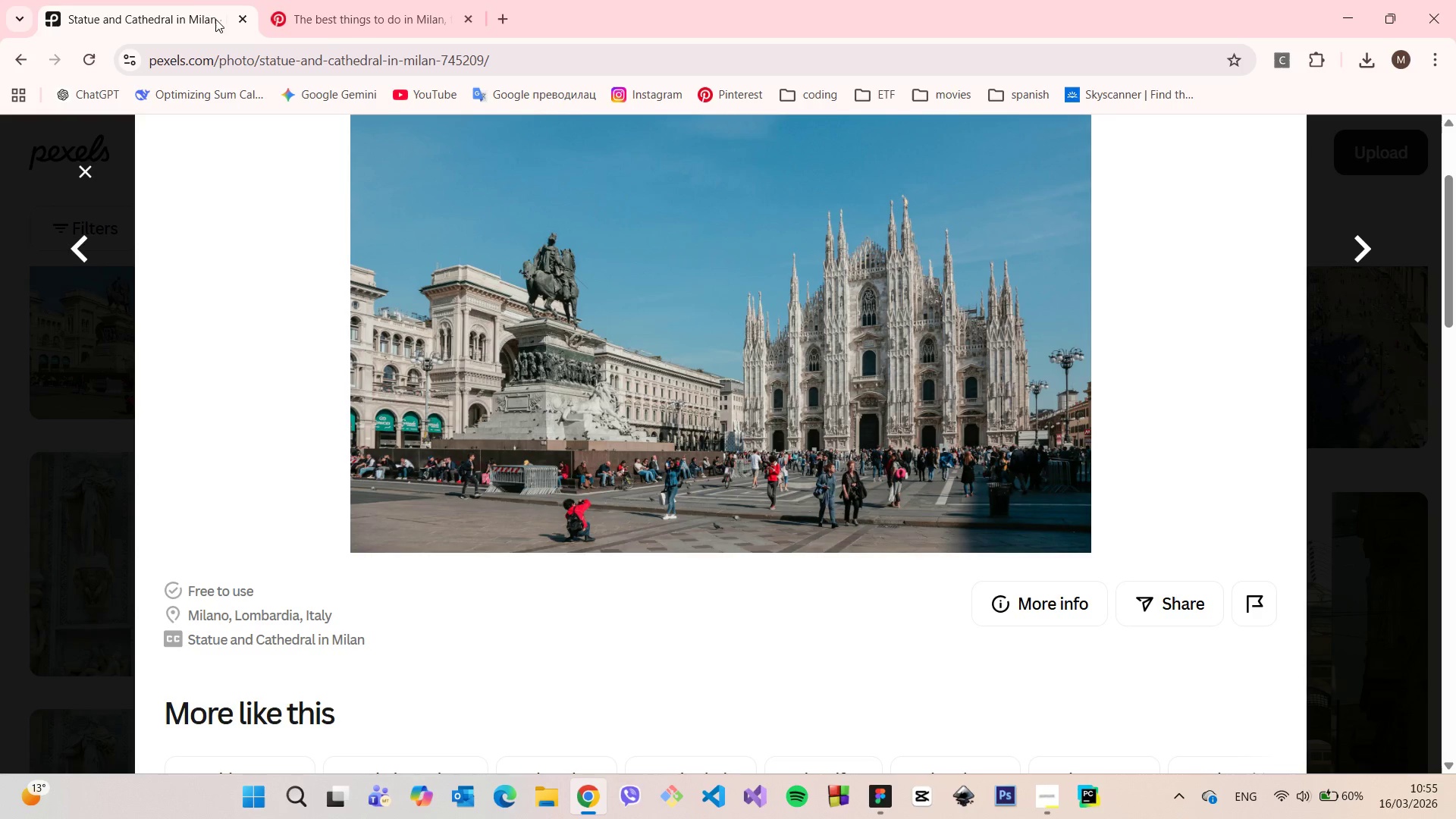 
left_click([245, 15])
 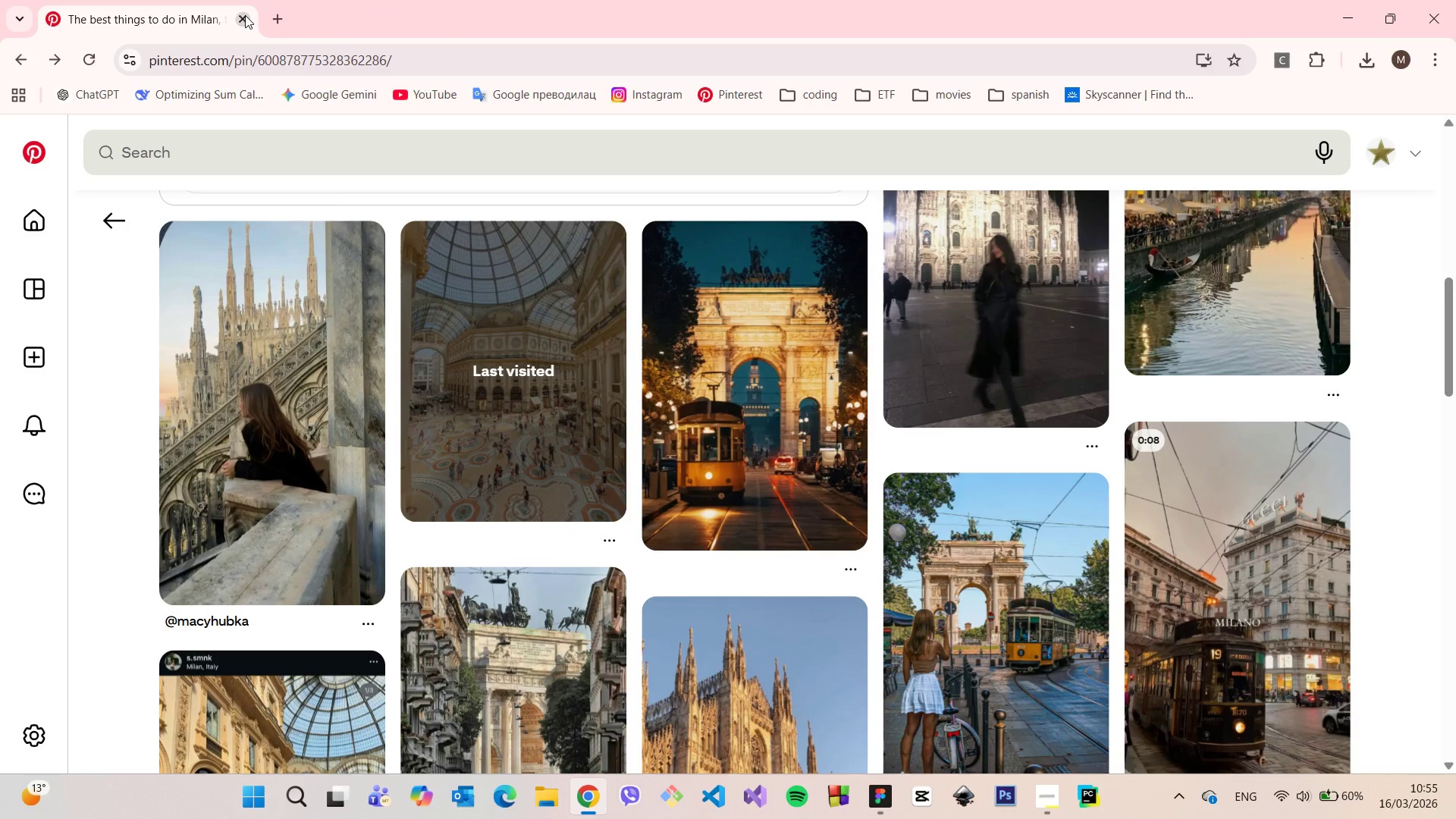 
left_click([245, 15])
 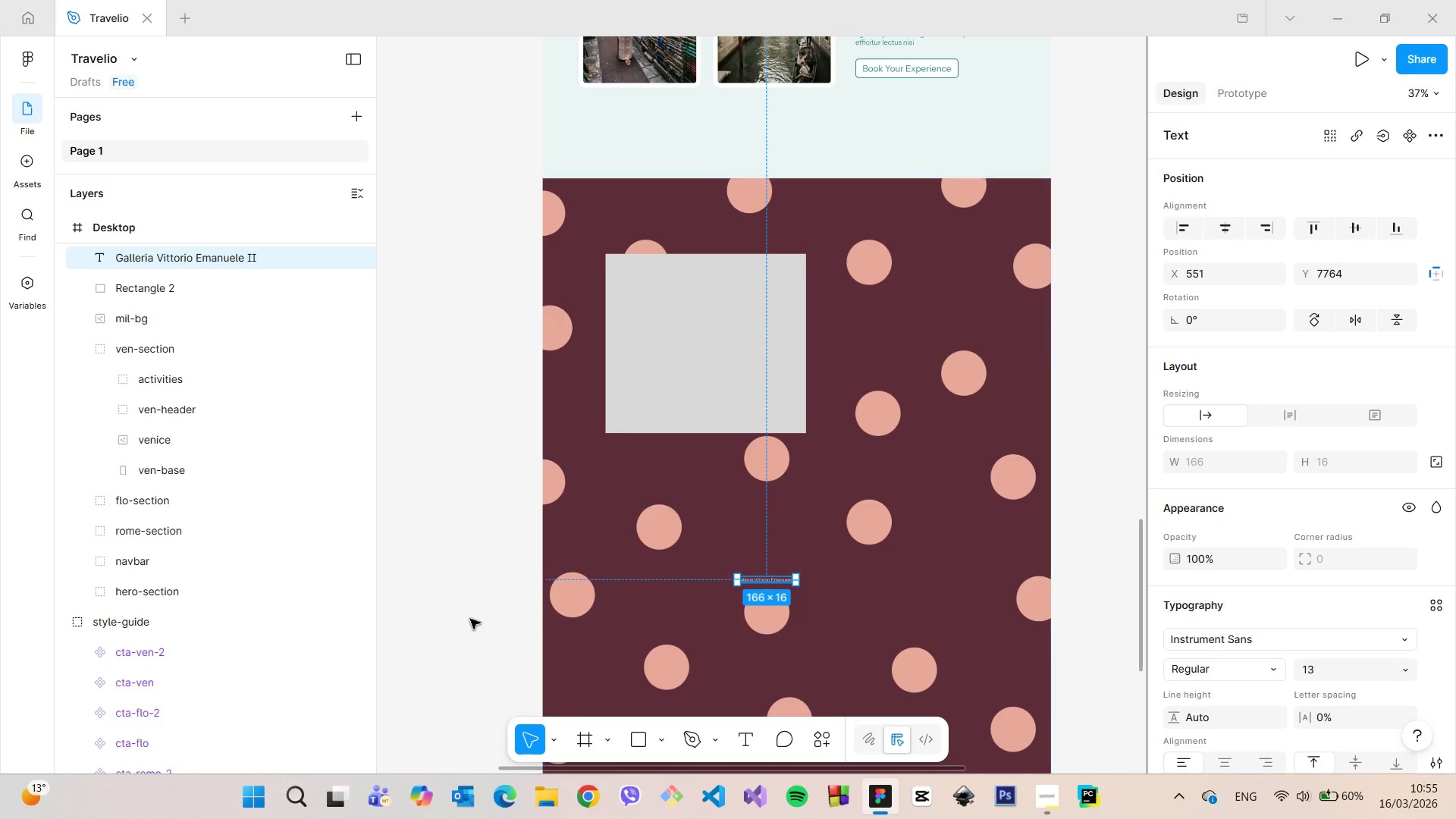 
left_click([444, 587])
 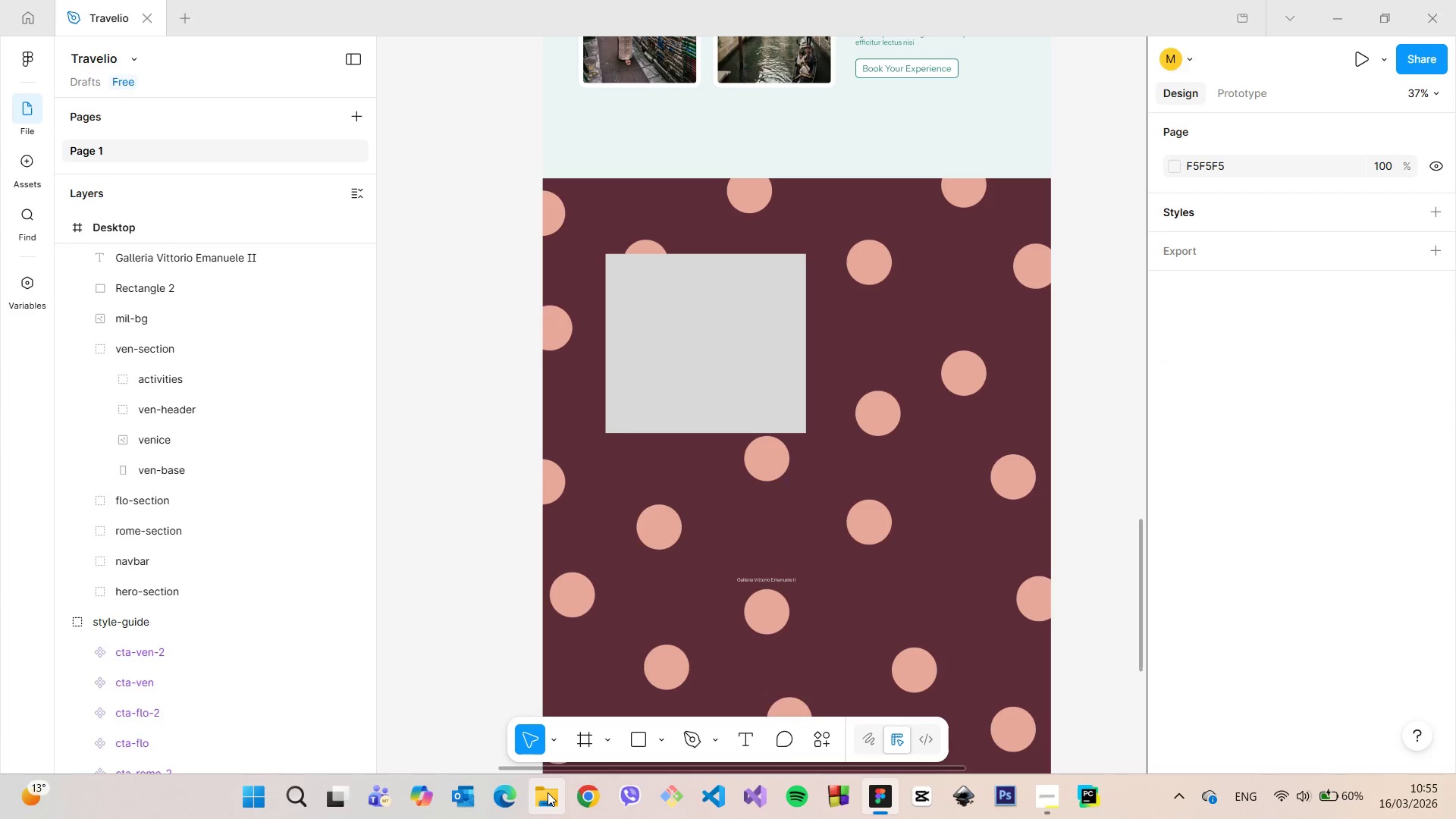 
left_click([548, 792])
 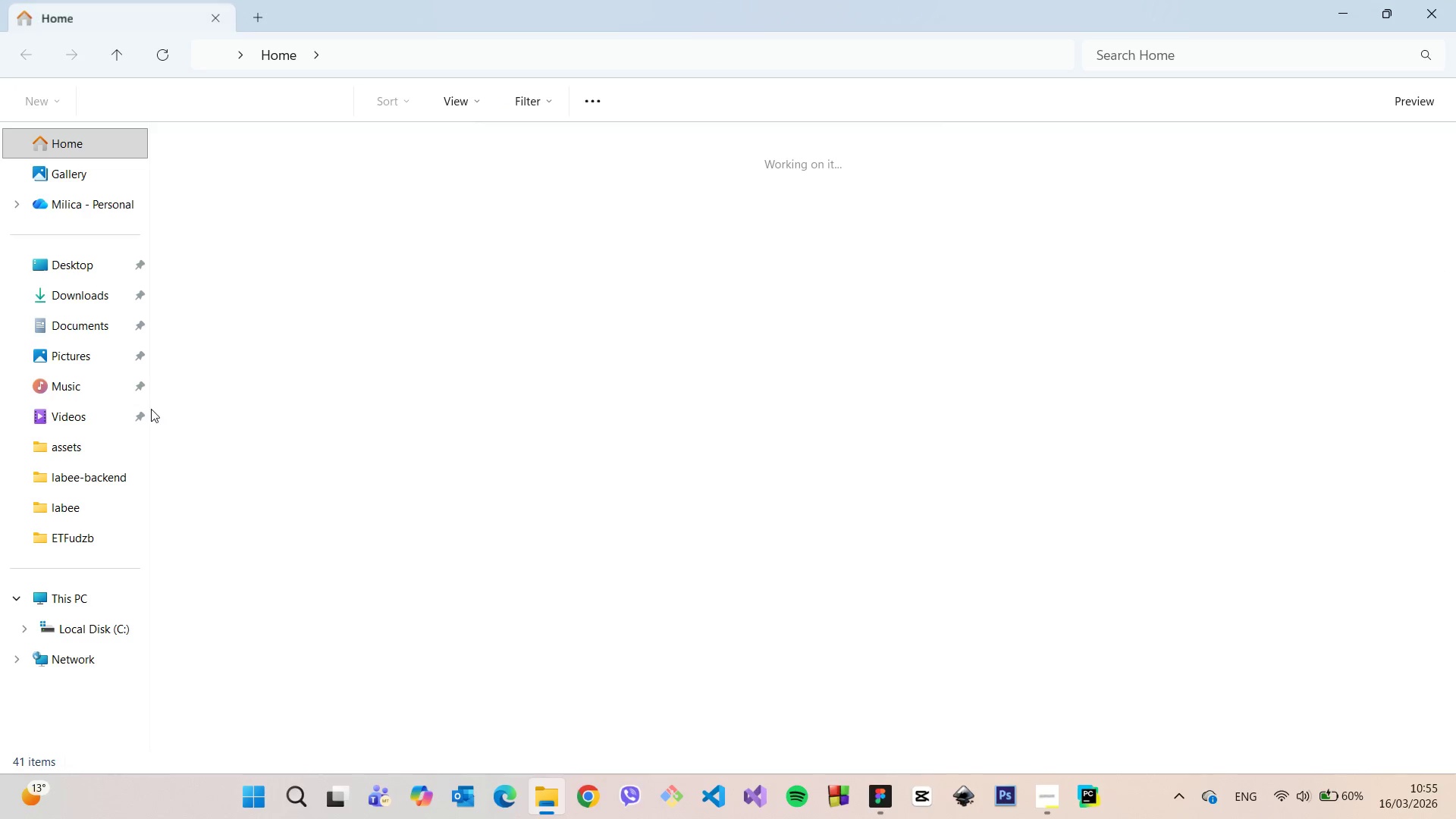 
mouse_move([96, 313])
 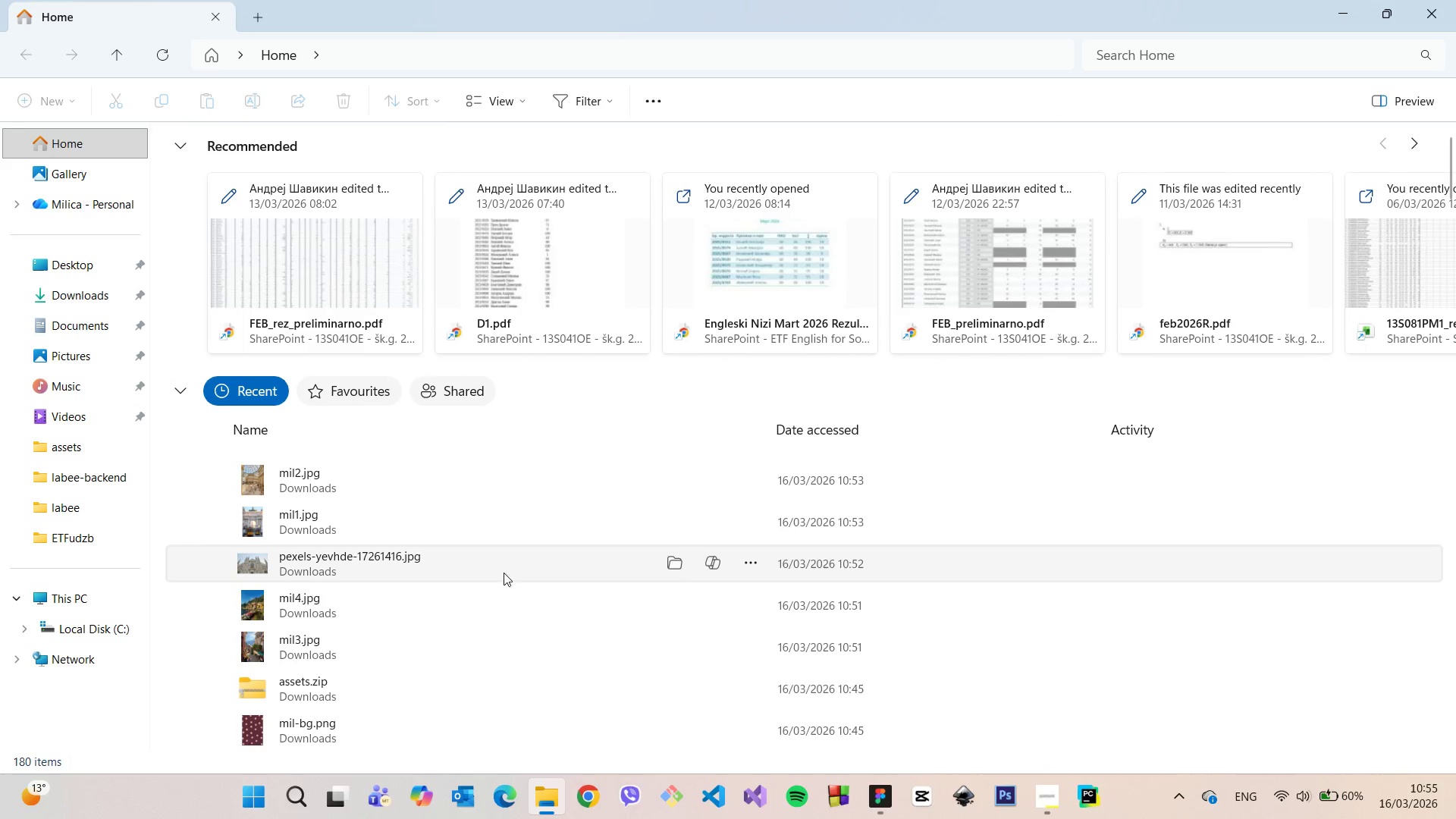 
left_click([503, 569])
 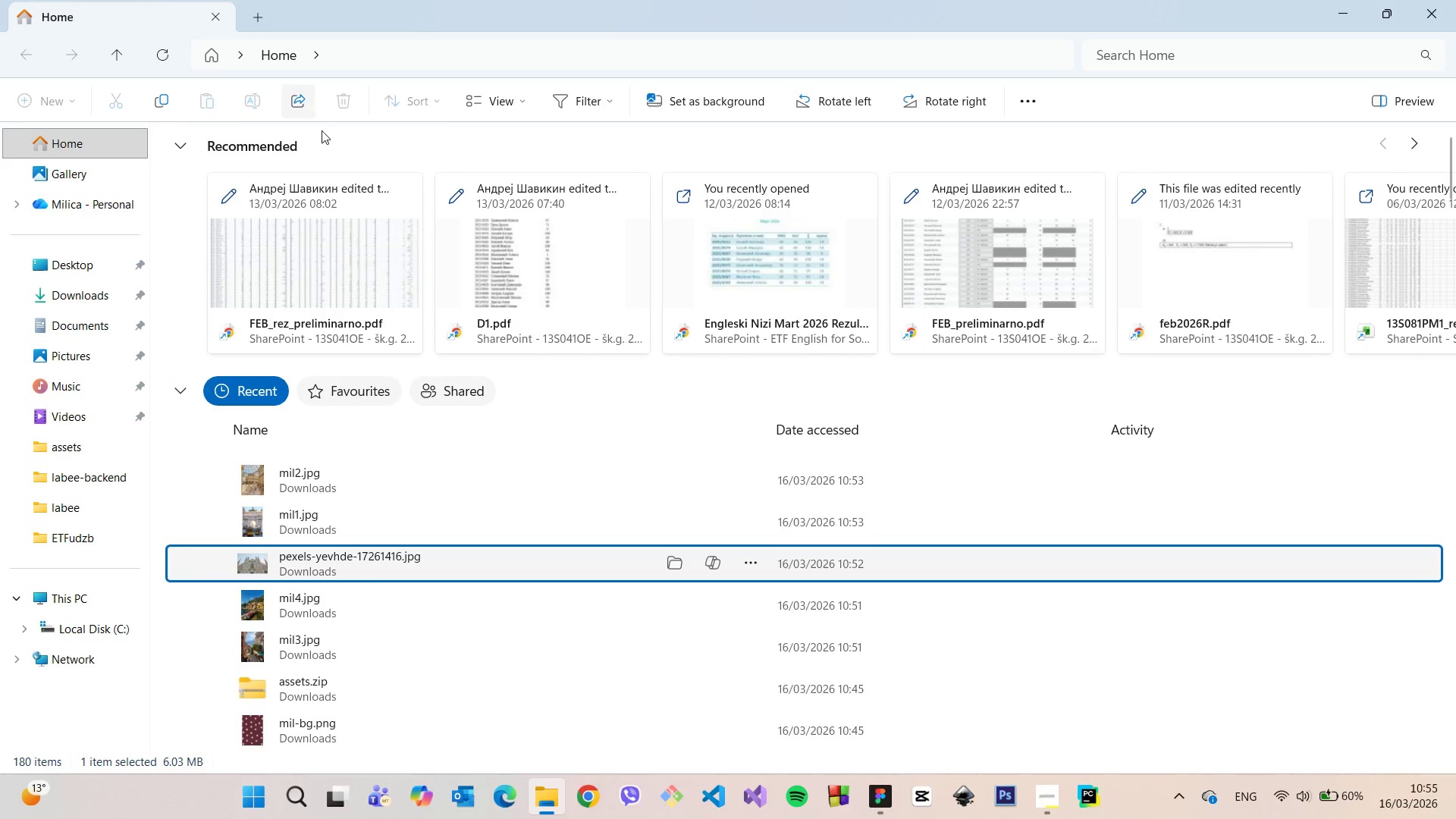 
left_click([81, 300])
 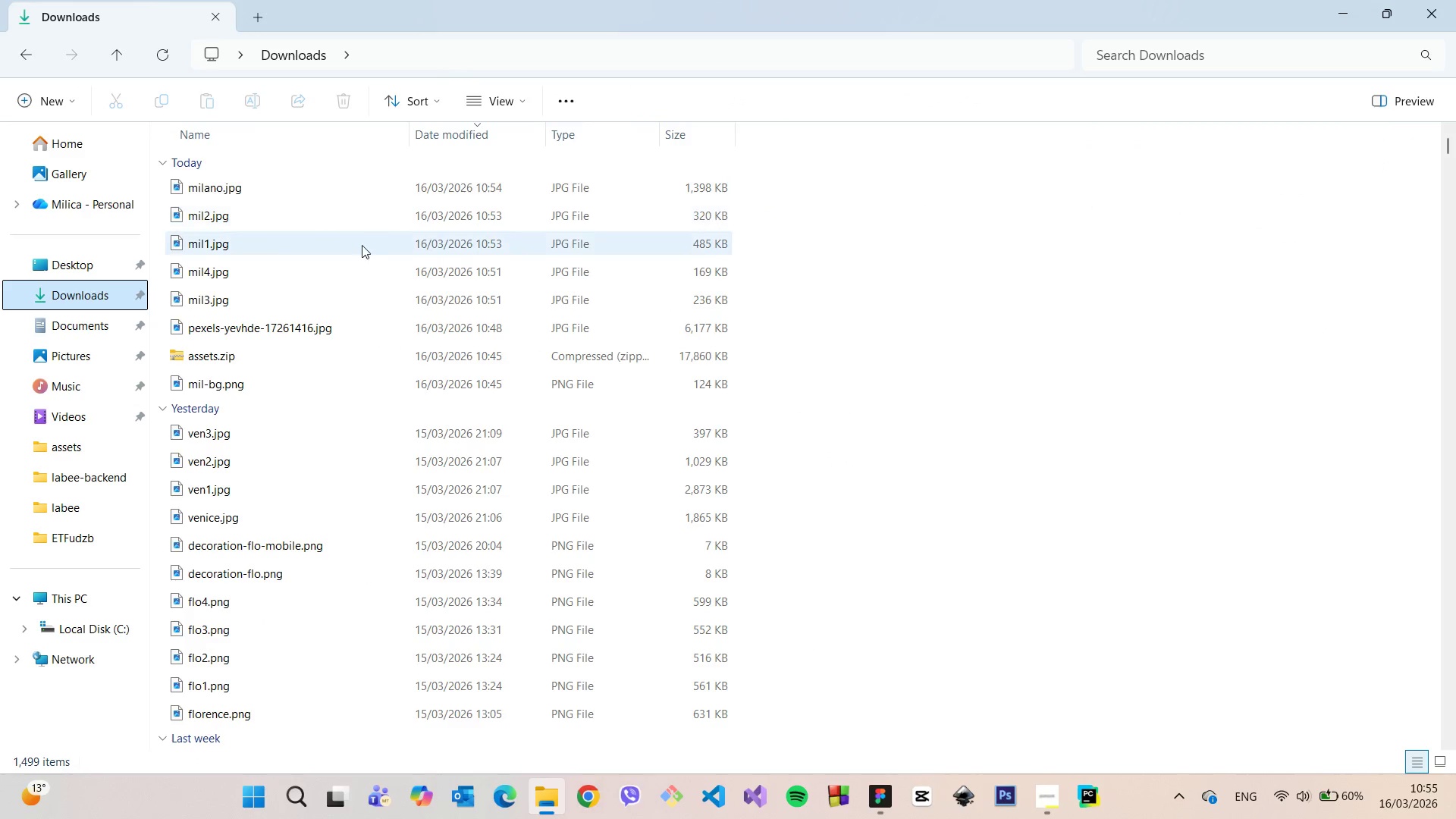 
left_click([344, 335])
 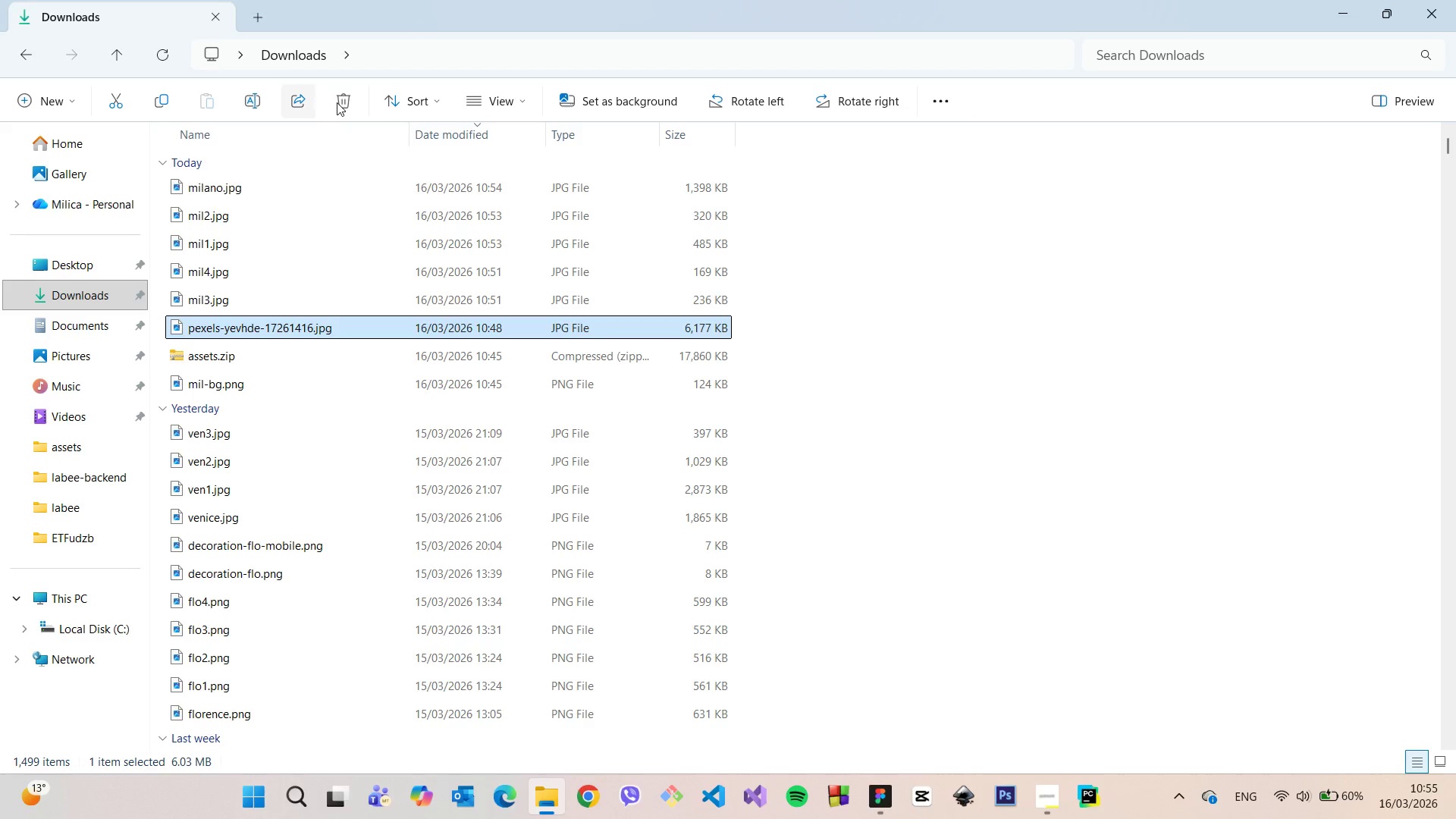 
left_click([337, 102])
 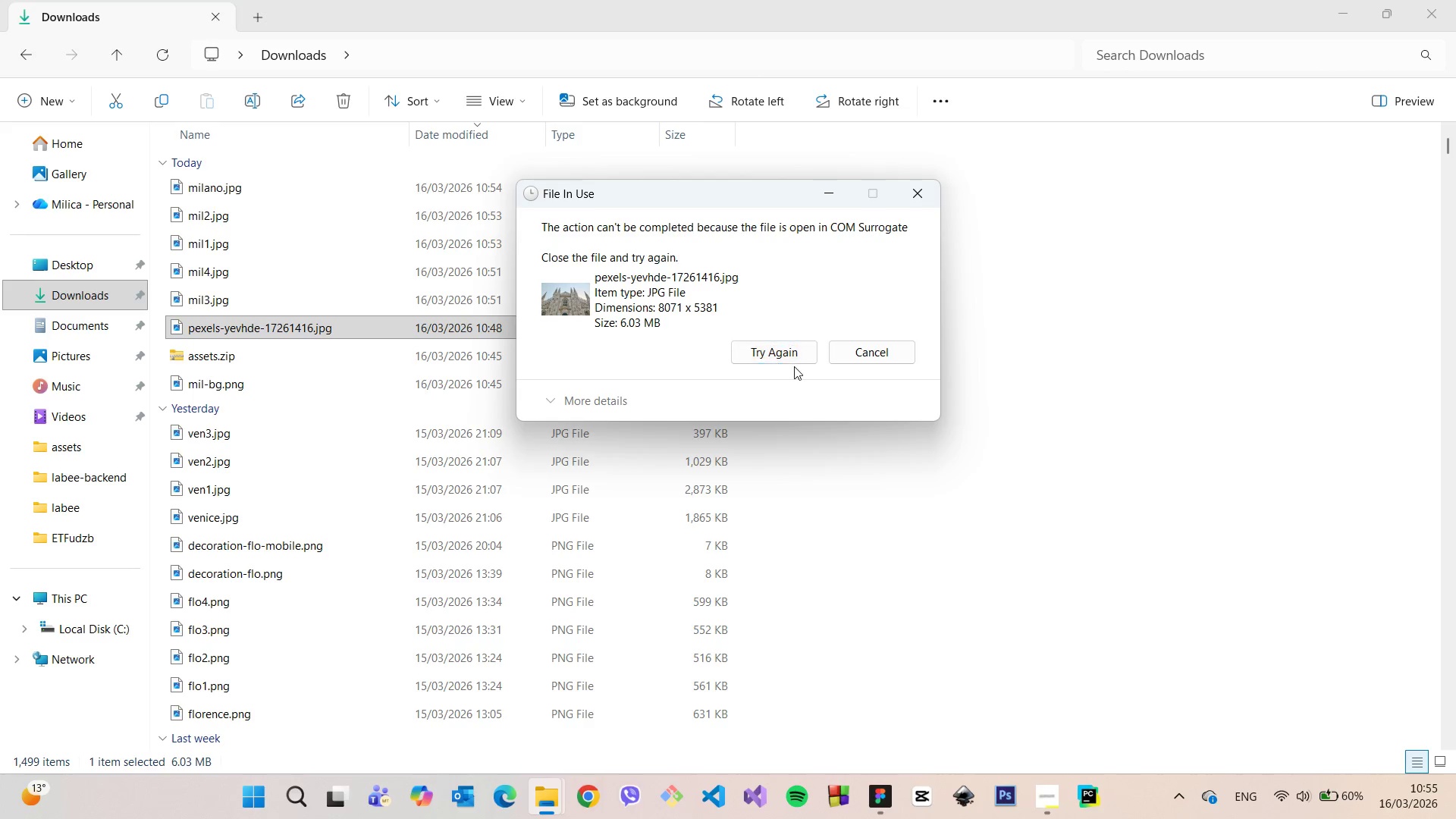 
left_click([790, 358])
 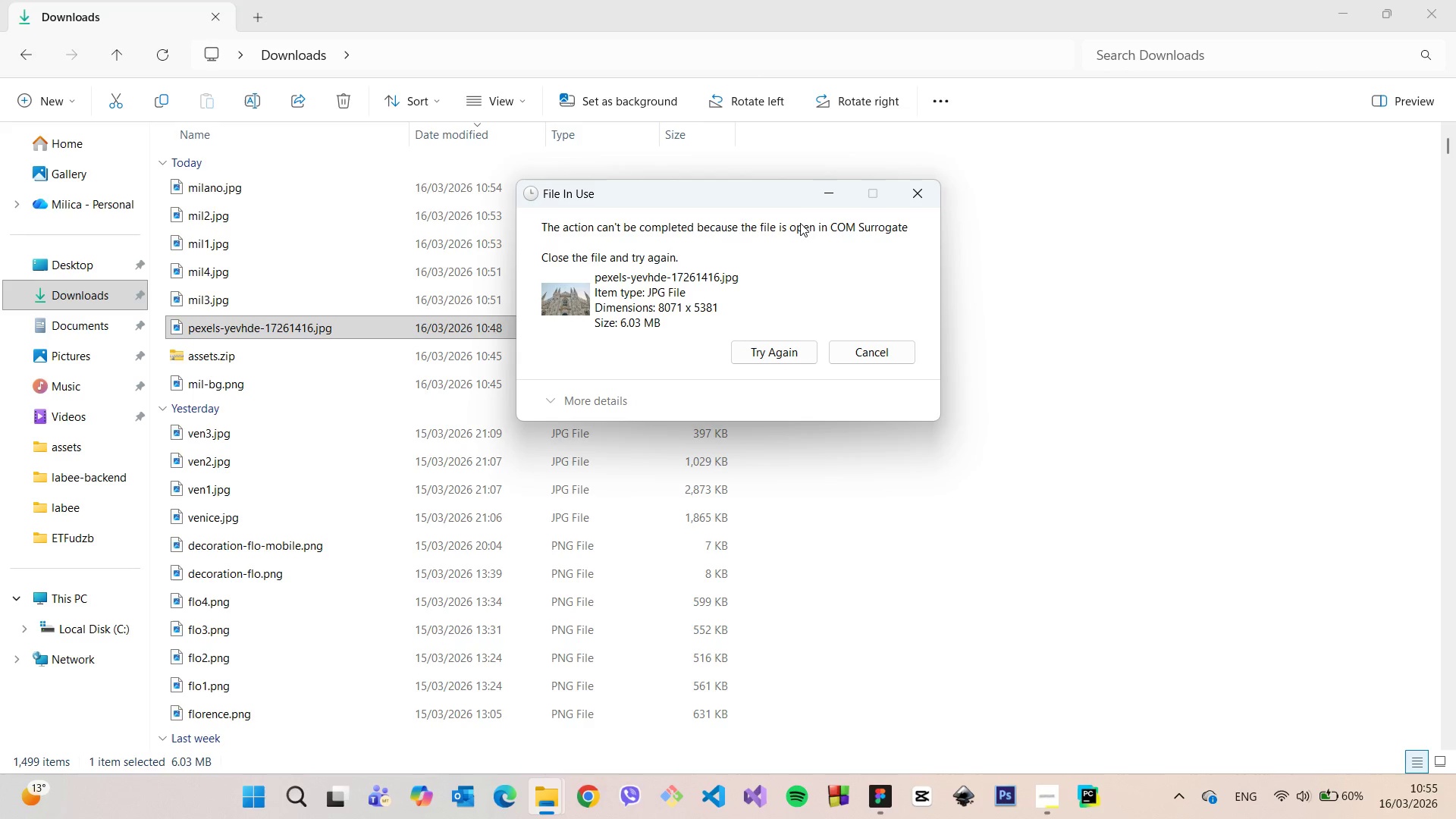 
left_click_drag(start_coordinate=[750, 228], to_coordinate=[861, 230])
 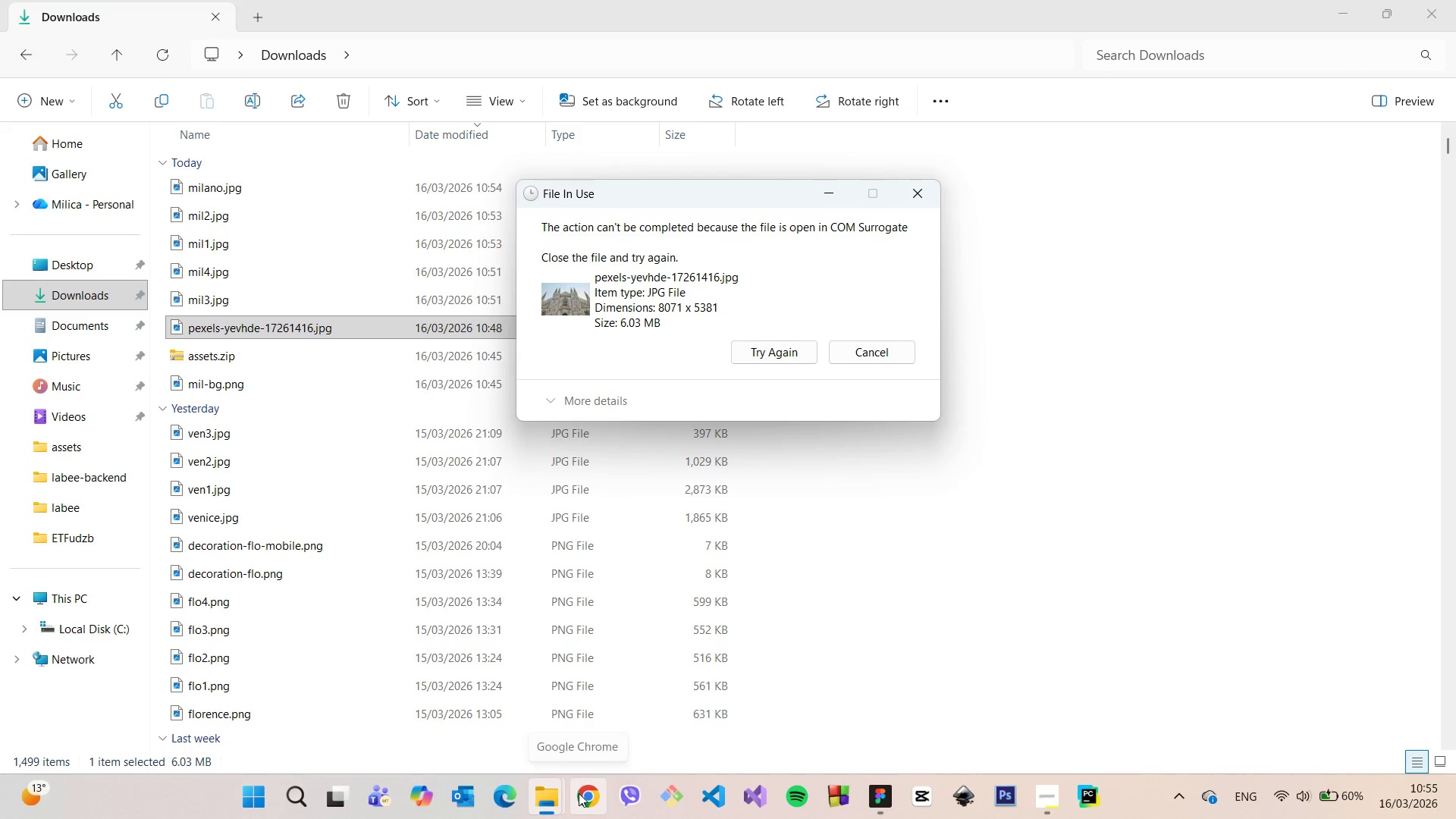 
left_click([579, 793])
 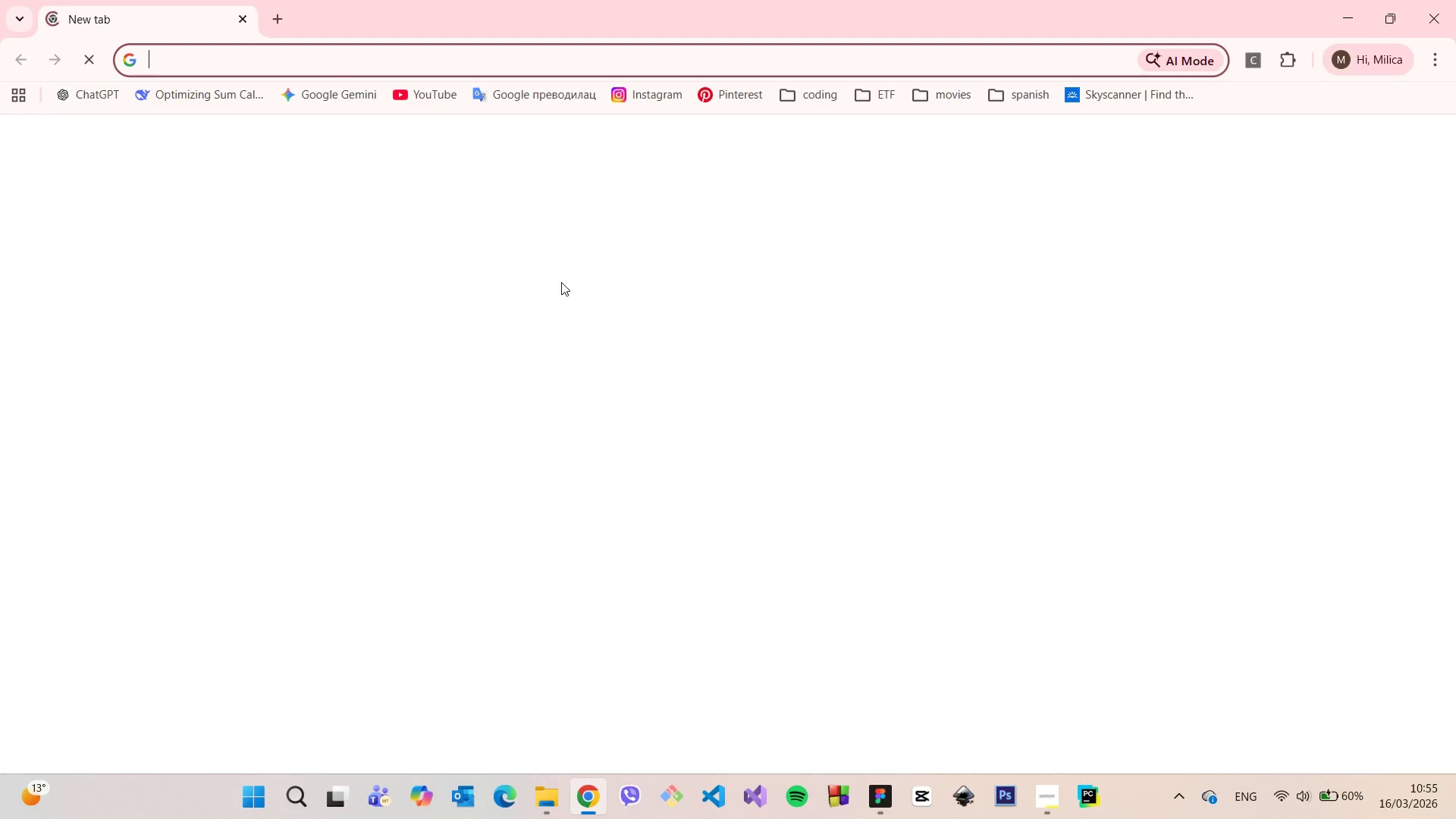 
left_click([639, 381])
 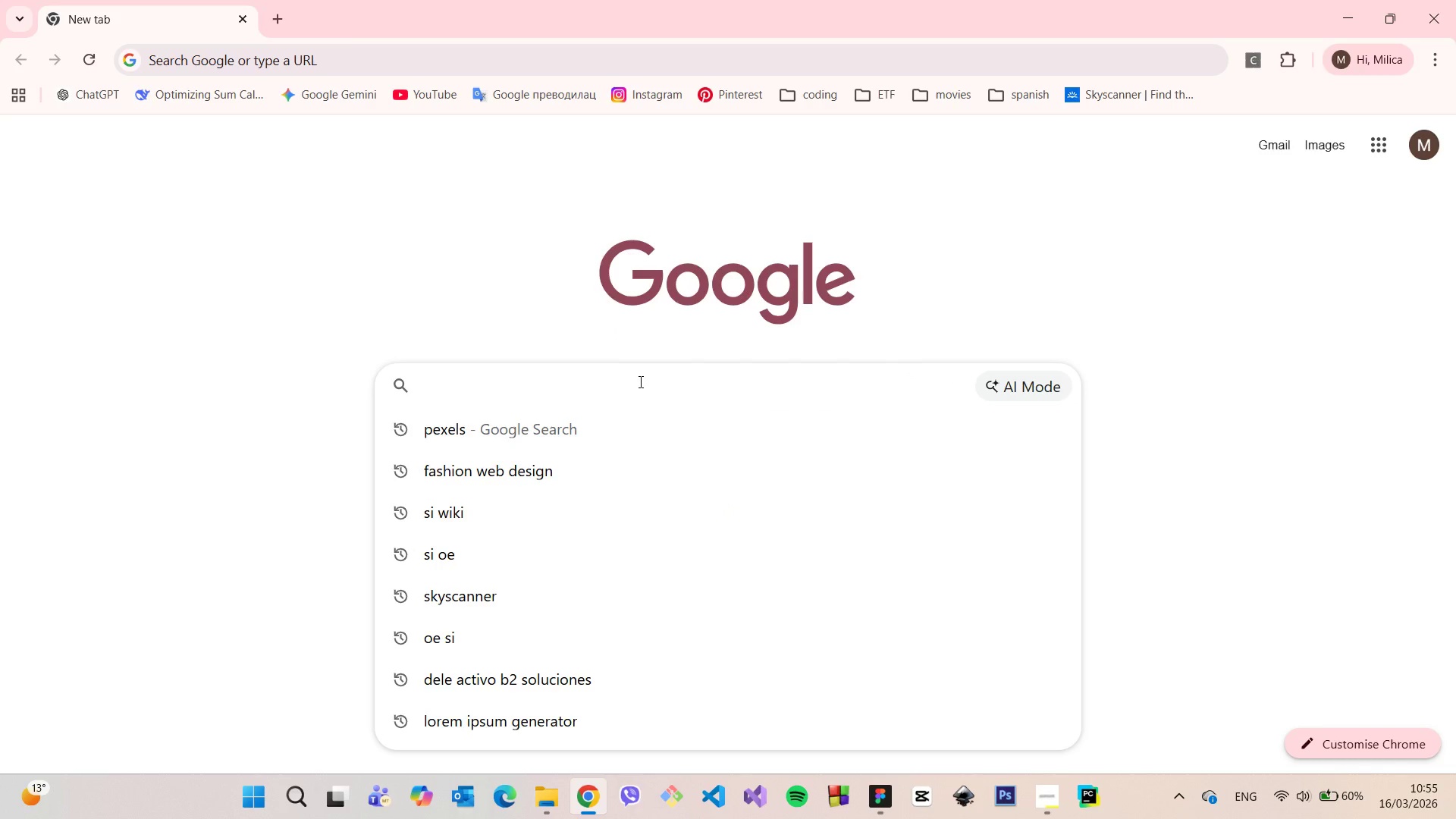 
type(file in COM surrogate solution)
 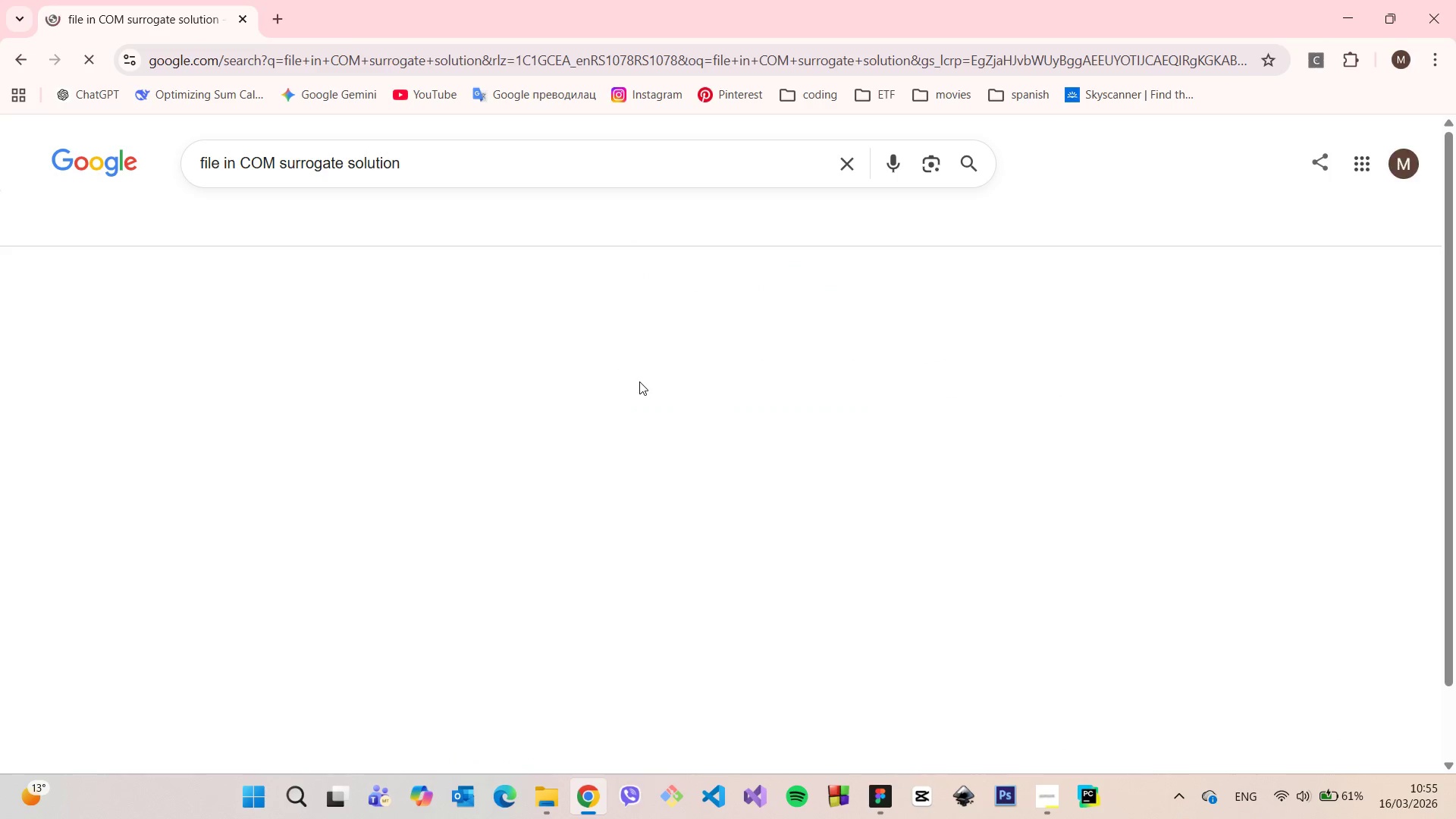 
 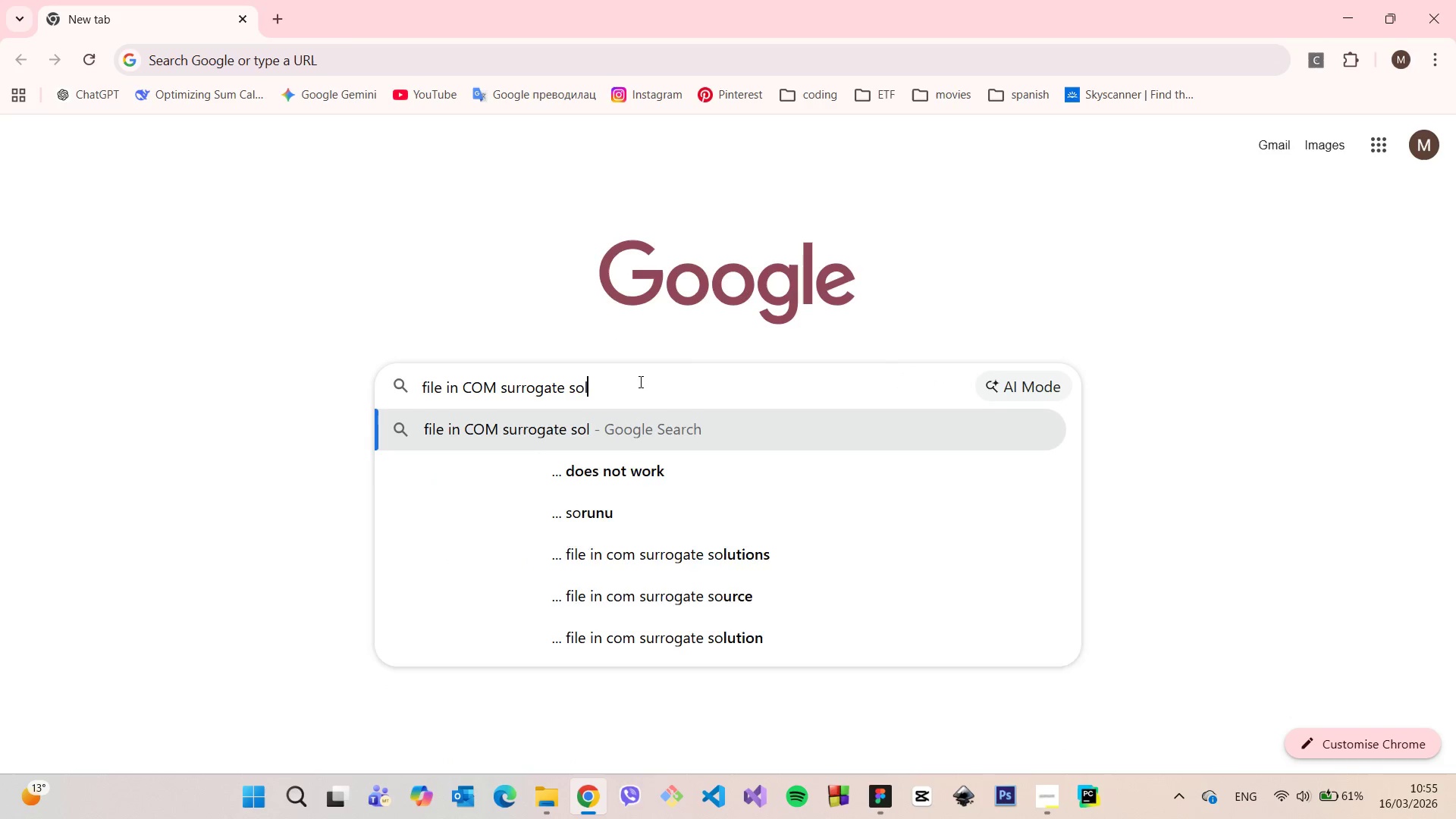 
key(Enter)
 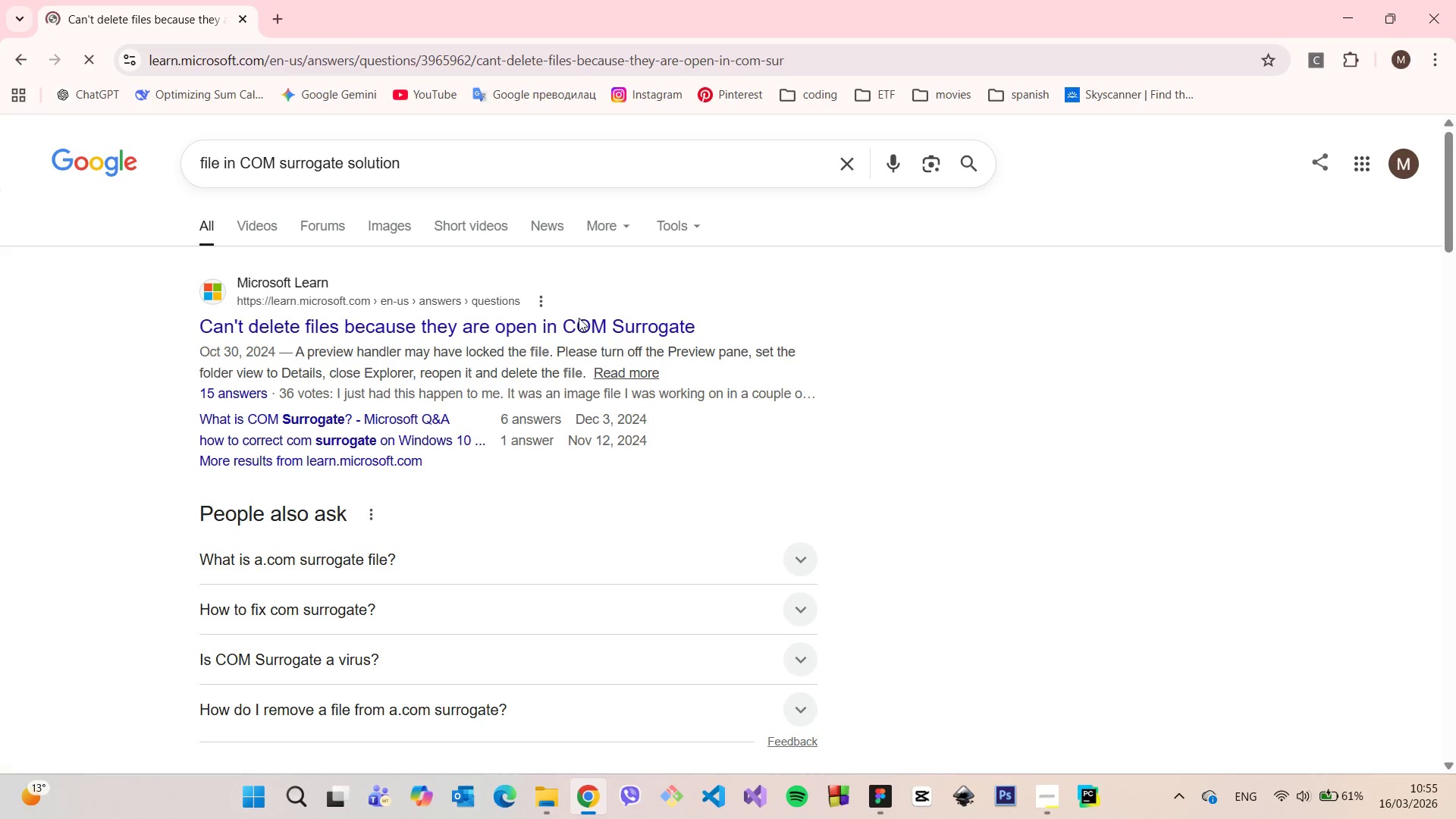 
scroll: coordinate [773, 391], scroll_direction: down, amount: 14.0
 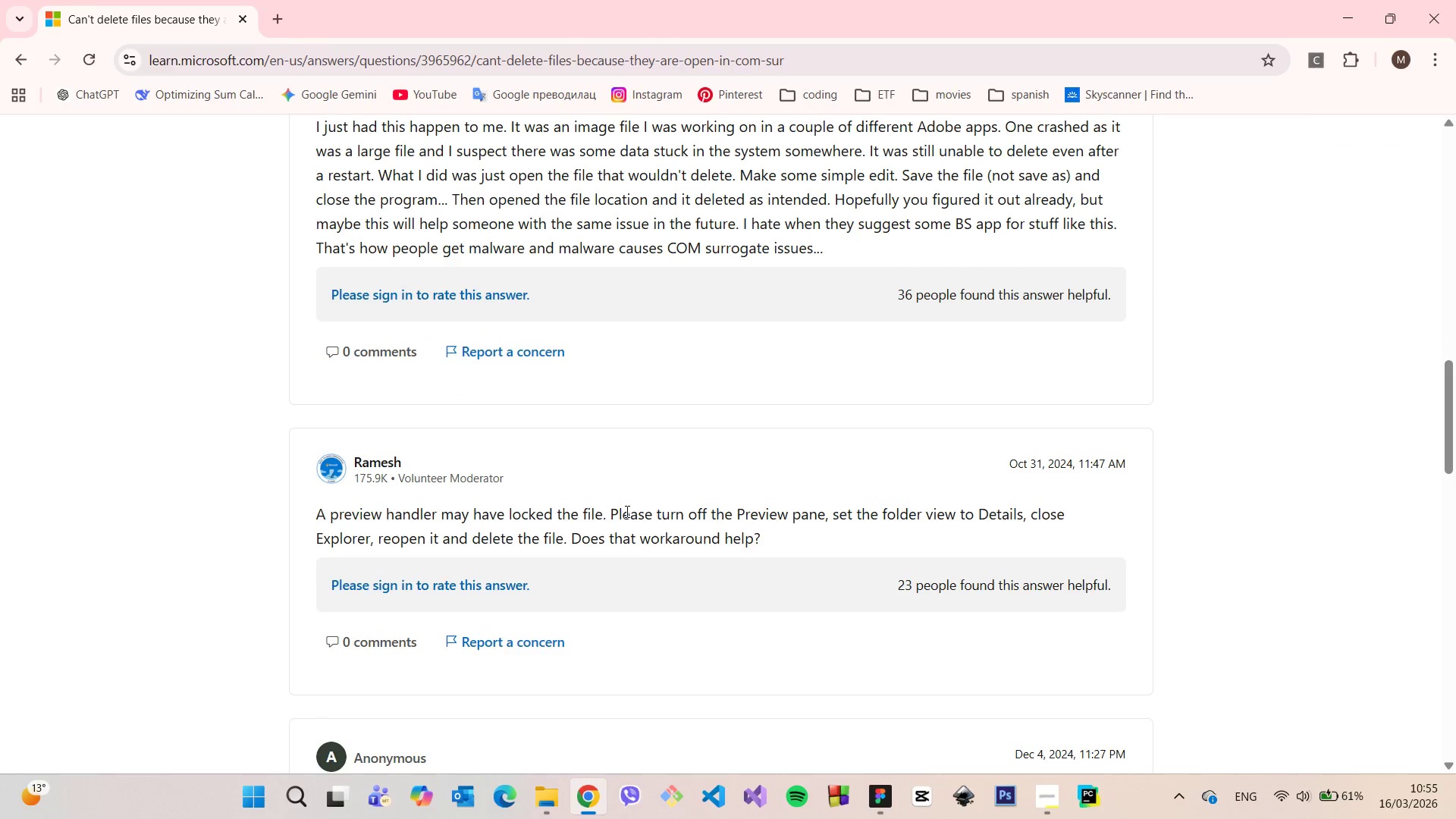 
scroll: coordinate [632, 507], scroll_direction: down, amount: 2.0
 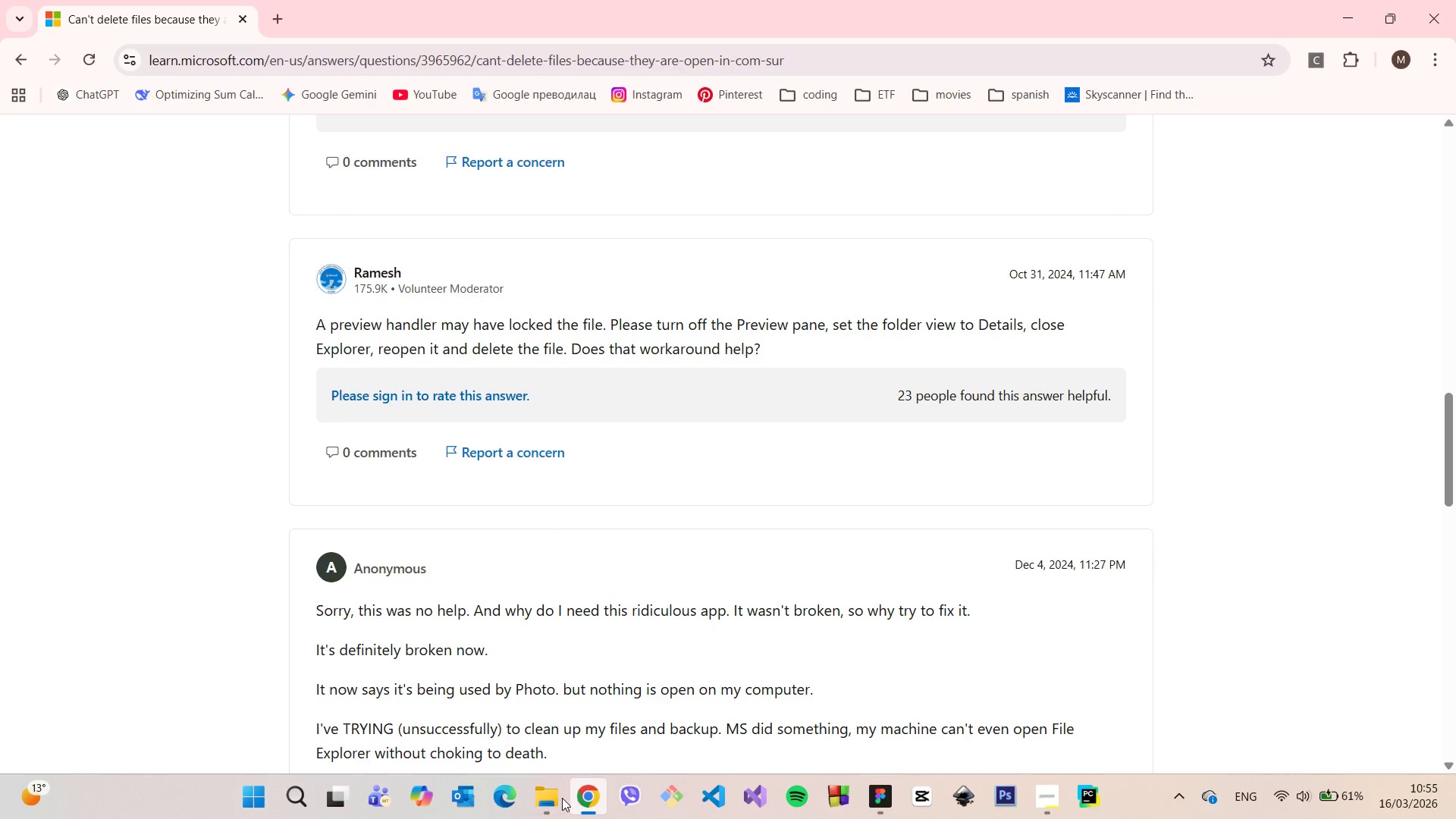 
wait(5.58)
 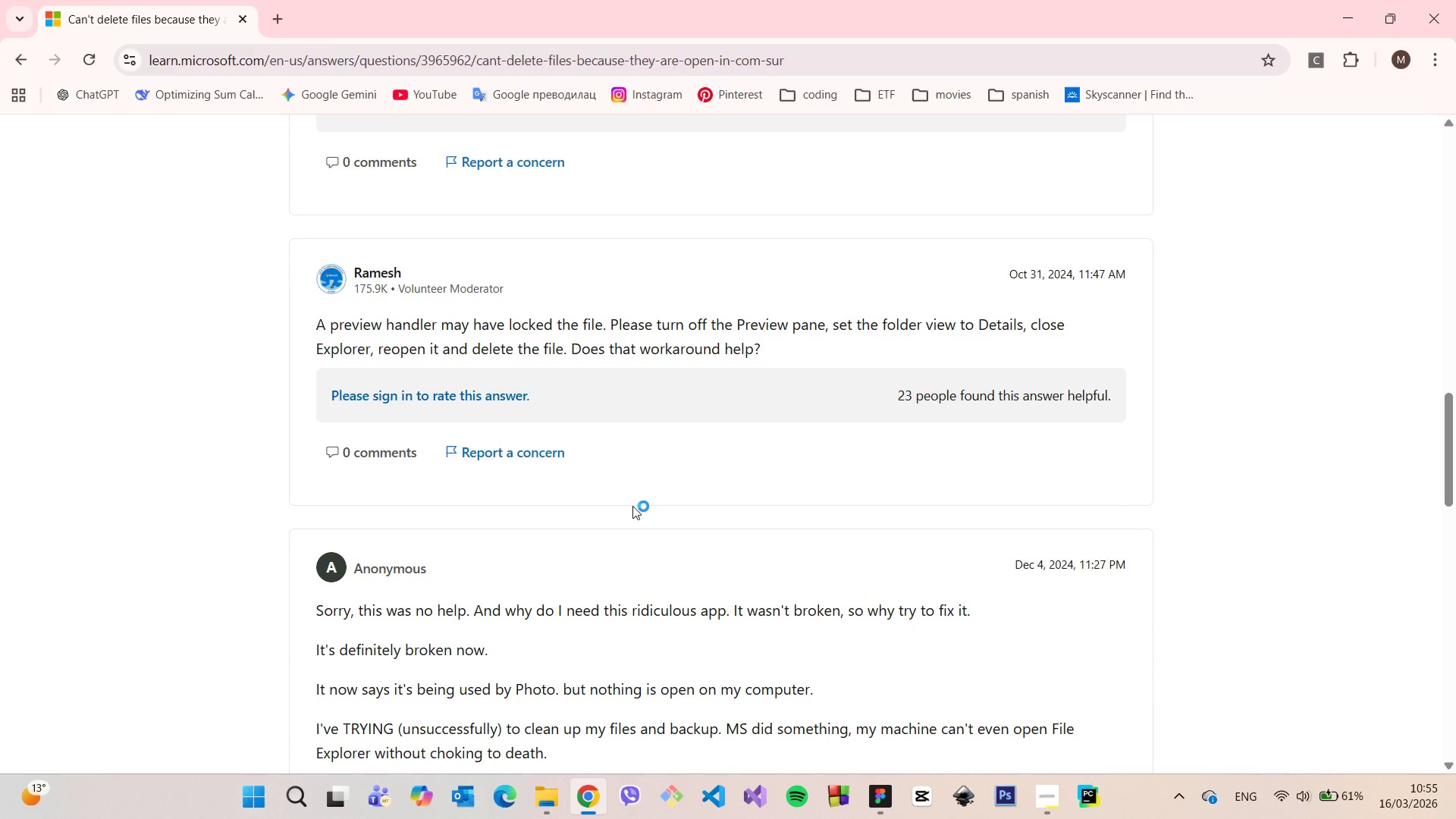 
left_click([557, 799])
 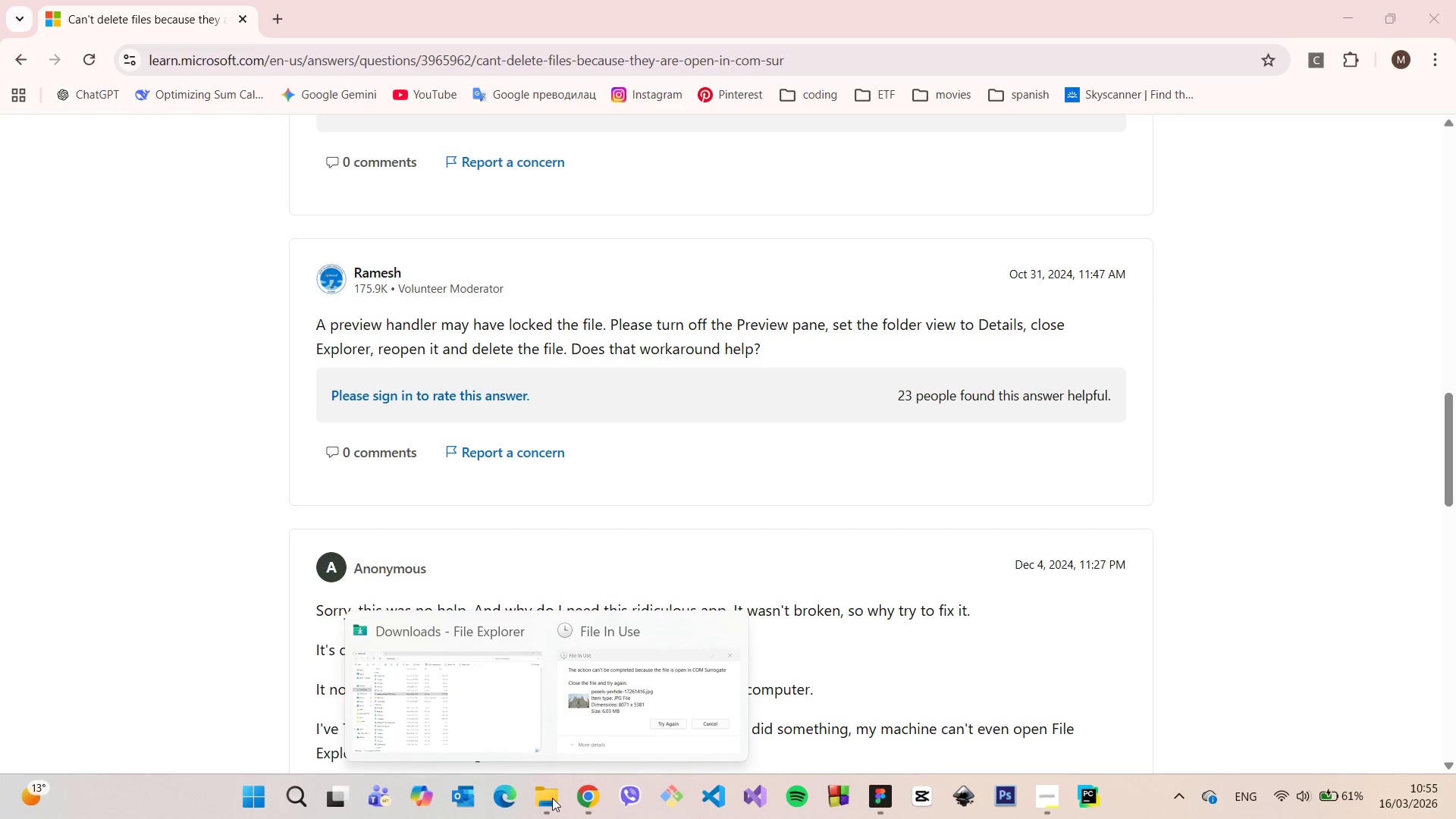 
left_click([691, 685])
 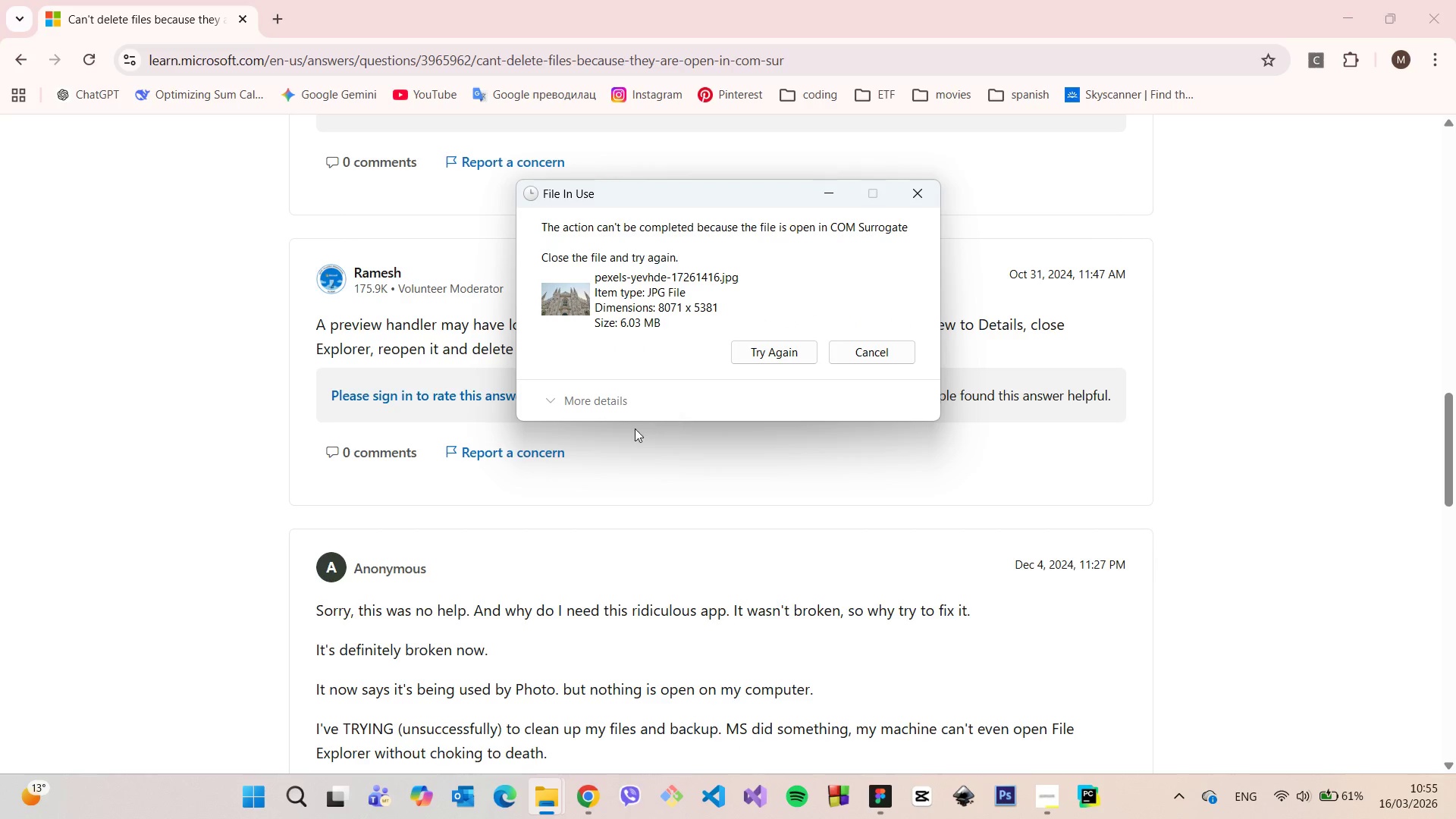 
left_click([595, 404])
 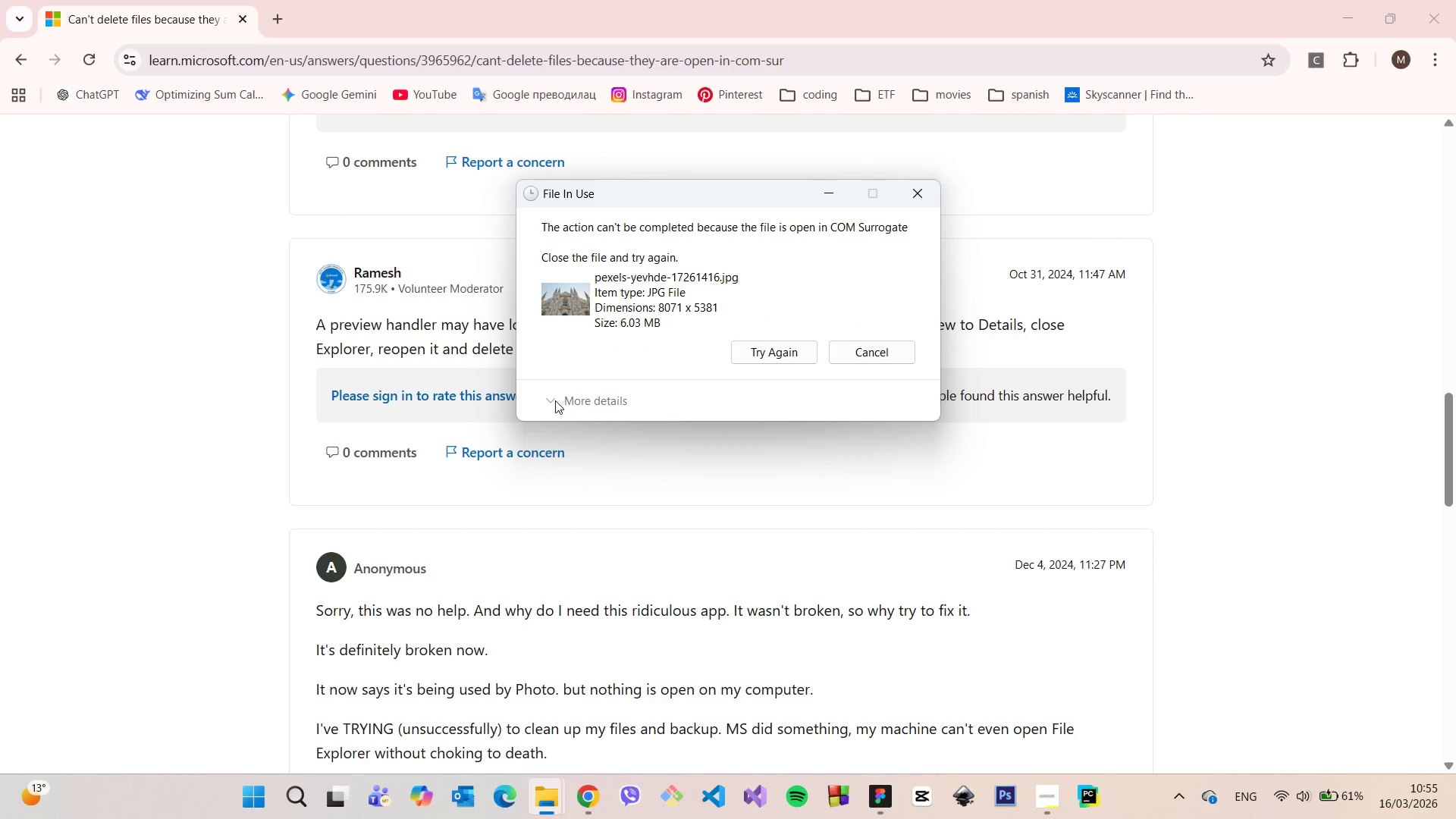 
left_click([553, 402])
 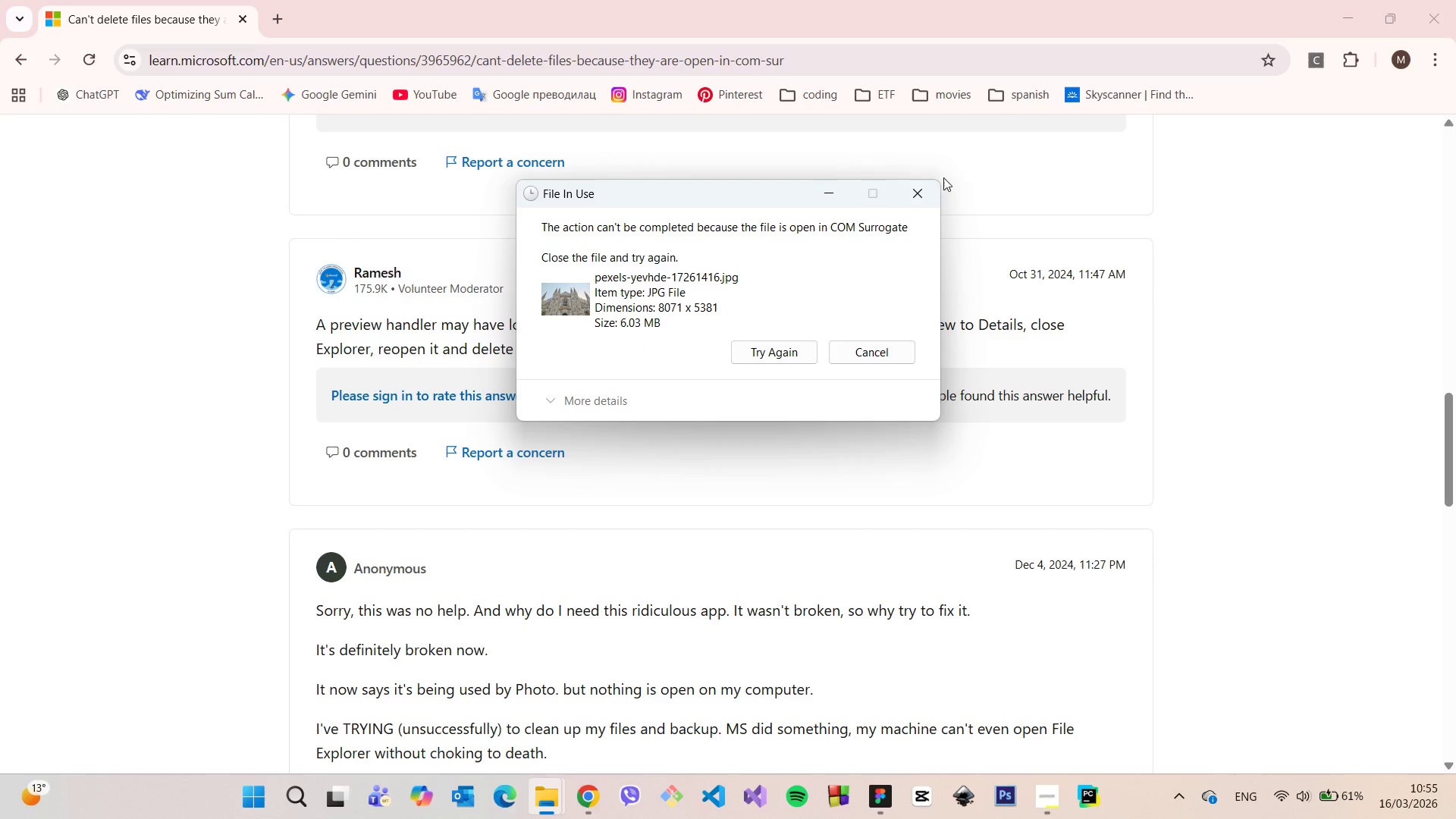 
left_click([925, 184])
 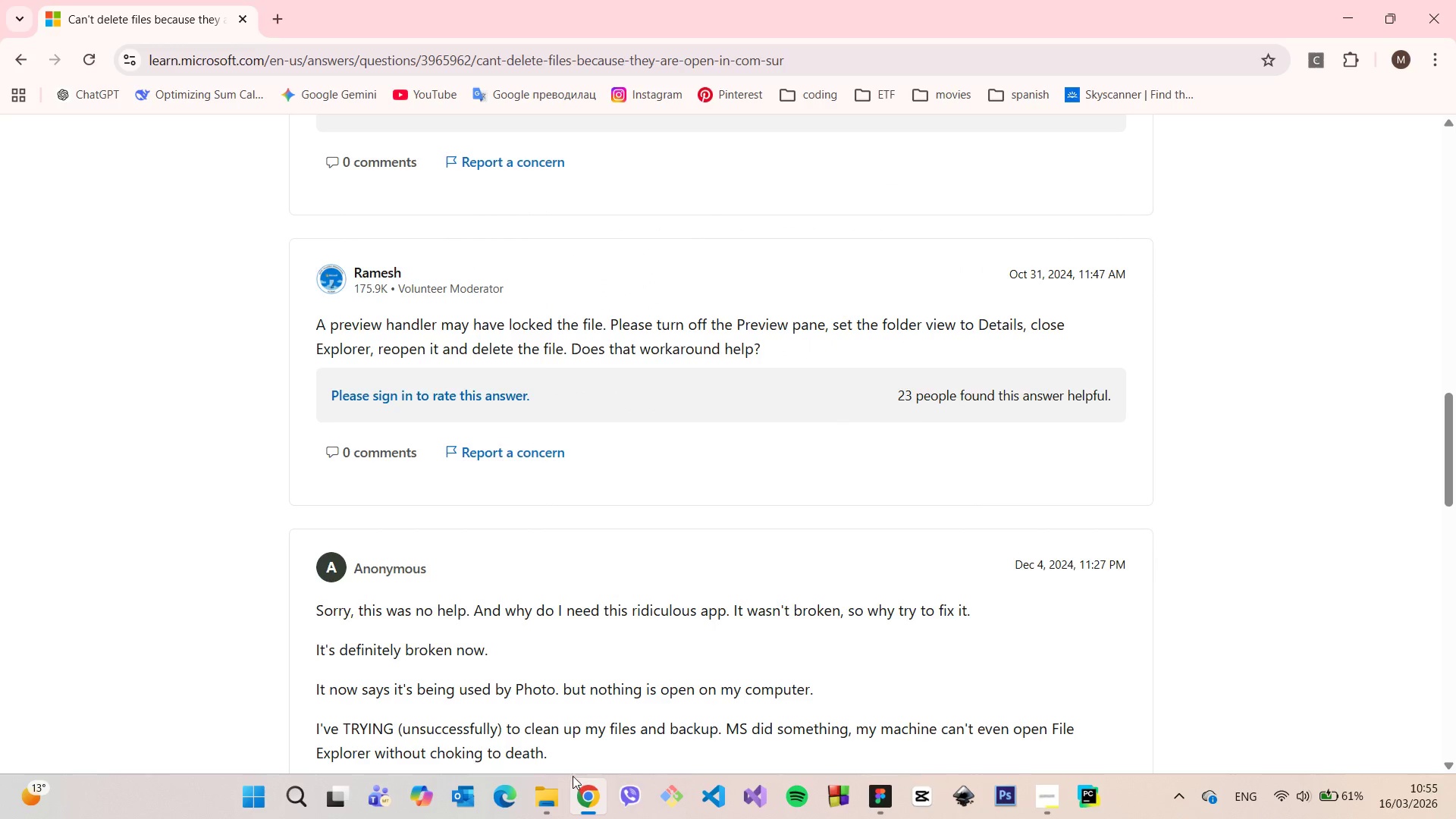 
left_click([557, 802])
 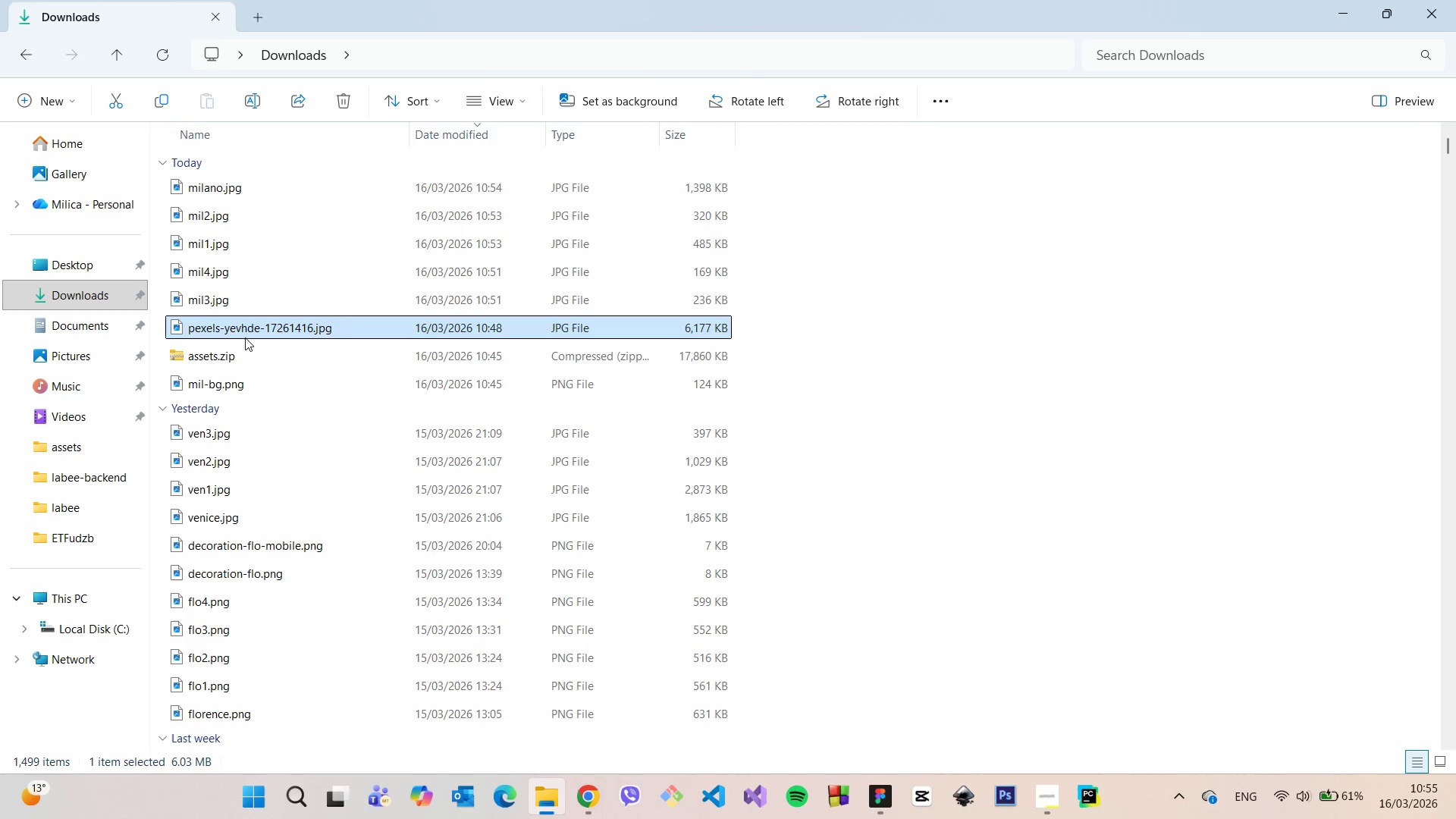 
left_click([248, 338])
 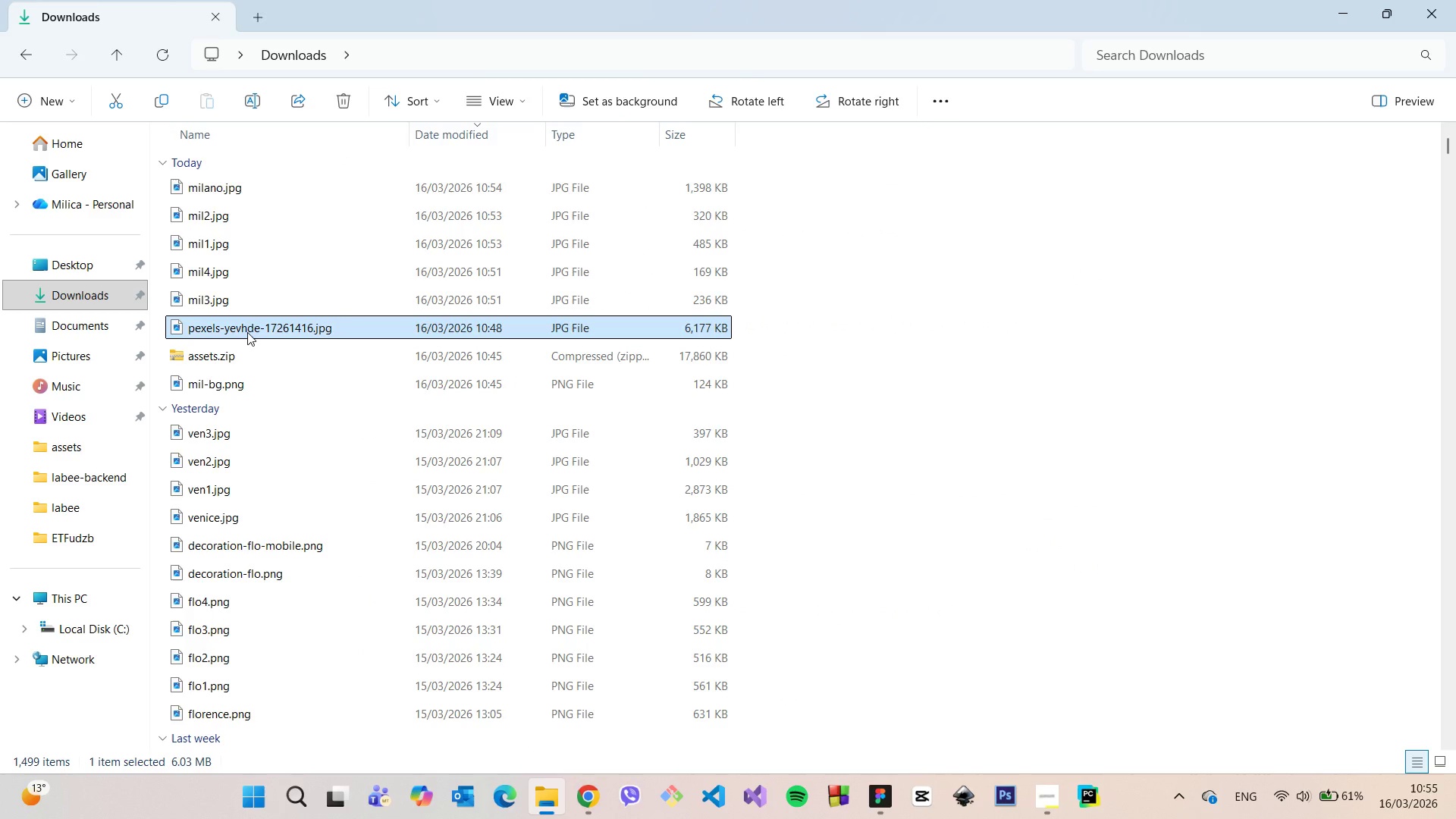 
right_click([247, 332])
 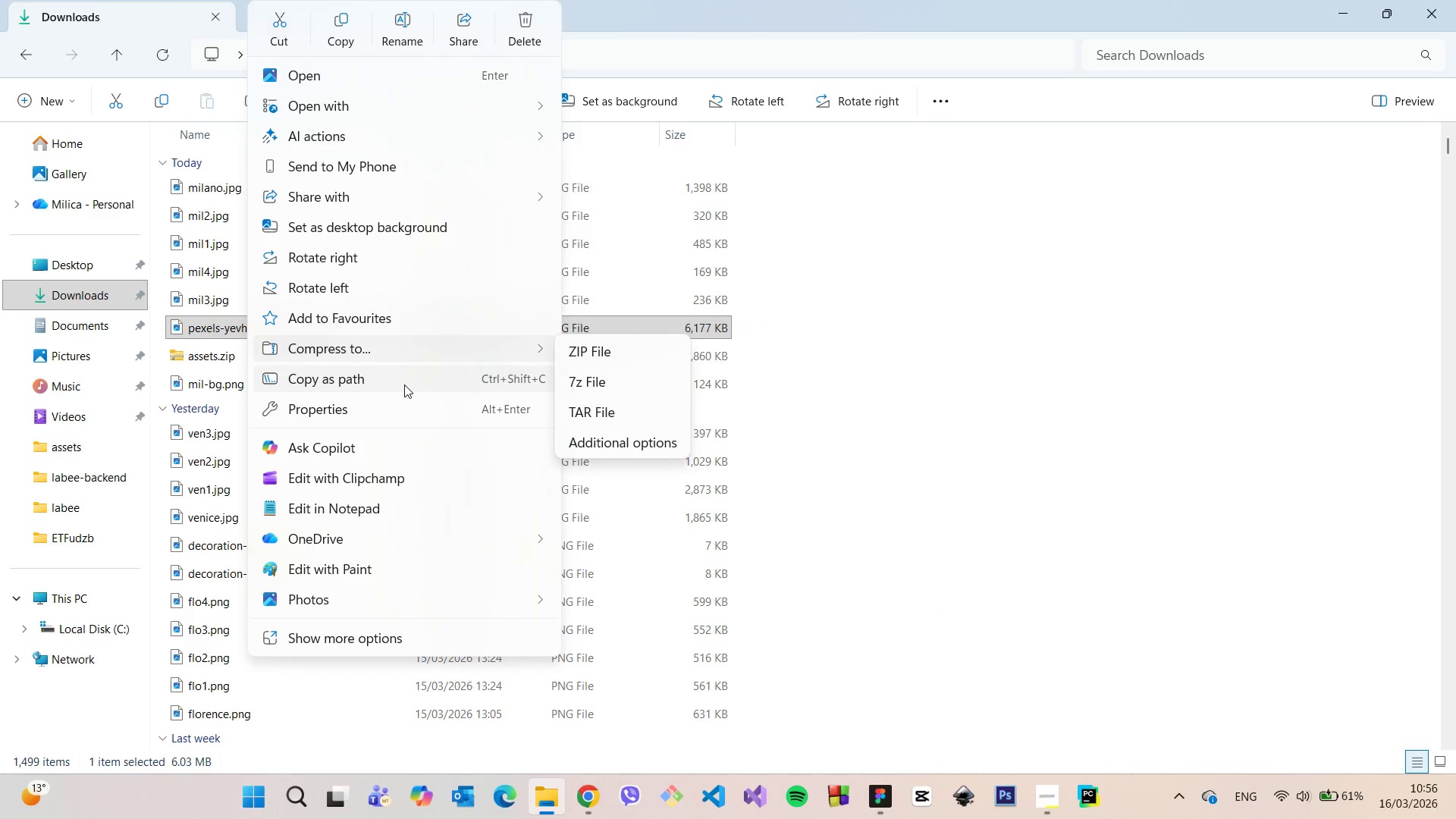 
wait(7.5)
 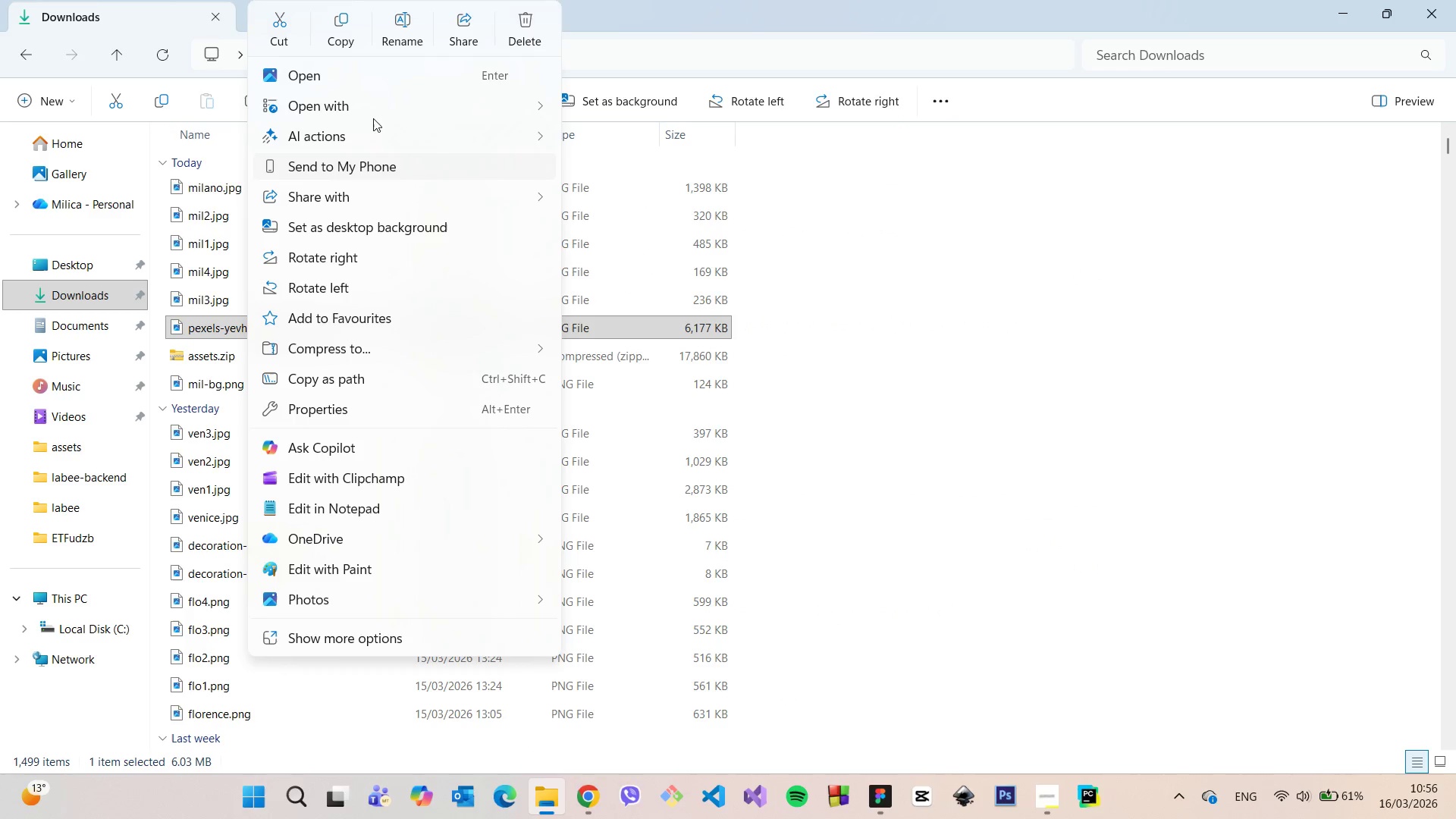 
left_click([408, 408])
 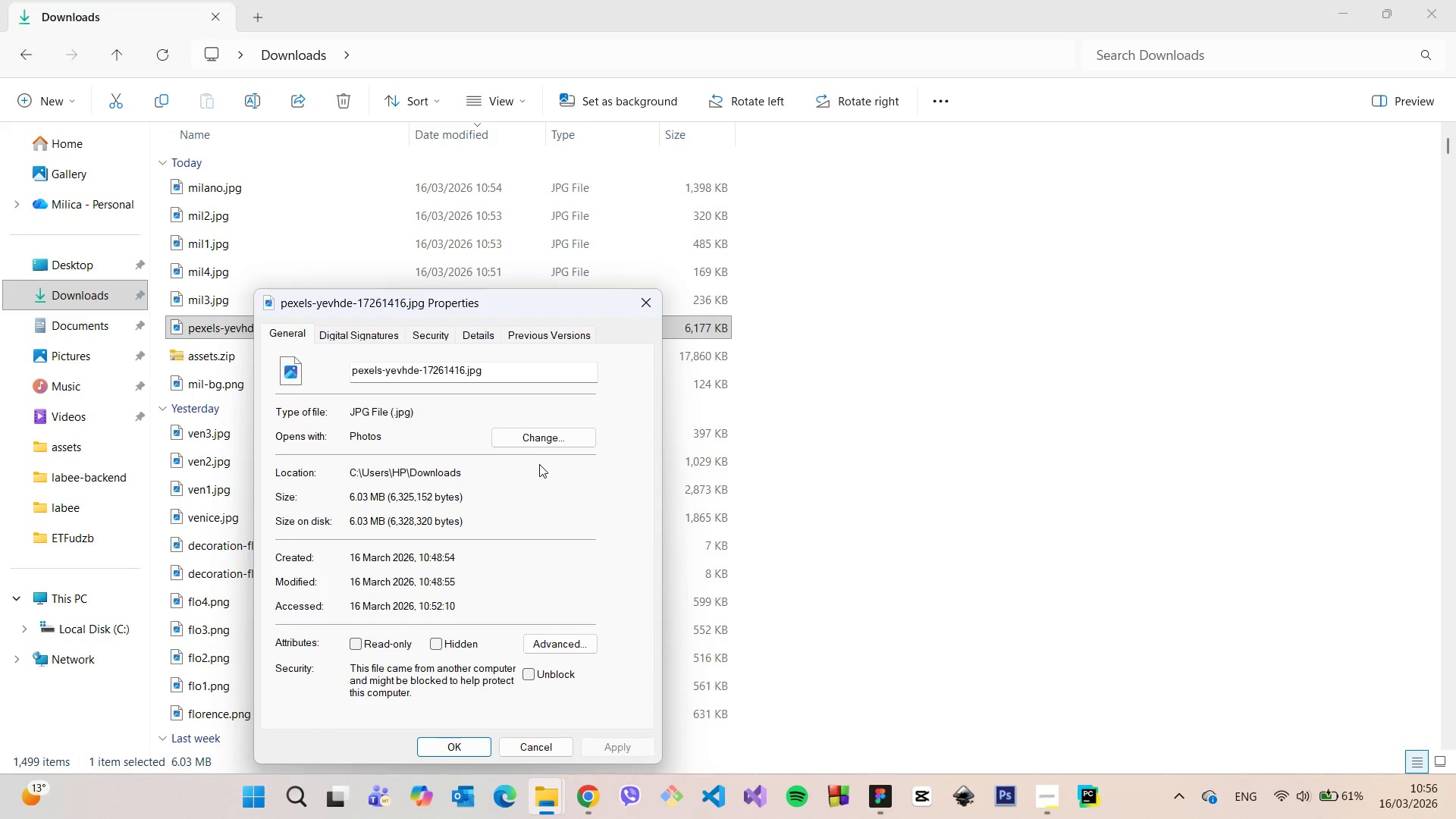 
scroll: coordinate [523, 467], scroll_direction: down, amount: 3.0
 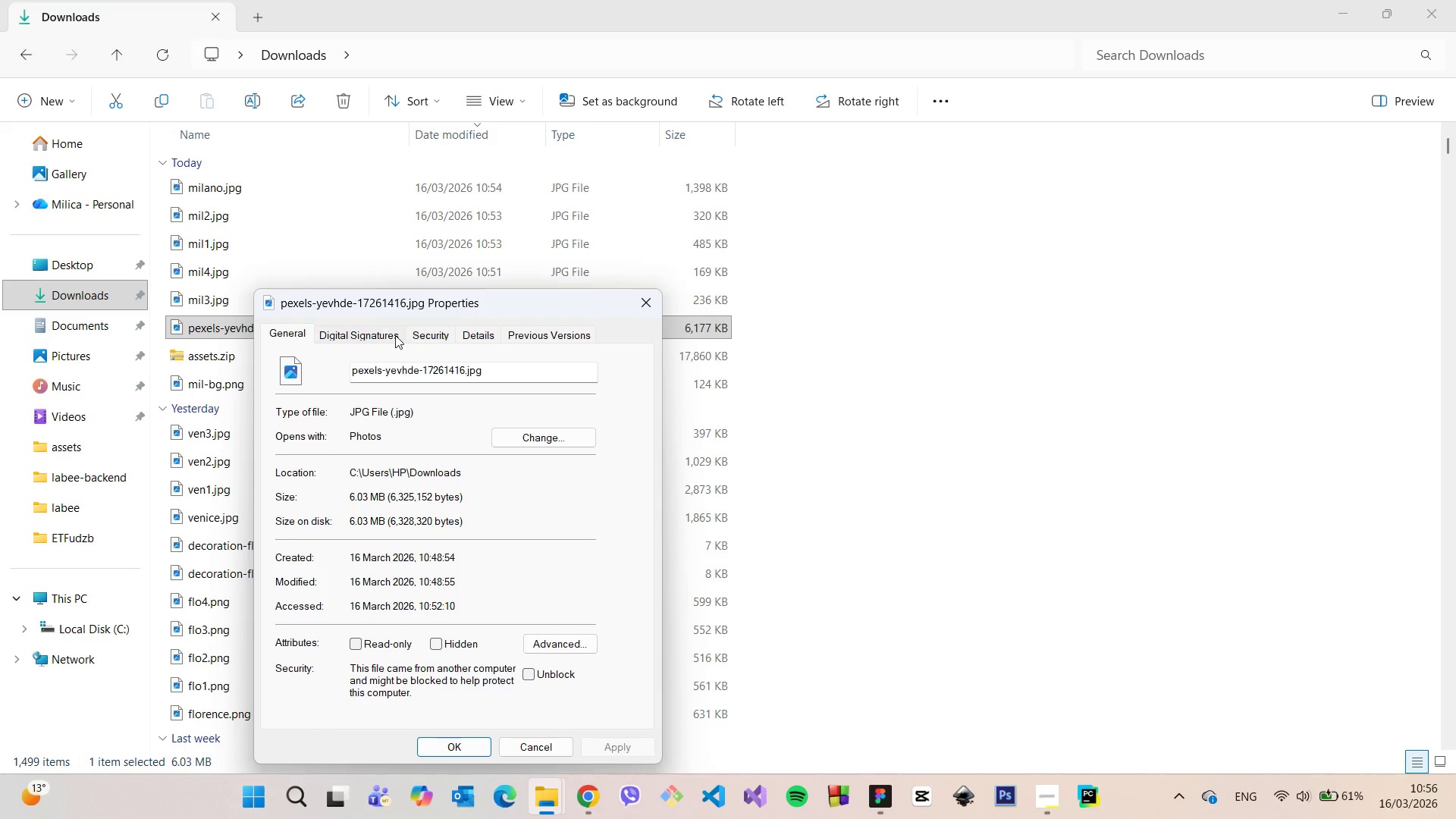 
left_click([378, 328])
 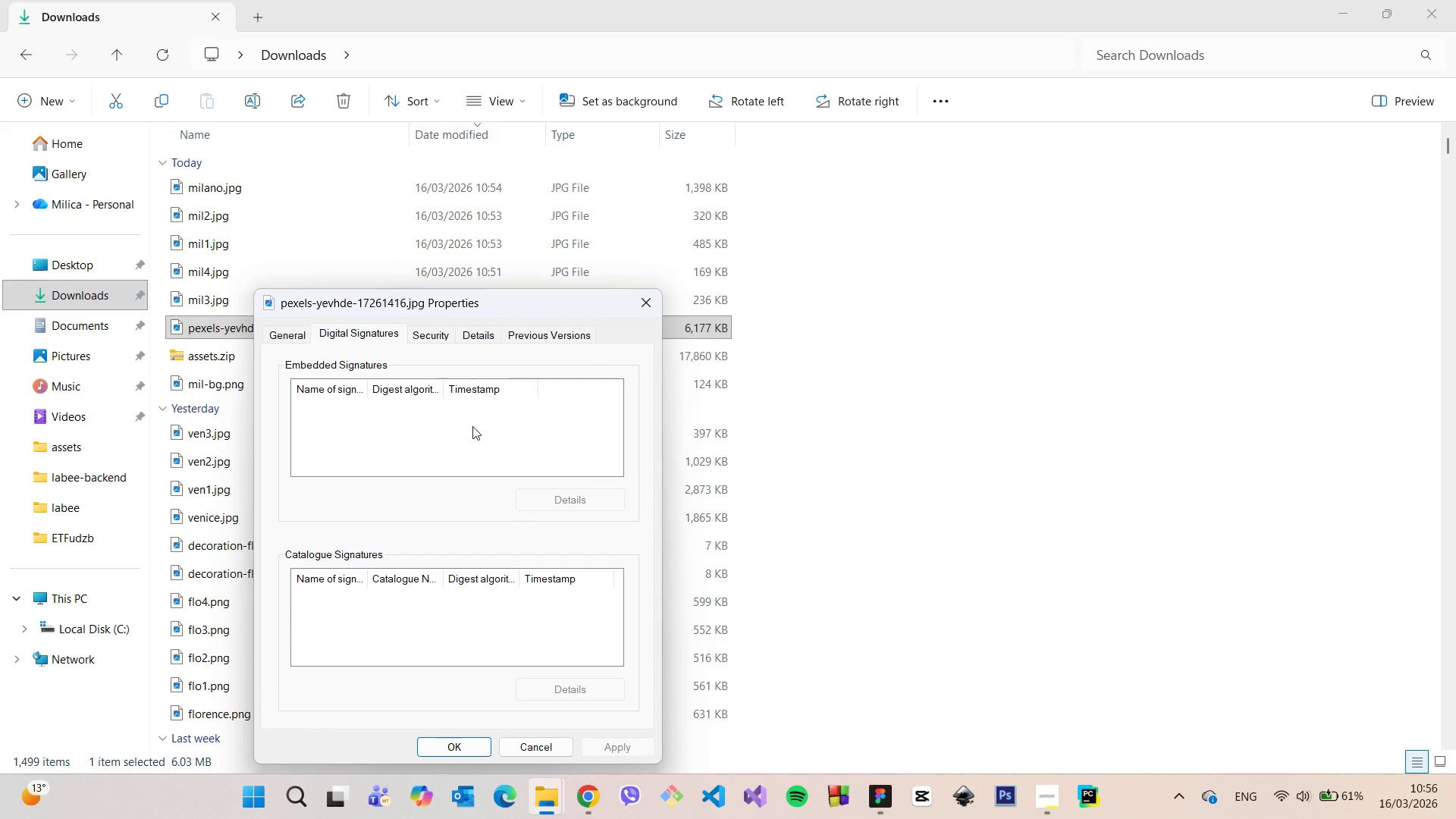 
left_click([441, 333])
 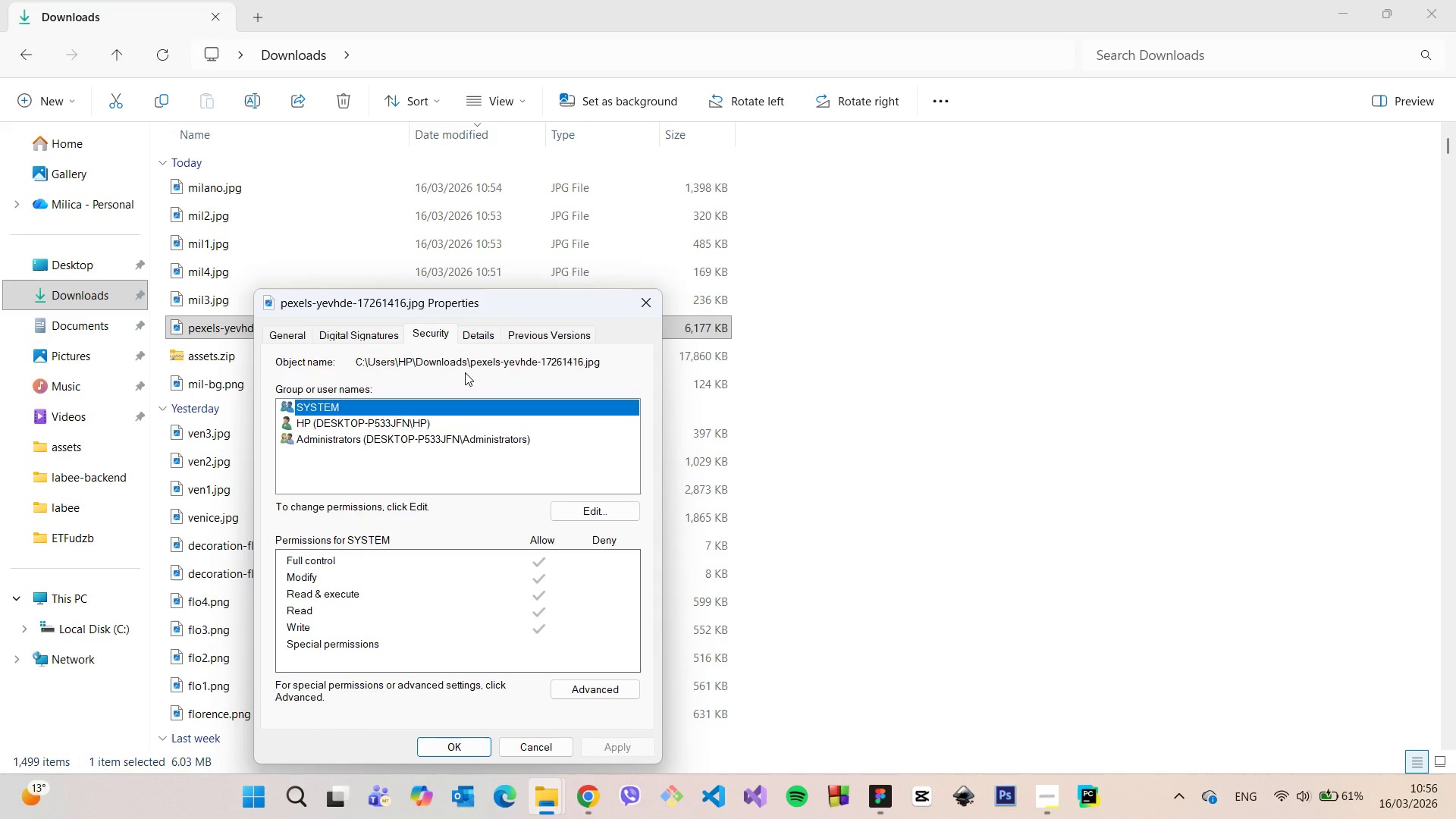 
scroll: coordinate [465, 372], scroll_direction: down, amount: 2.0
 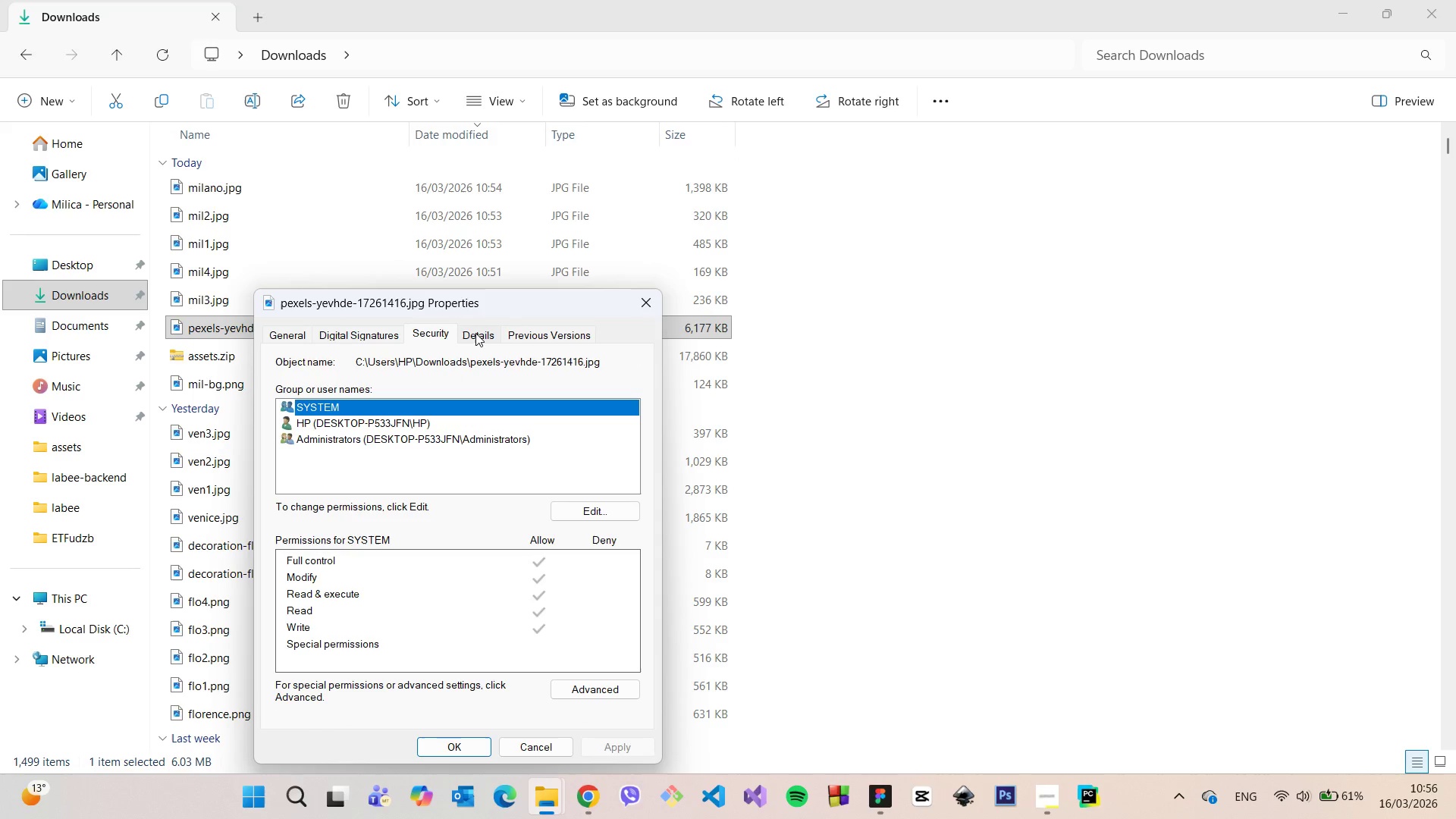 
left_click([475, 333])
 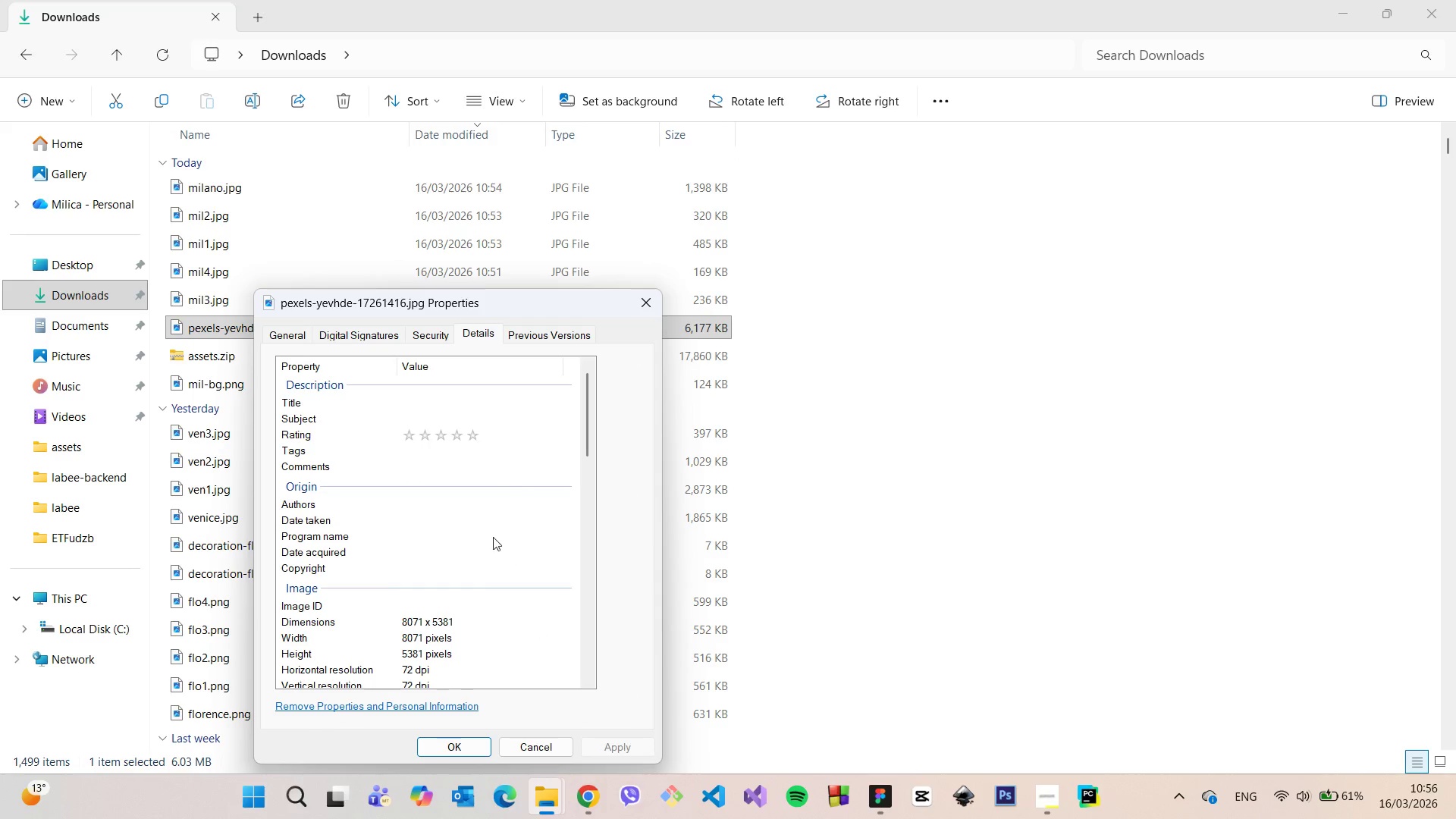 
scroll: coordinate [488, 519], scroll_direction: down, amount: 18.0
 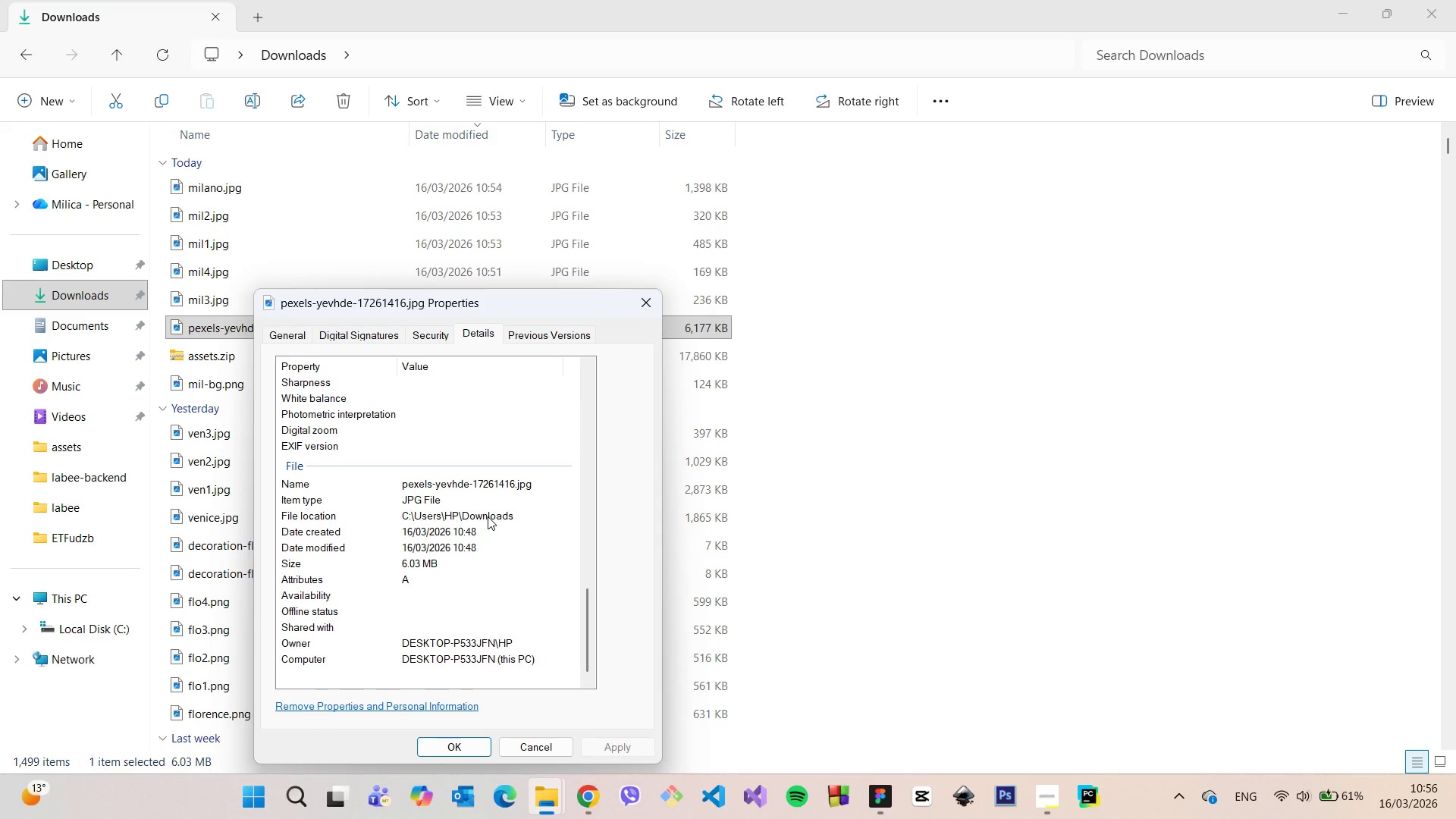 
scroll: coordinate [487, 519], scroll_direction: up, amount: 22.0
 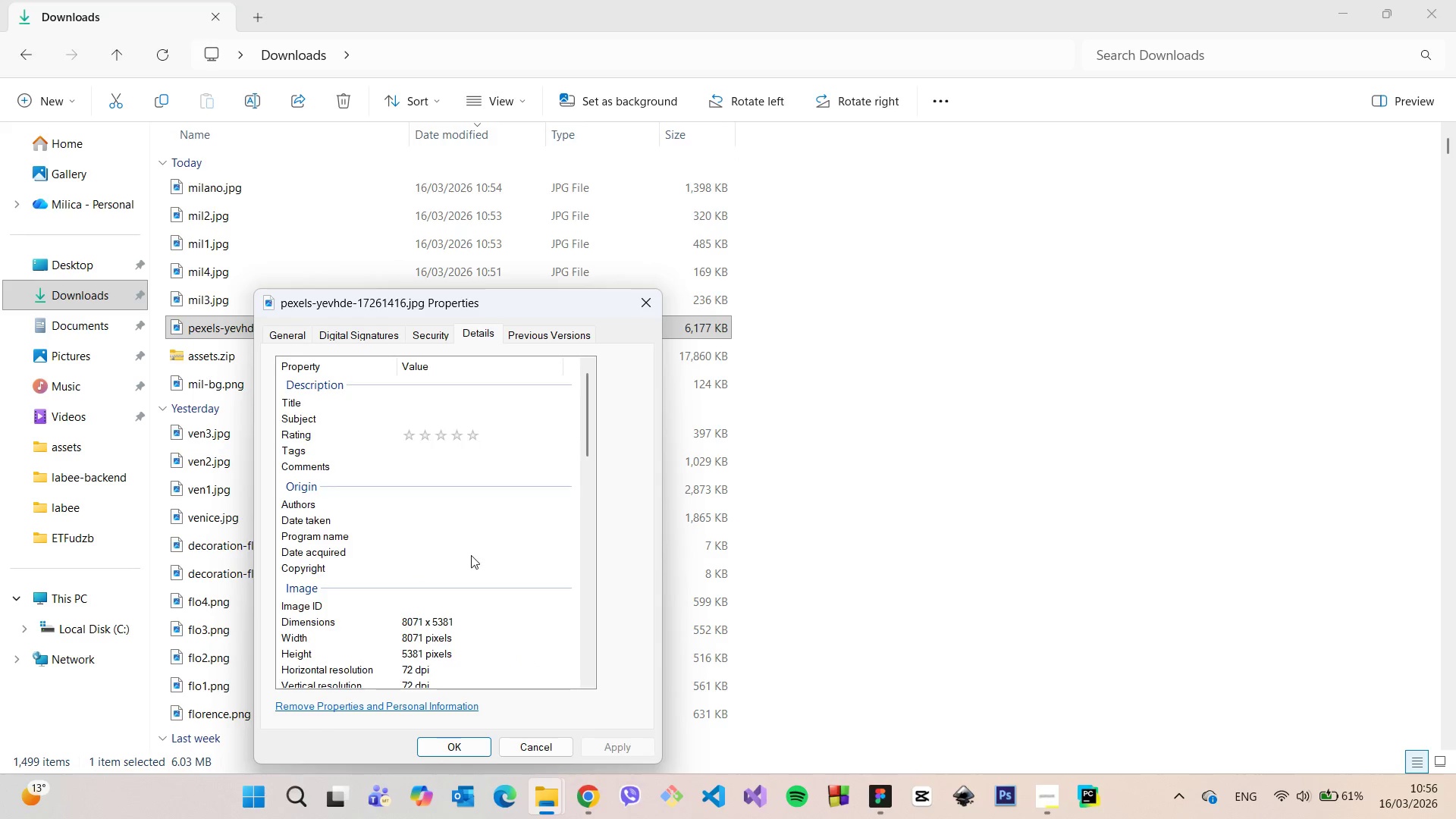 
scroll: coordinate [455, 644], scroll_direction: down, amount: 13.0
 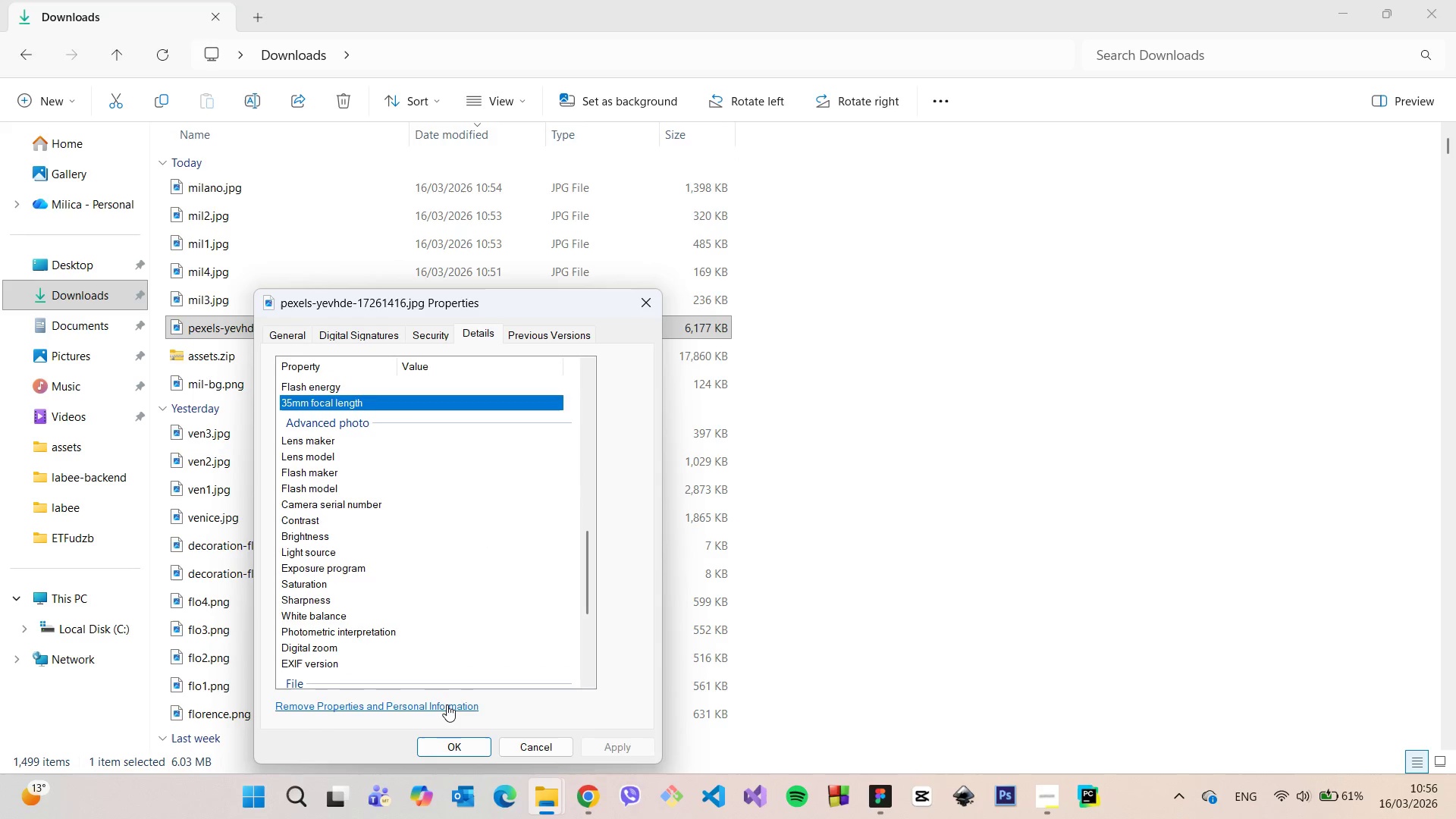 
left_click([447, 706])
 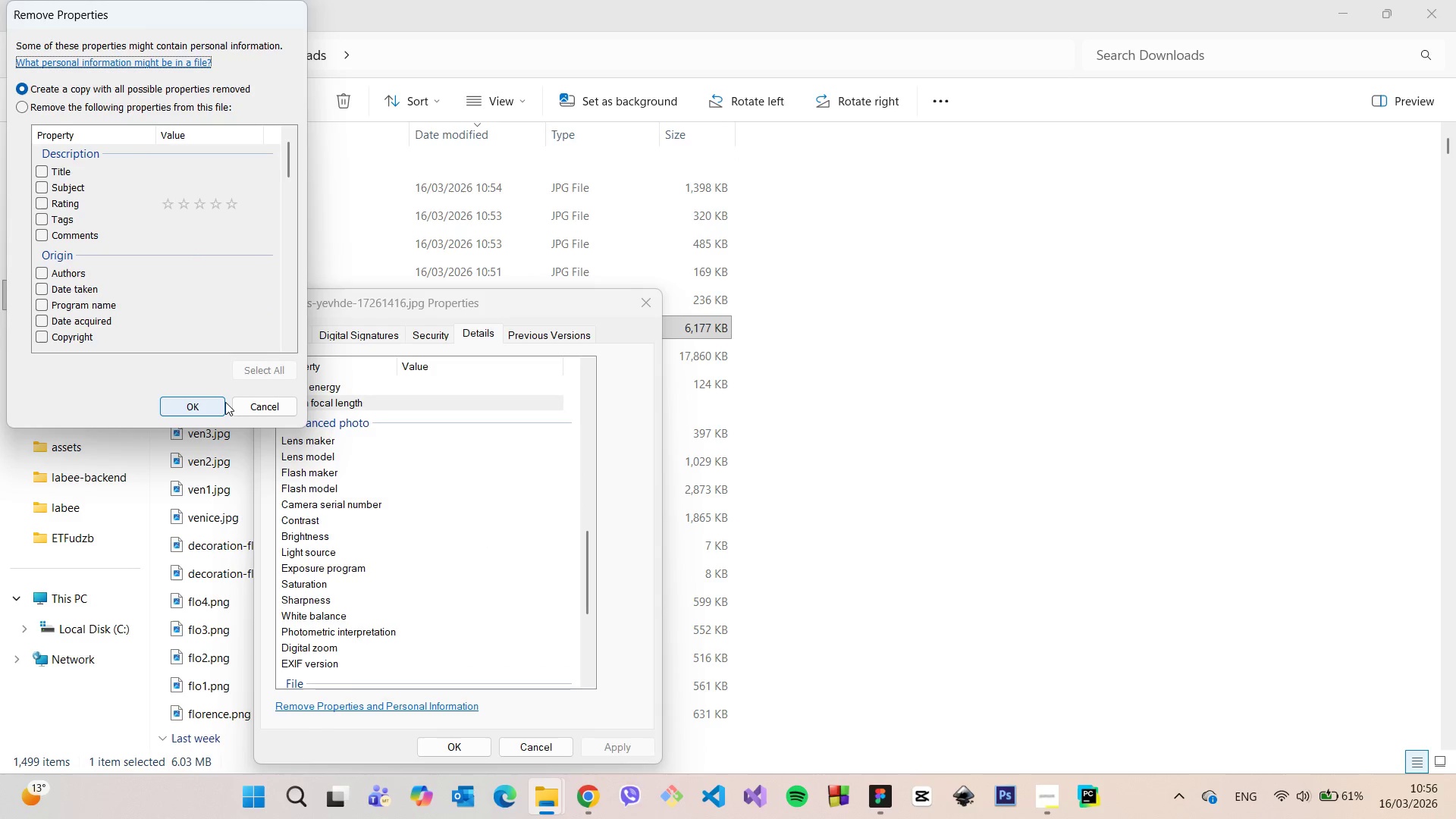 
scroll: coordinate [119, 201], scroll_direction: down, amount: 2.0
 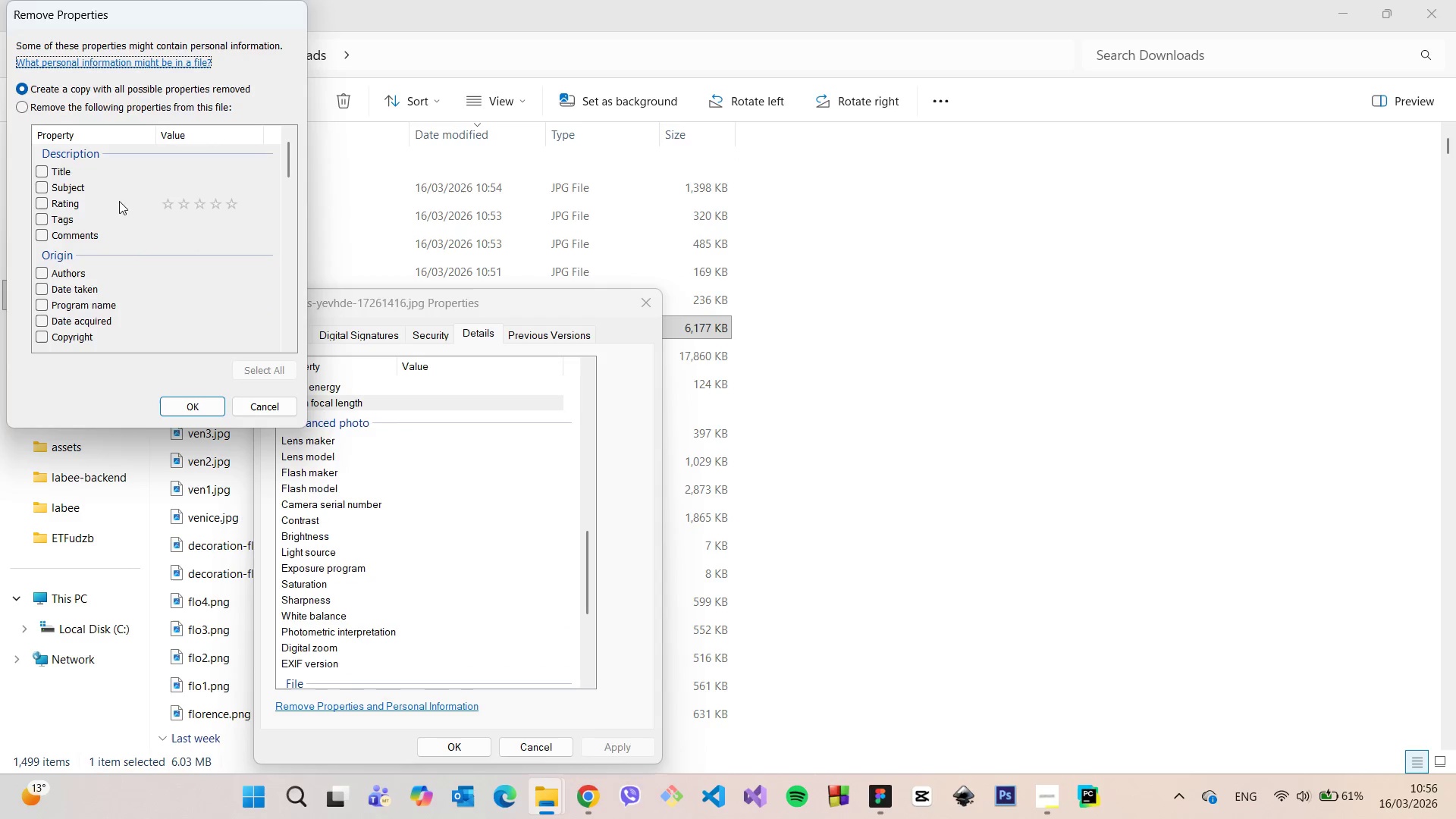 
left_click([102, 107])
 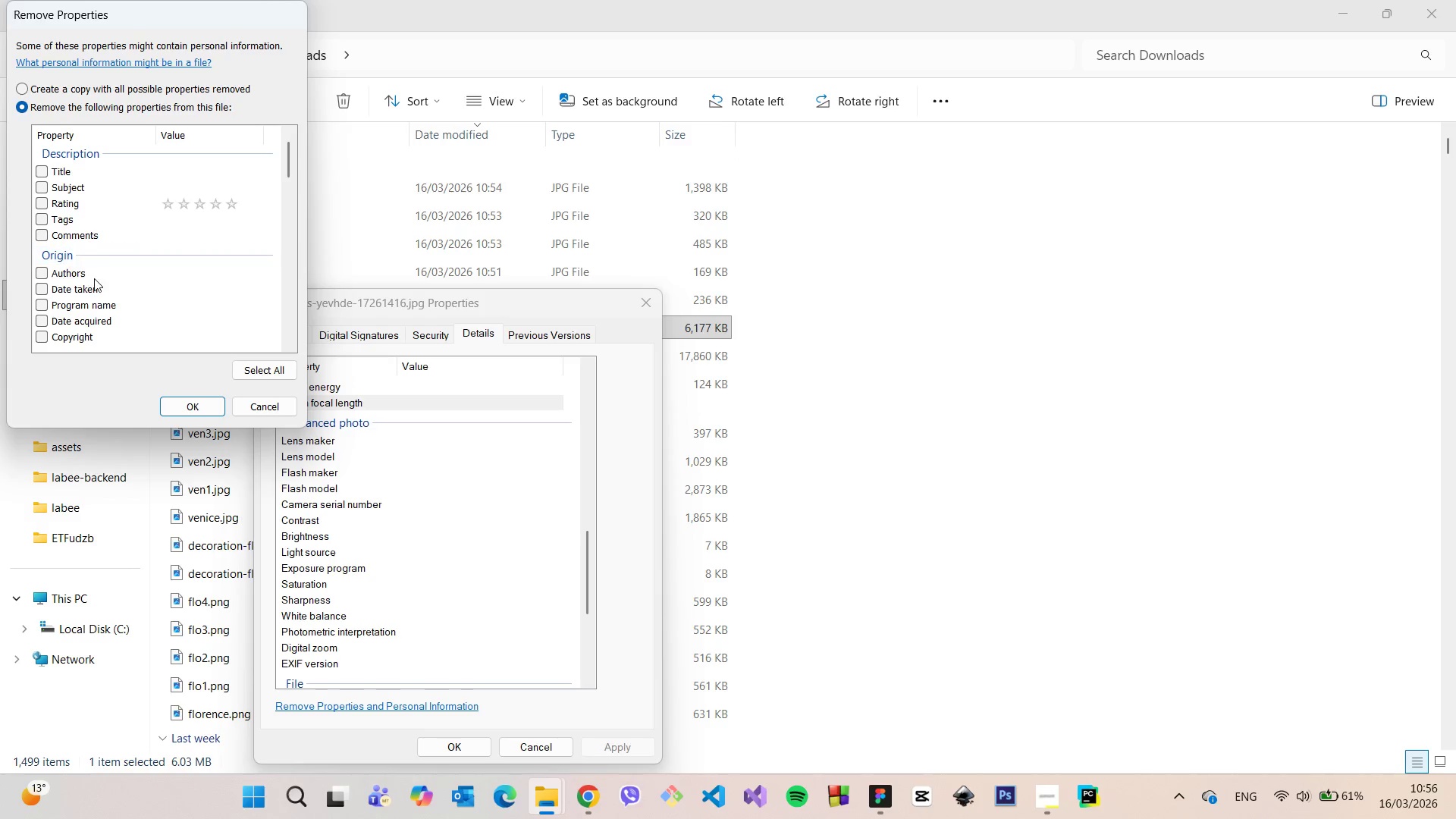 
scroll: coordinate [91, 287], scroll_direction: down, amount: 3.0
 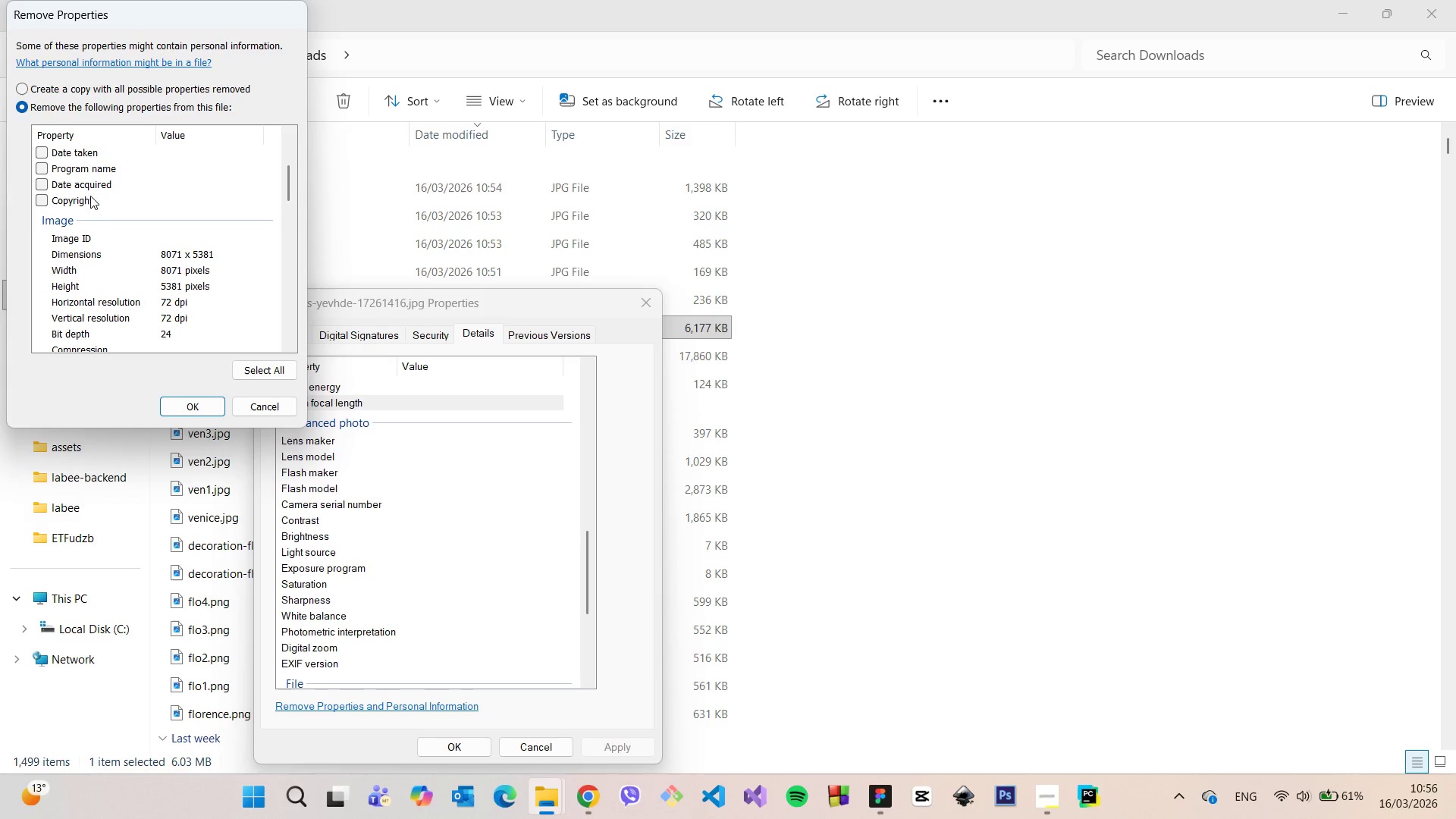 
left_click([80, 197])
 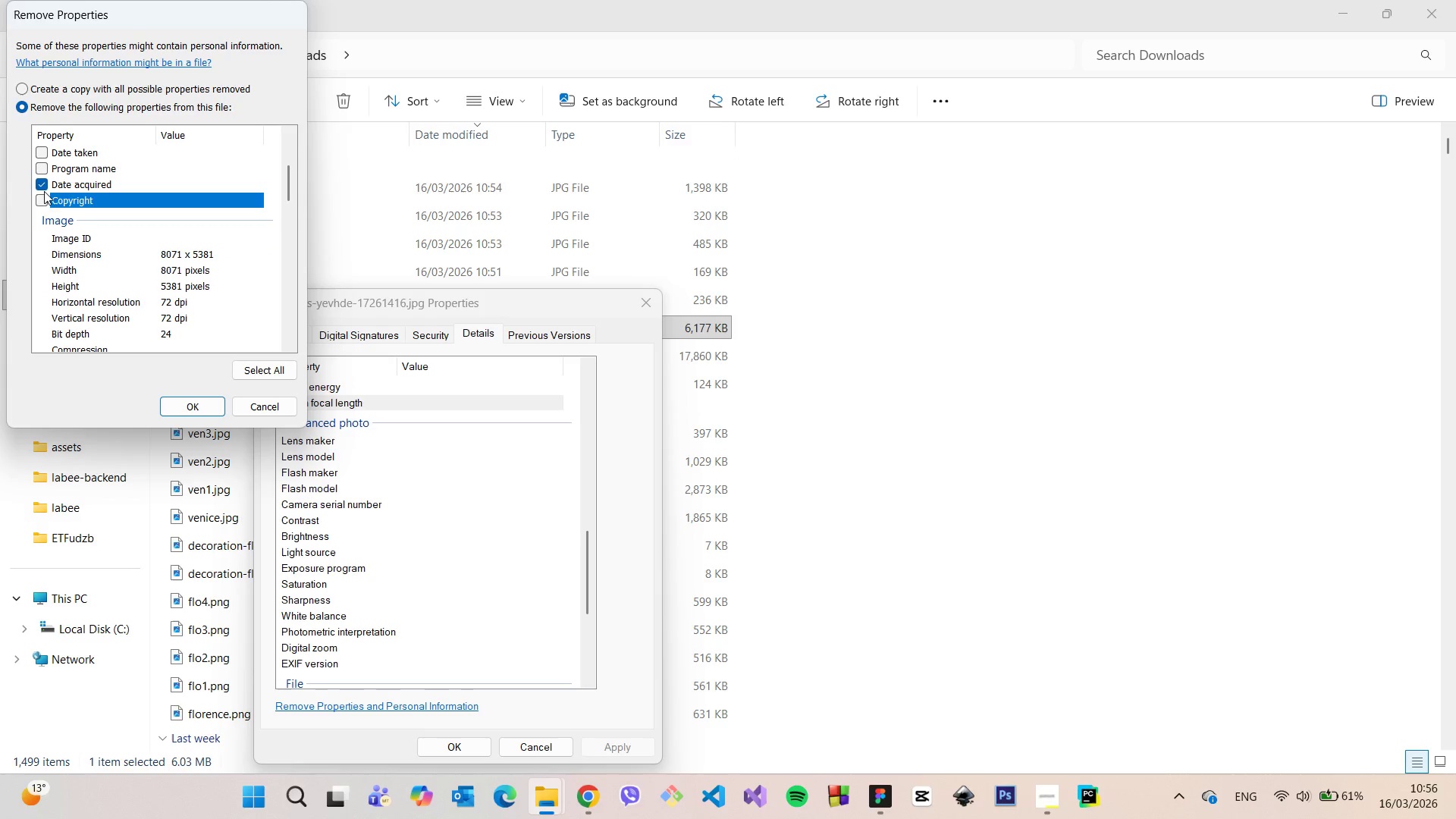 
double_click([43, 203])
 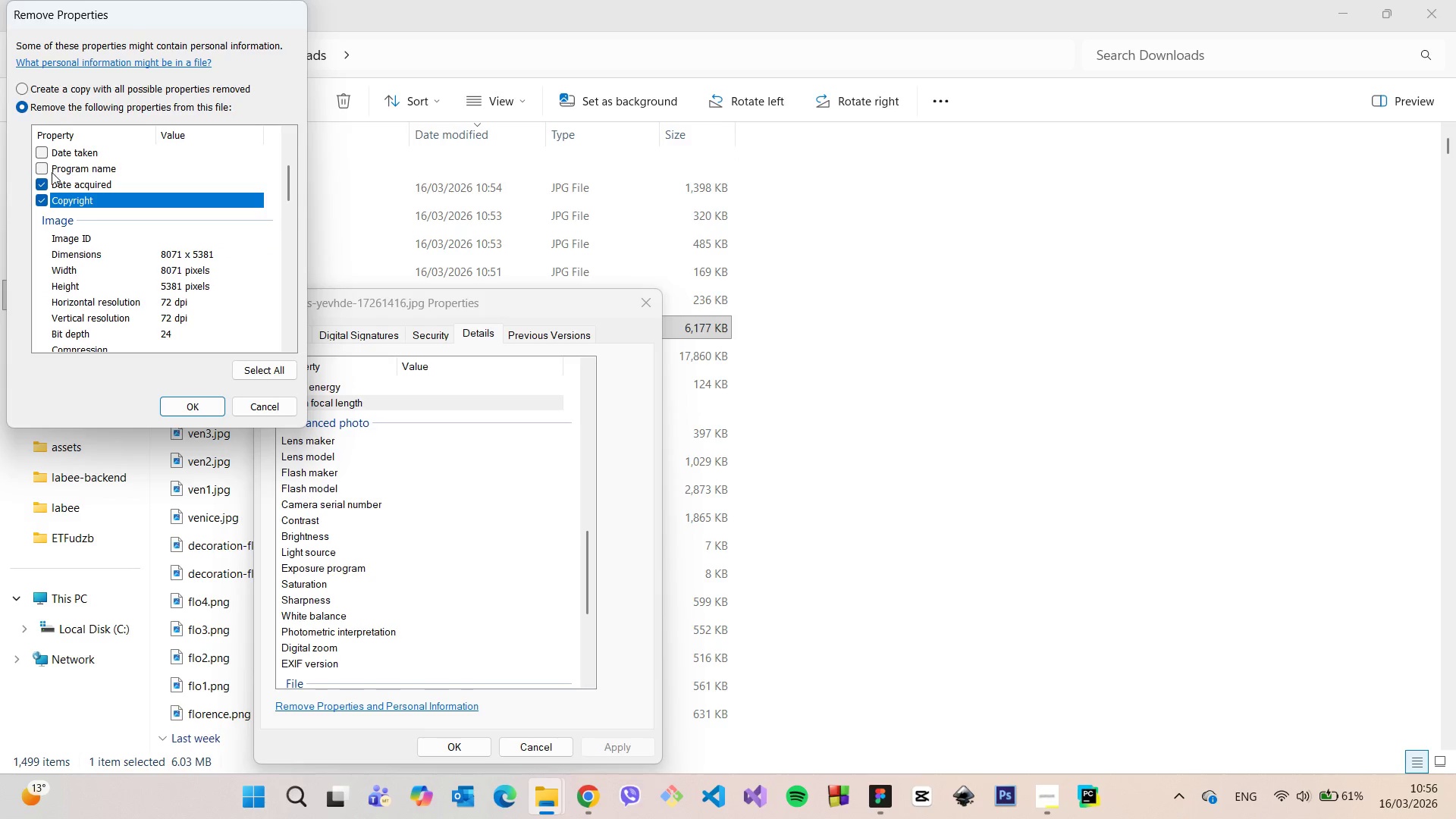 
scroll: coordinate [53, 187], scroll_direction: down, amount: 6.0
 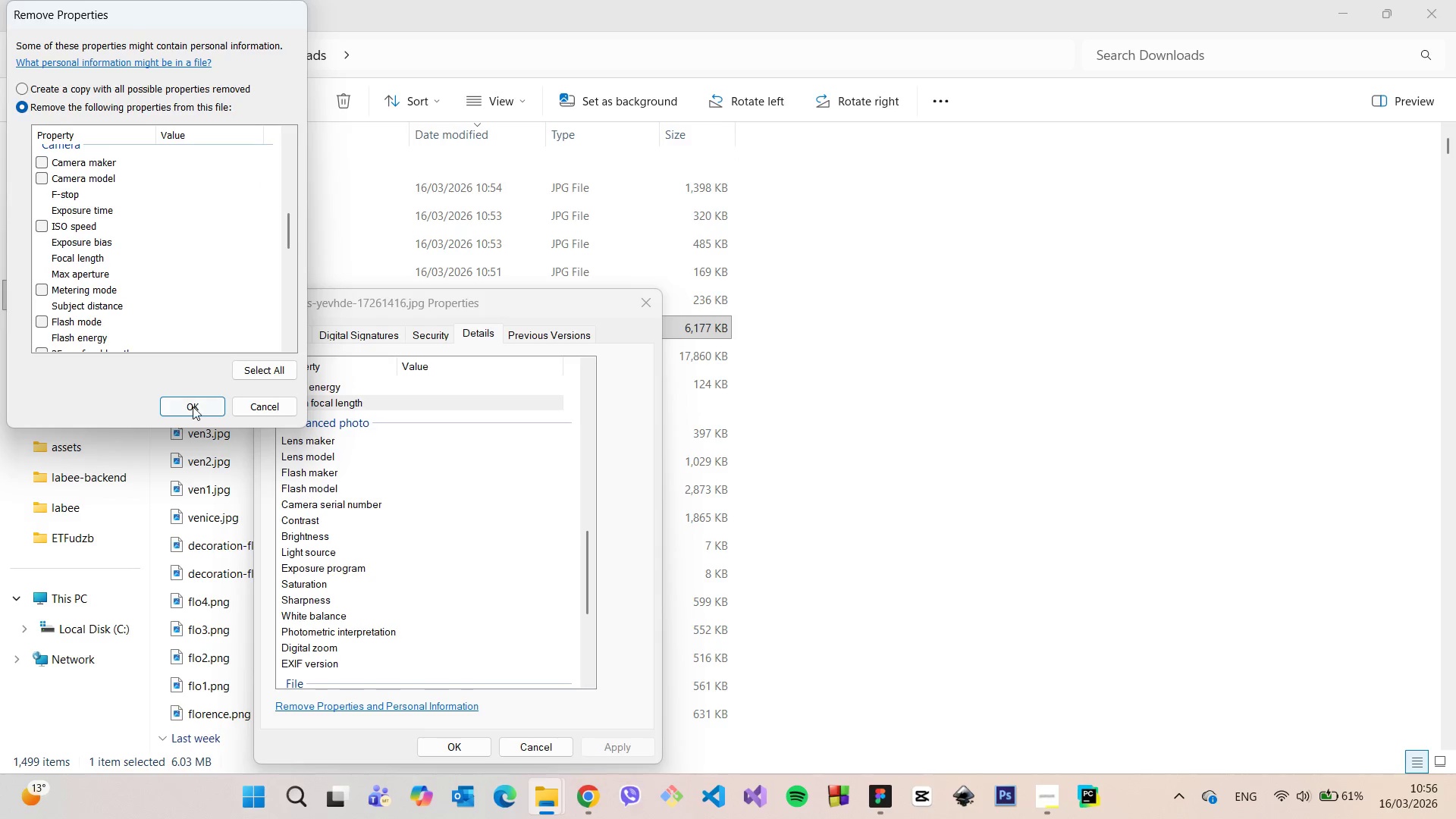 
left_click([194, 406])
 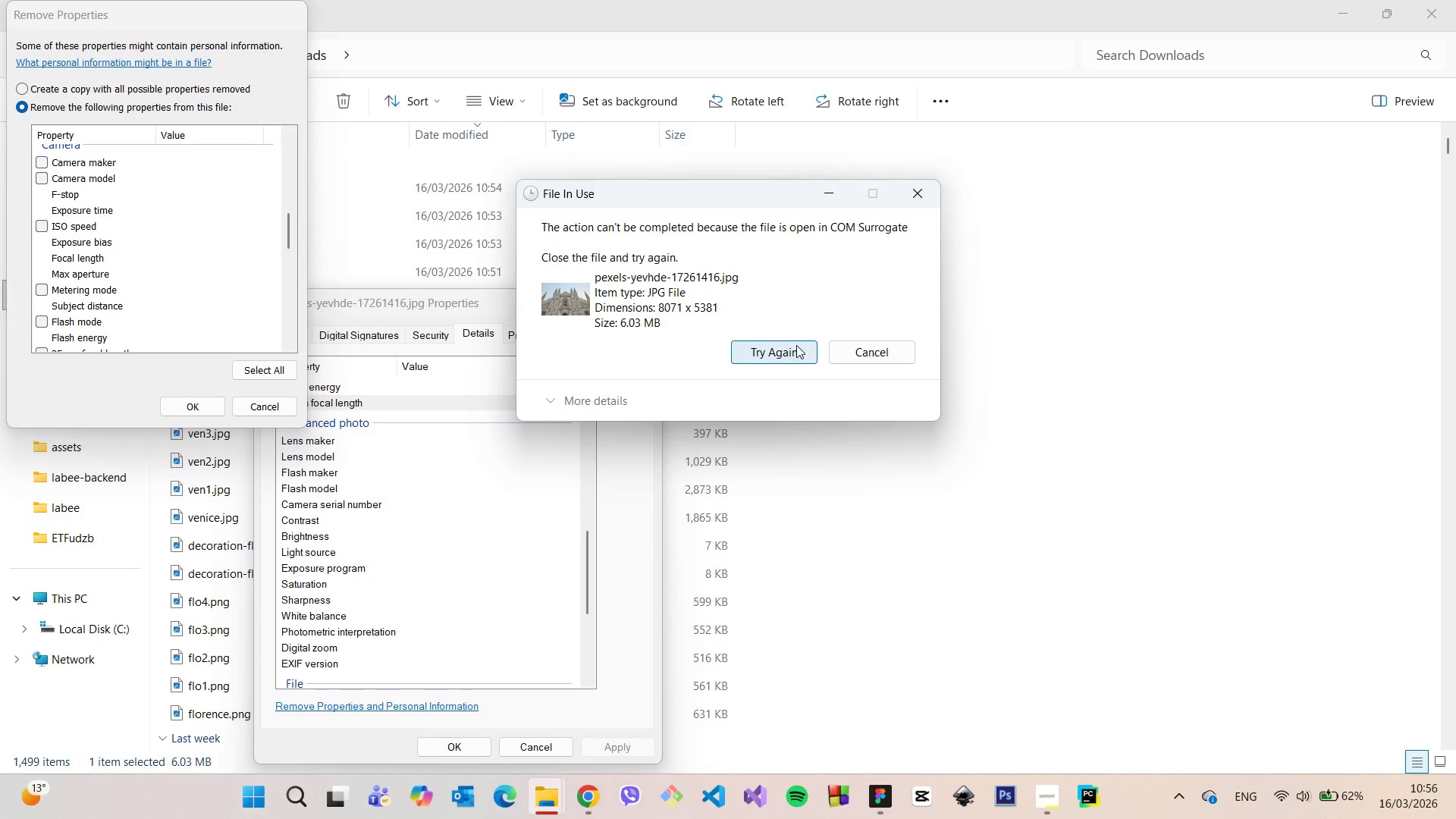 
left_click([796, 346])
 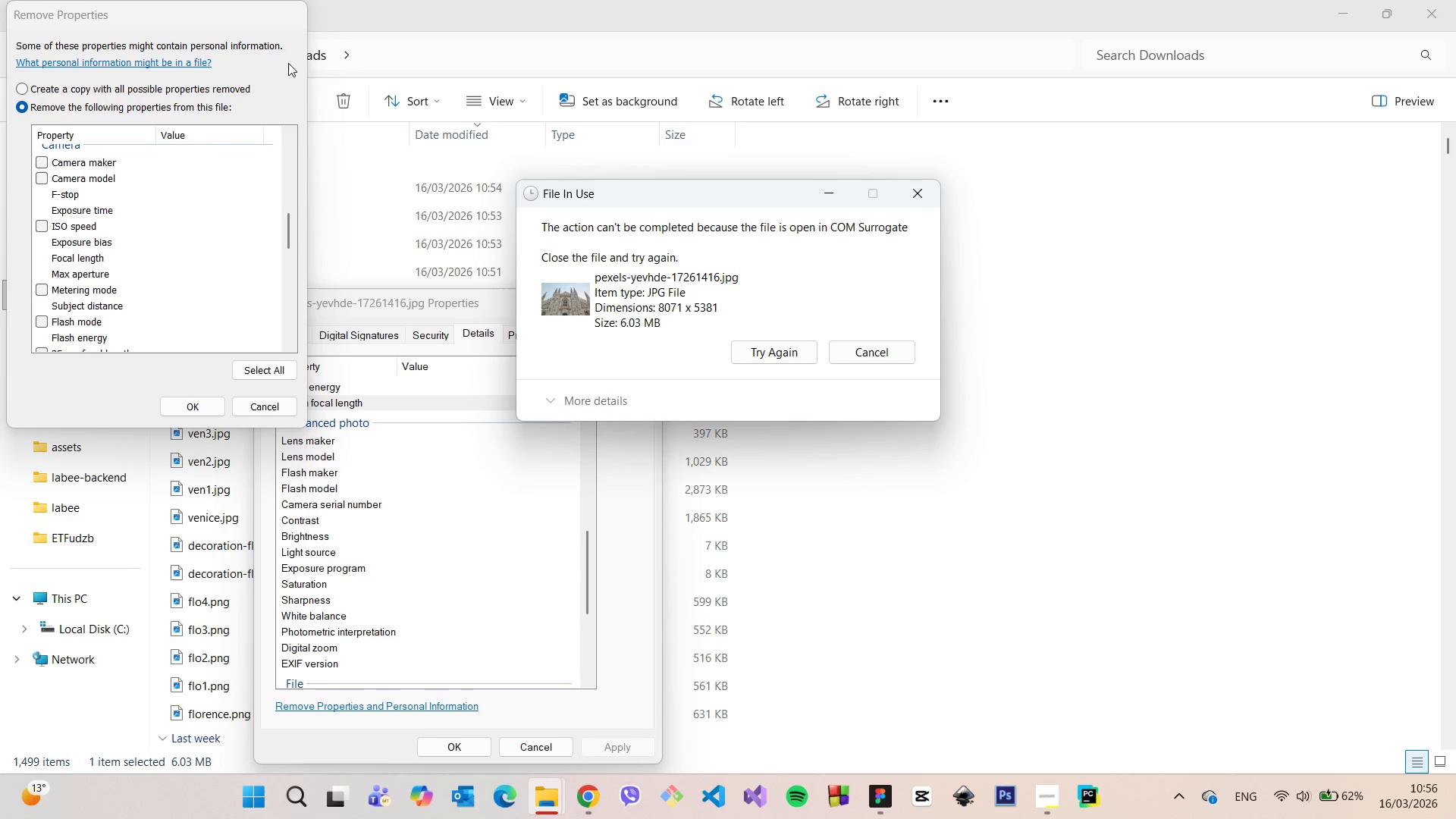 
left_click([256, 401])
 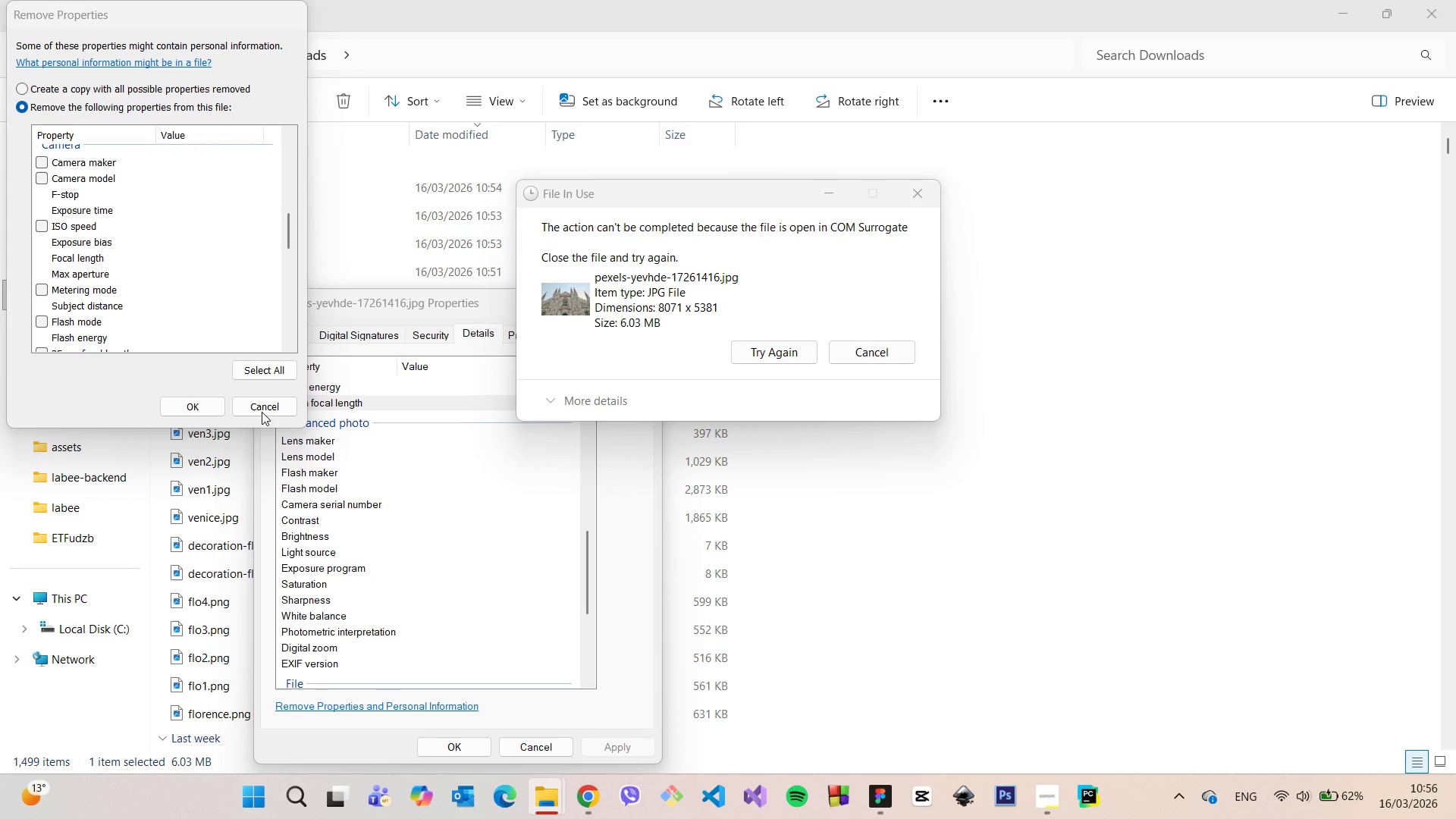 
left_click([262, 412])
 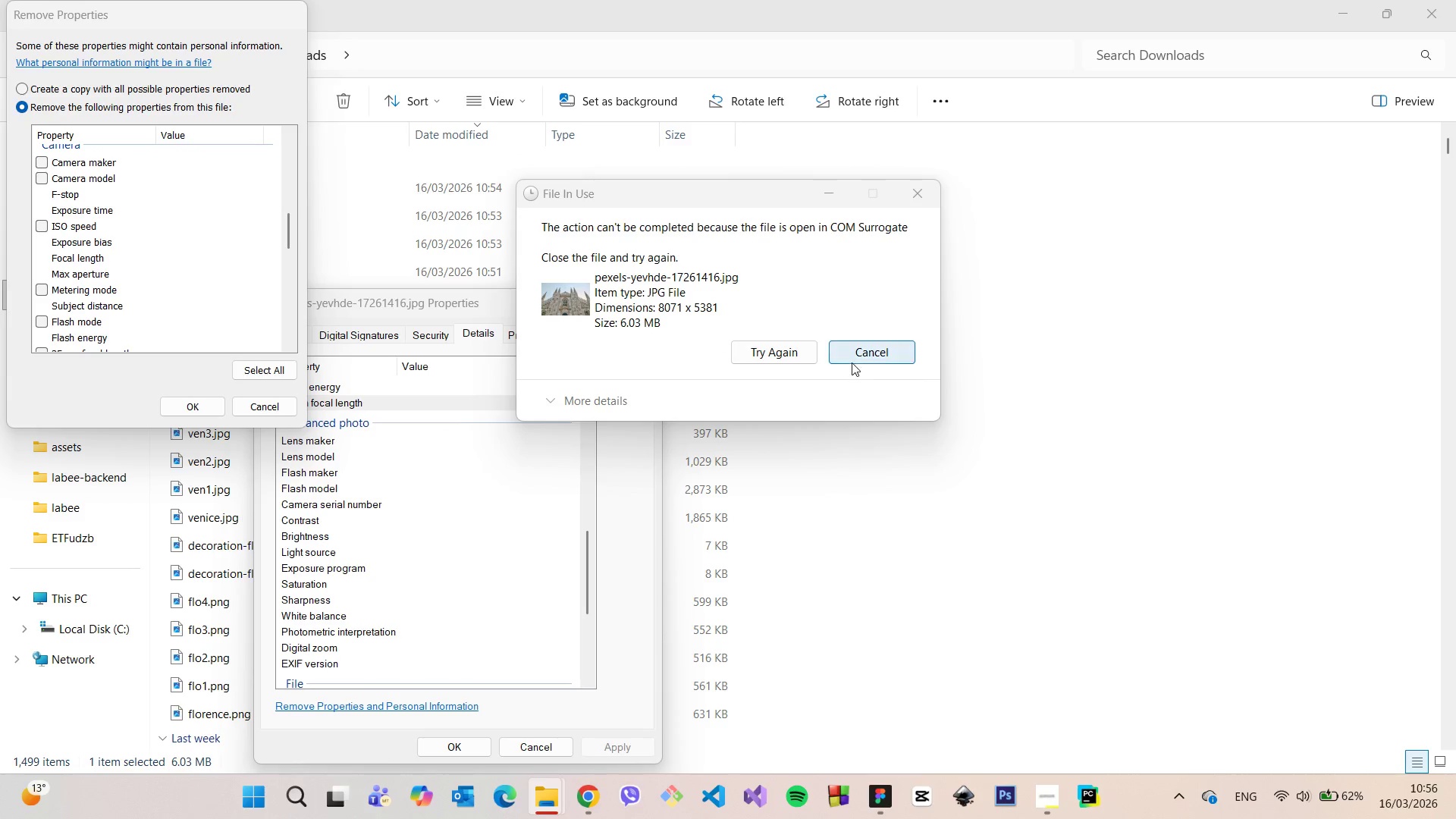 
left_click([858, 358])
 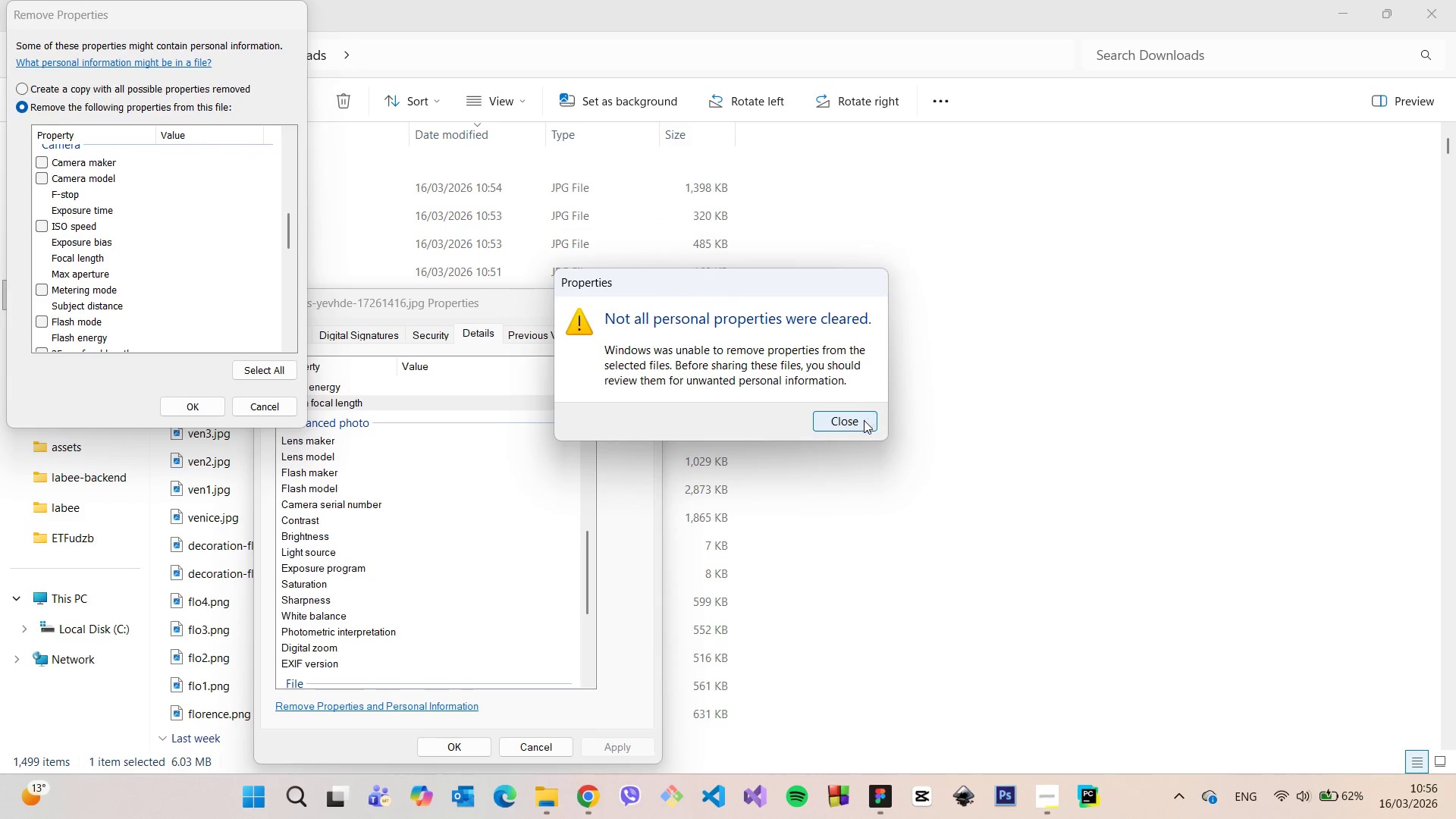 
left_click([861, 426])
 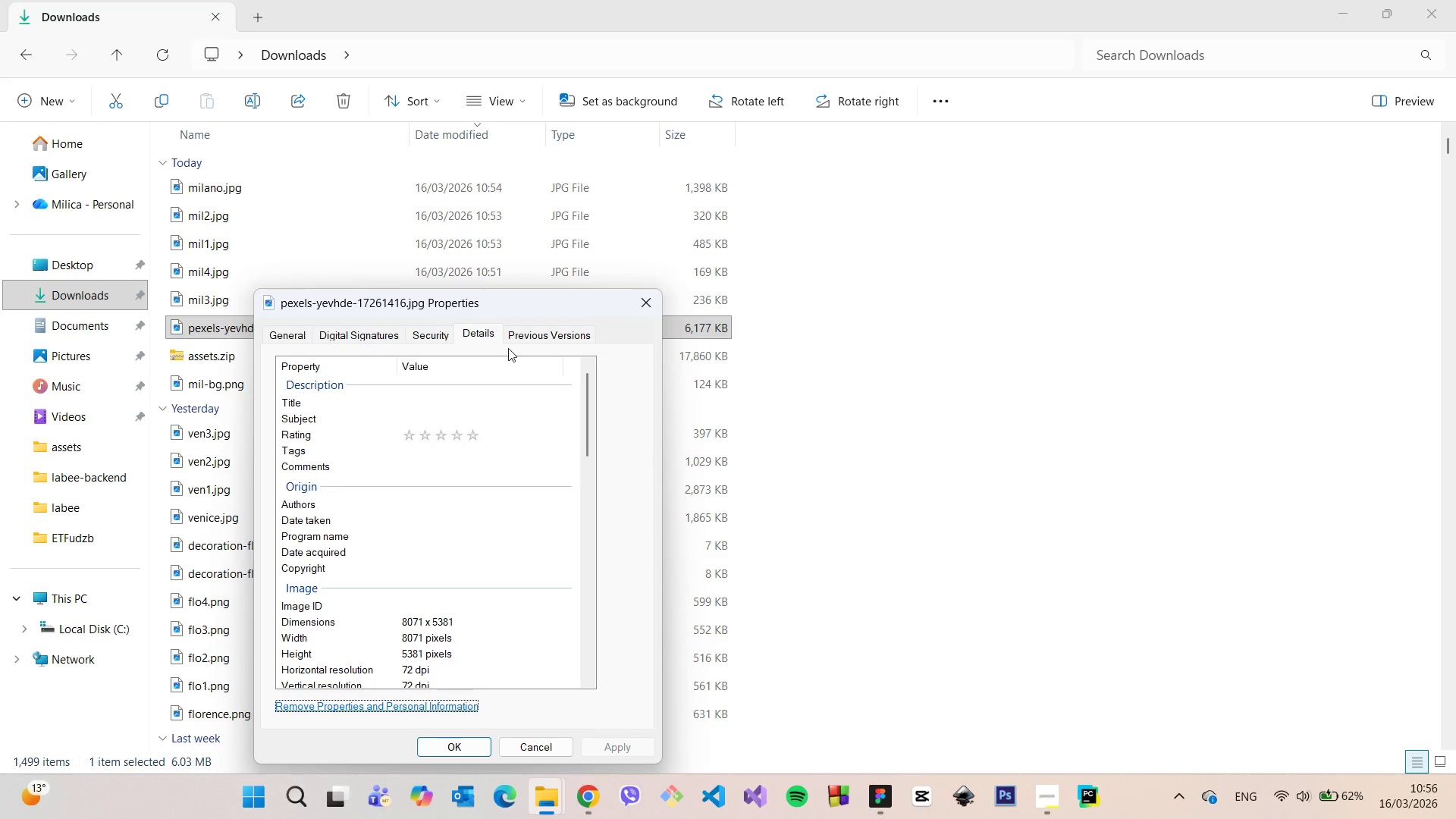 
left_click([516, 337])
 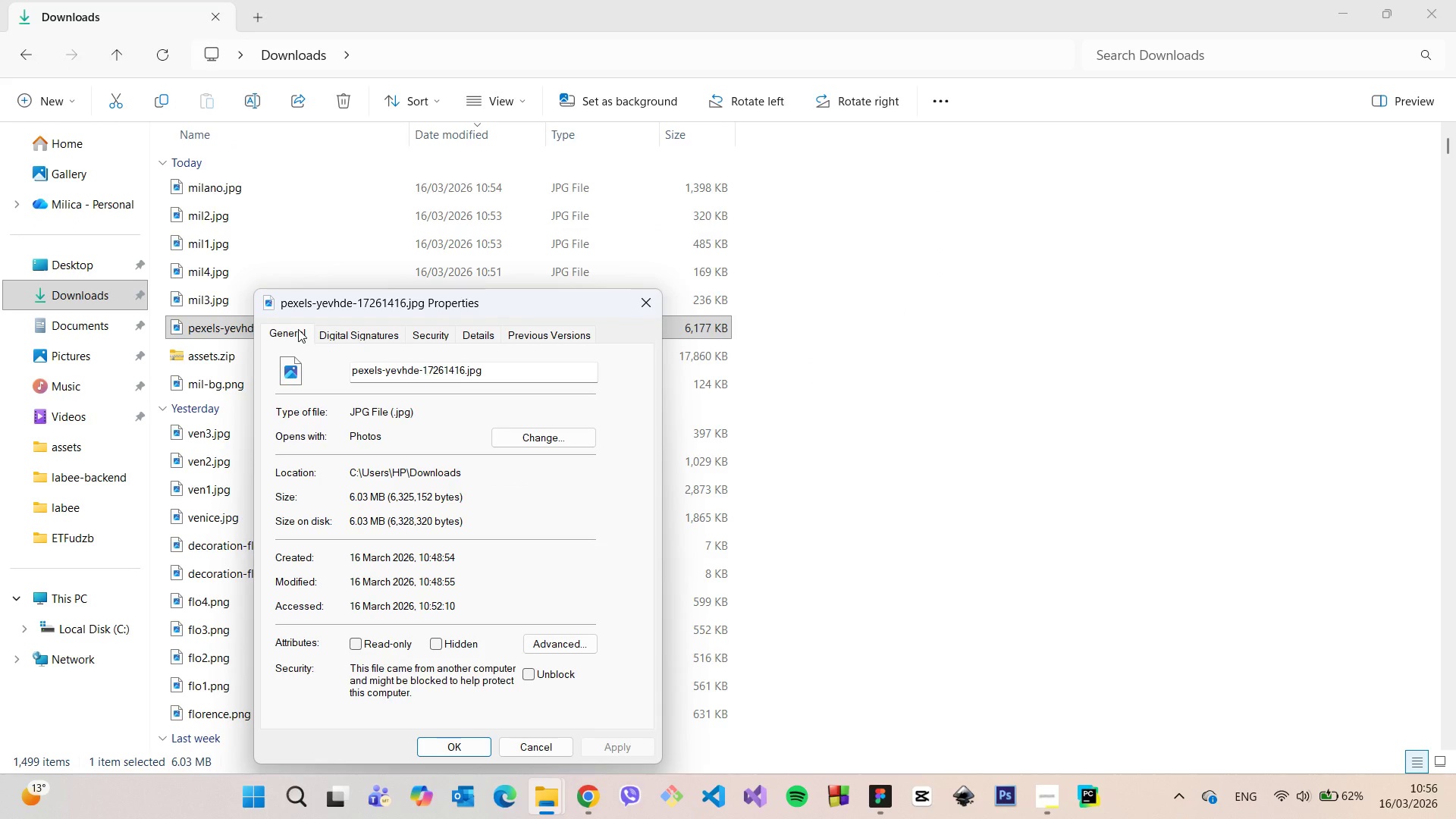 
scroll: coordinate [444, 458], scroll_direction: down, amount: 3.0
 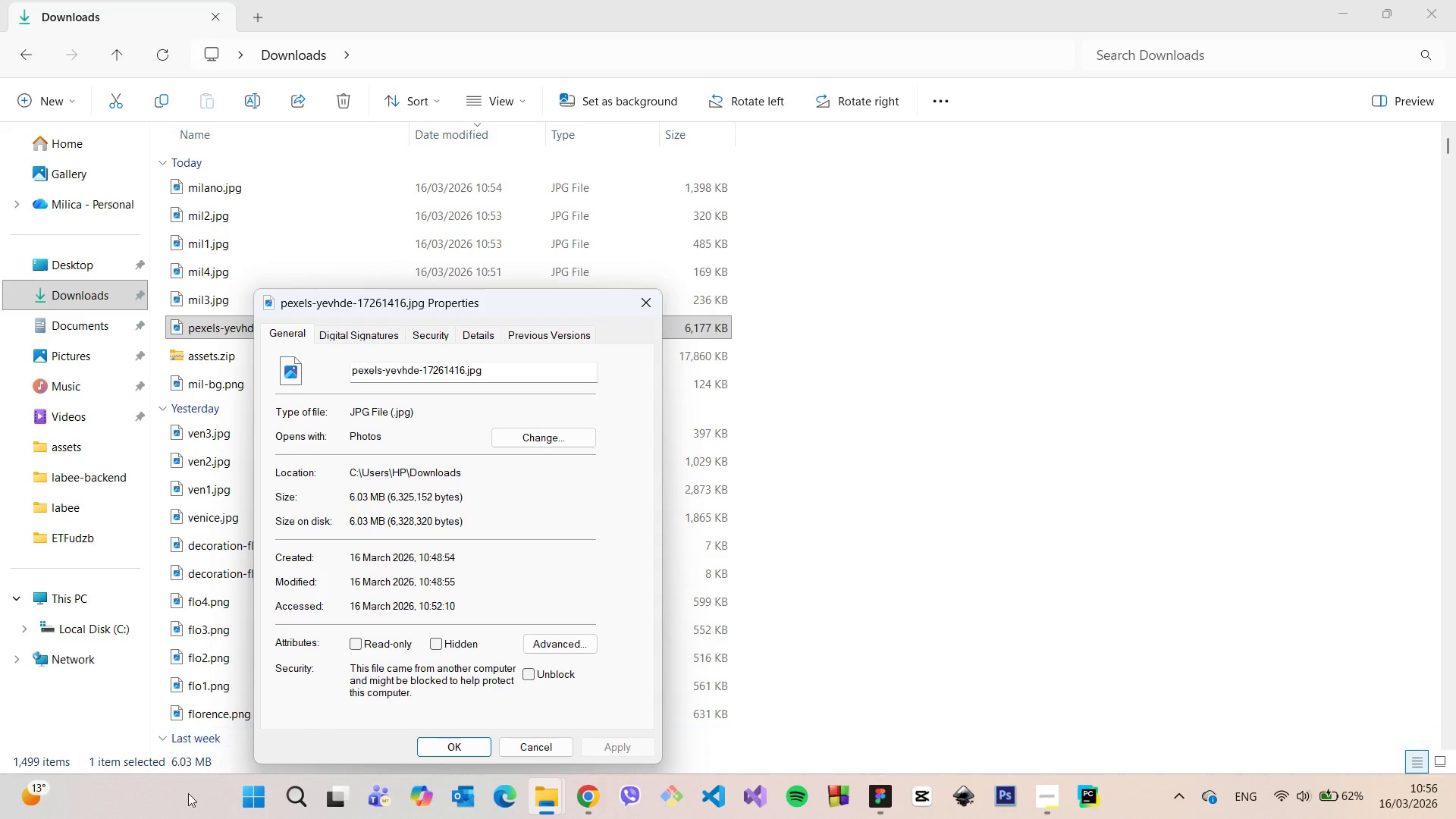 
right_click([184, 796])
 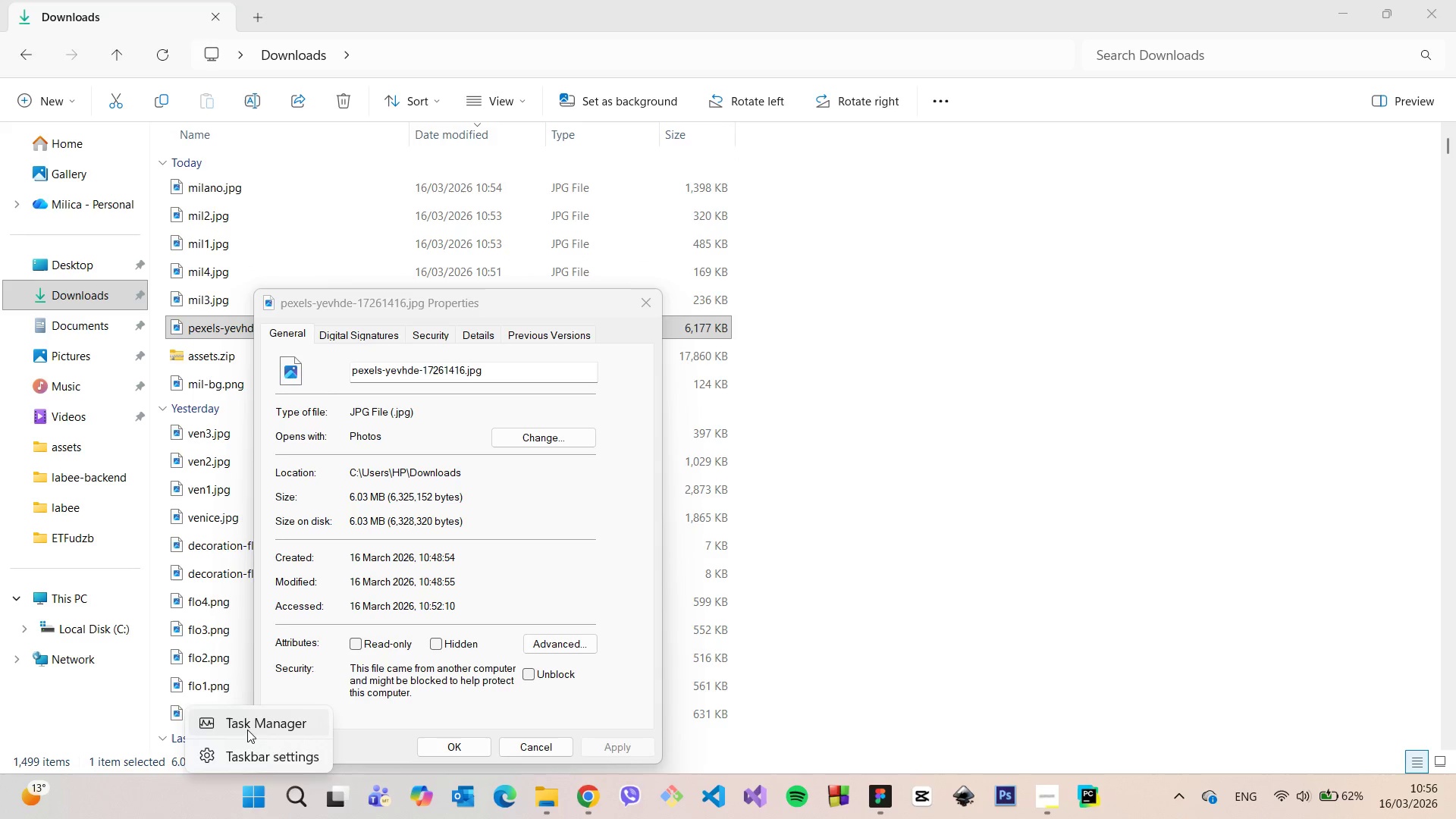 
left_click([249, 723])
 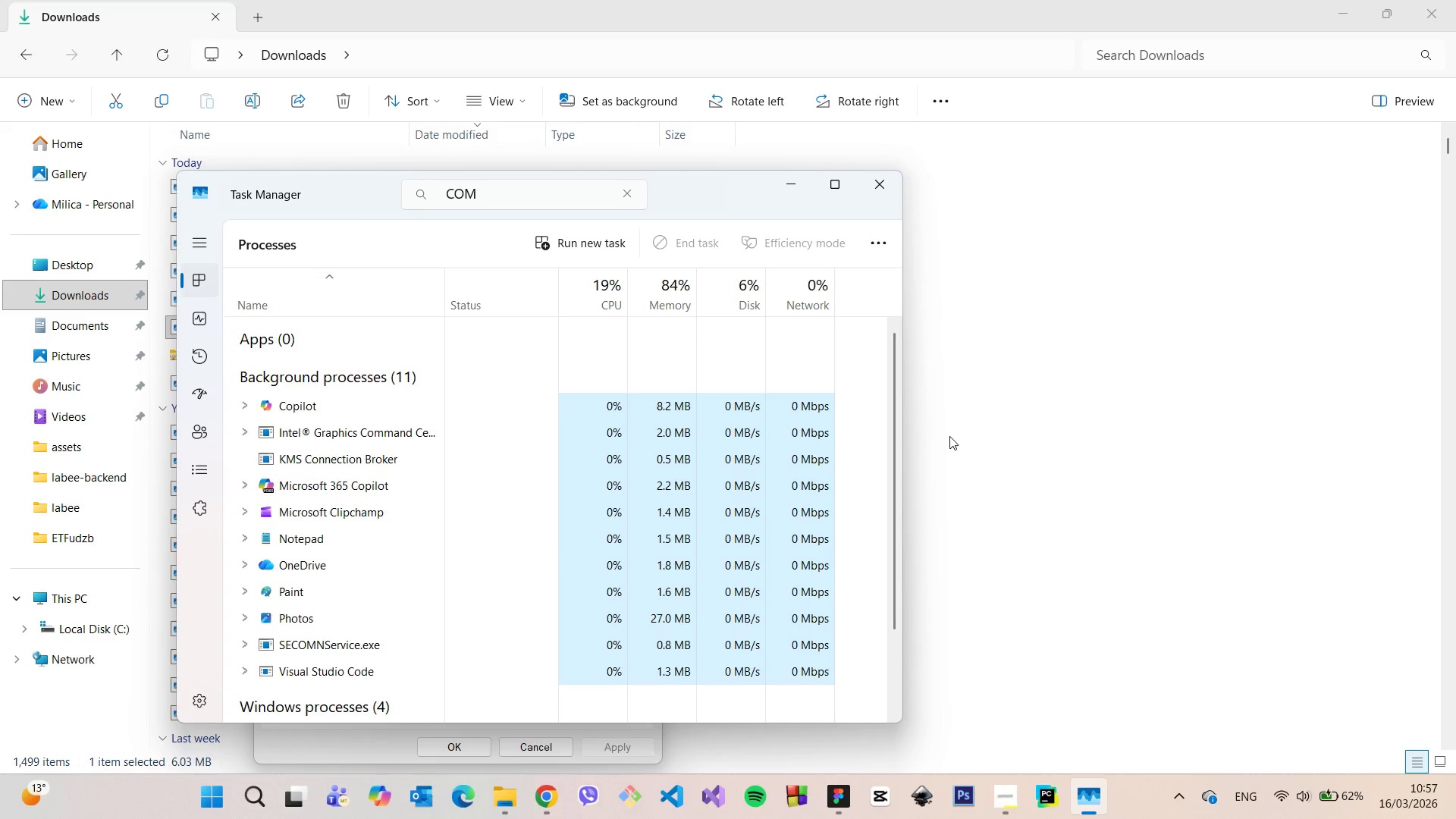 
wait(18.16)
 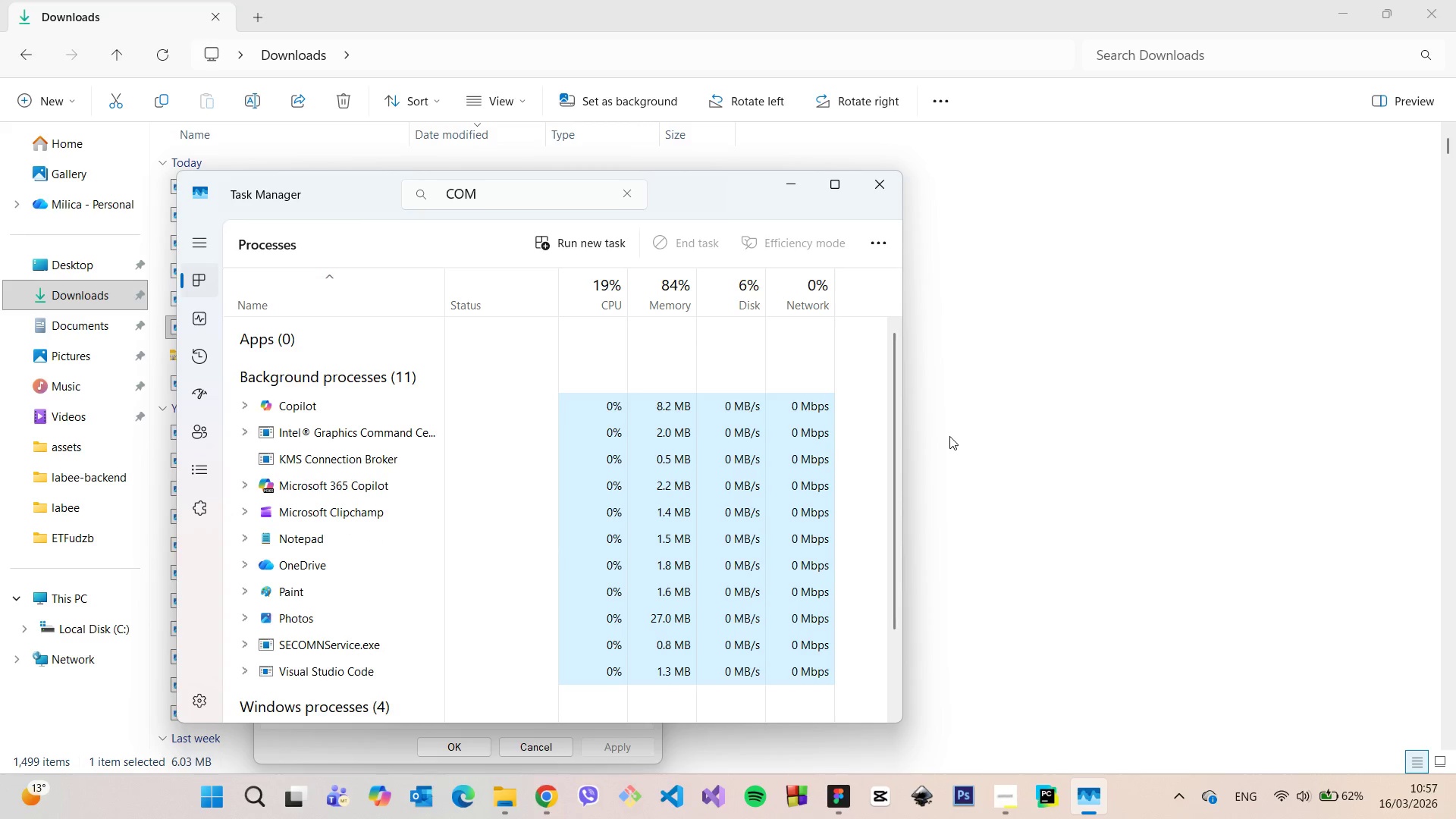 
left_click([644, 290])
 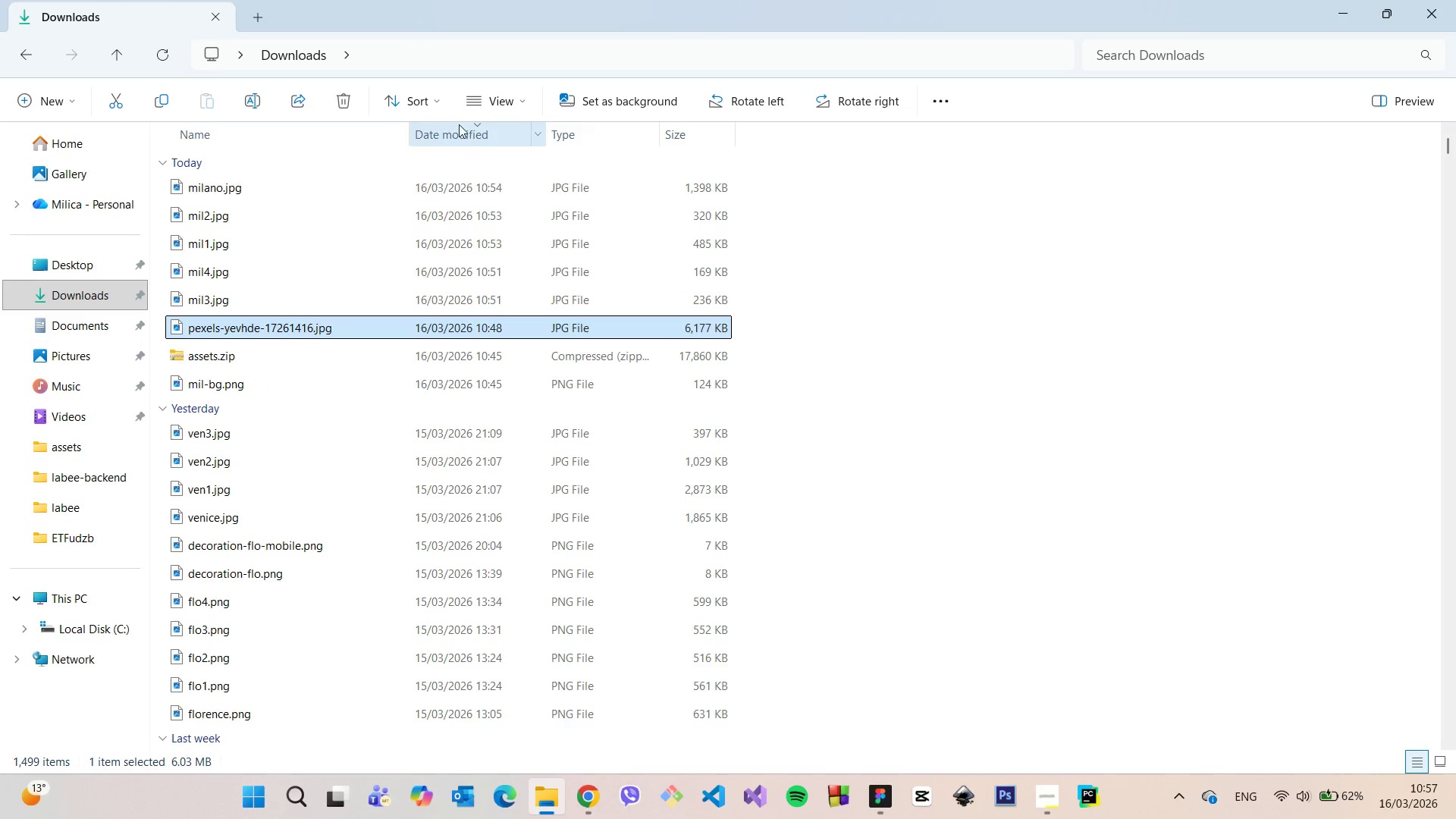 
left_click([353, 100])
 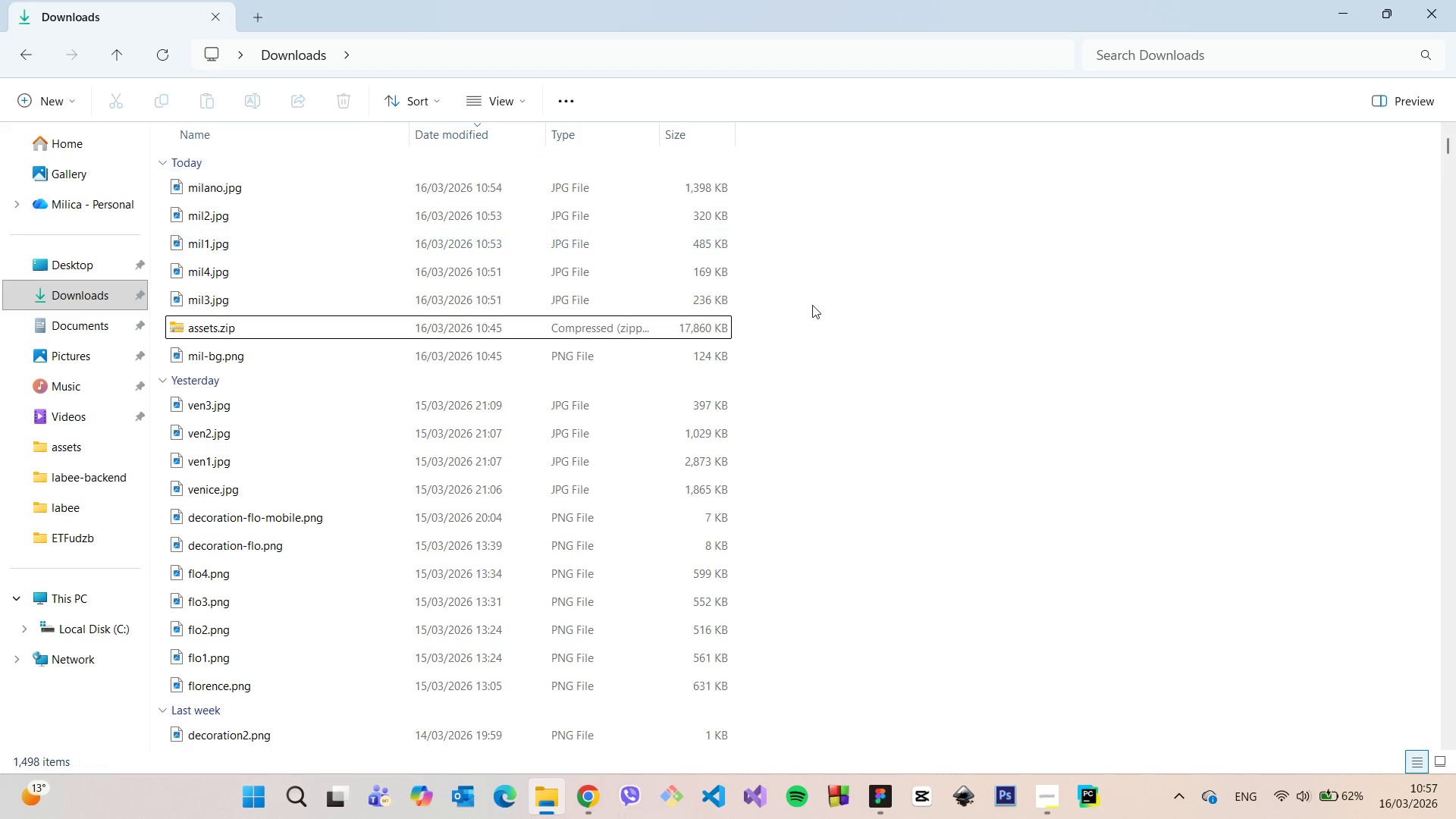 
left_click([894, 323])
 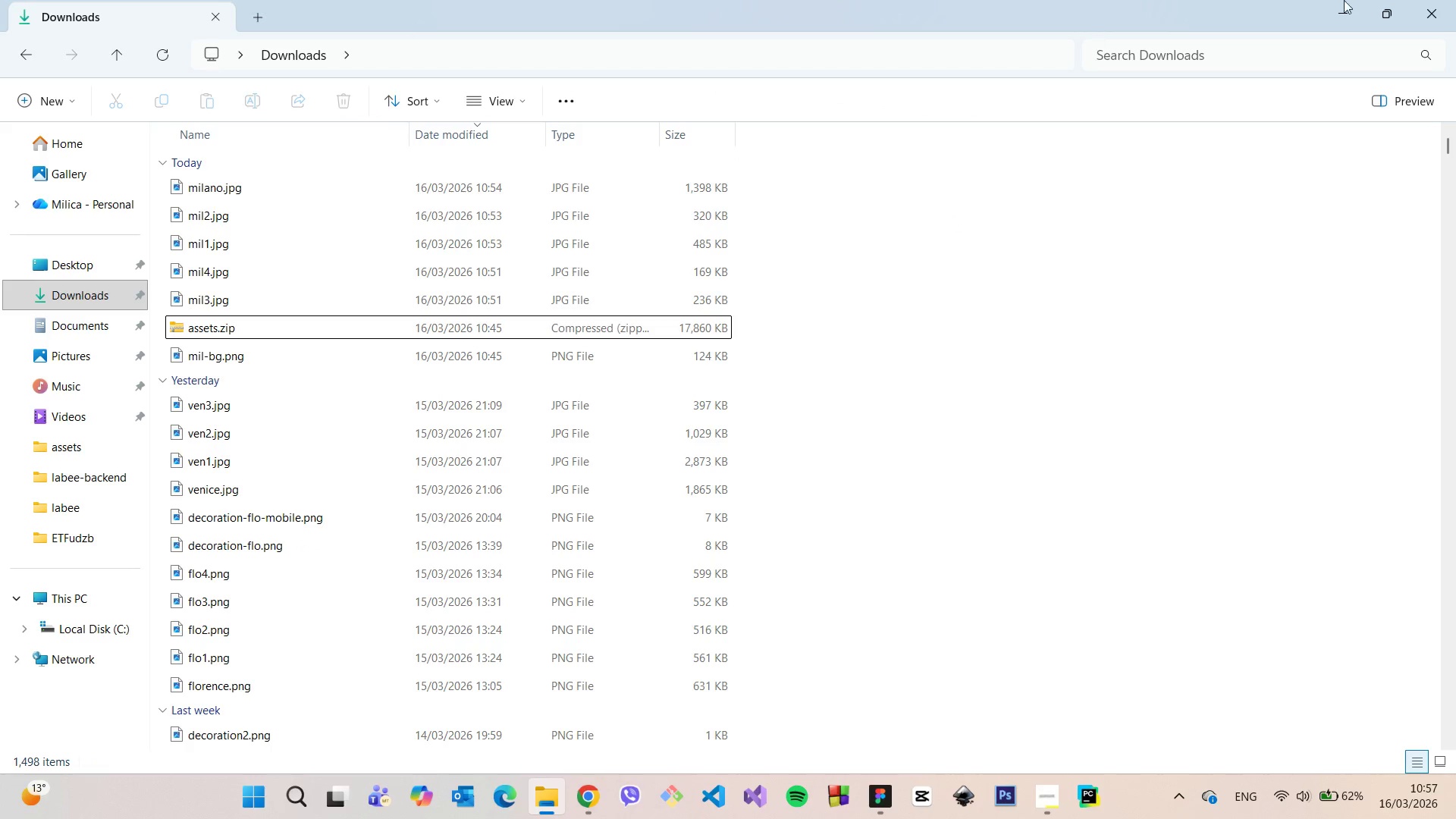 
left_click([1455, 0])
 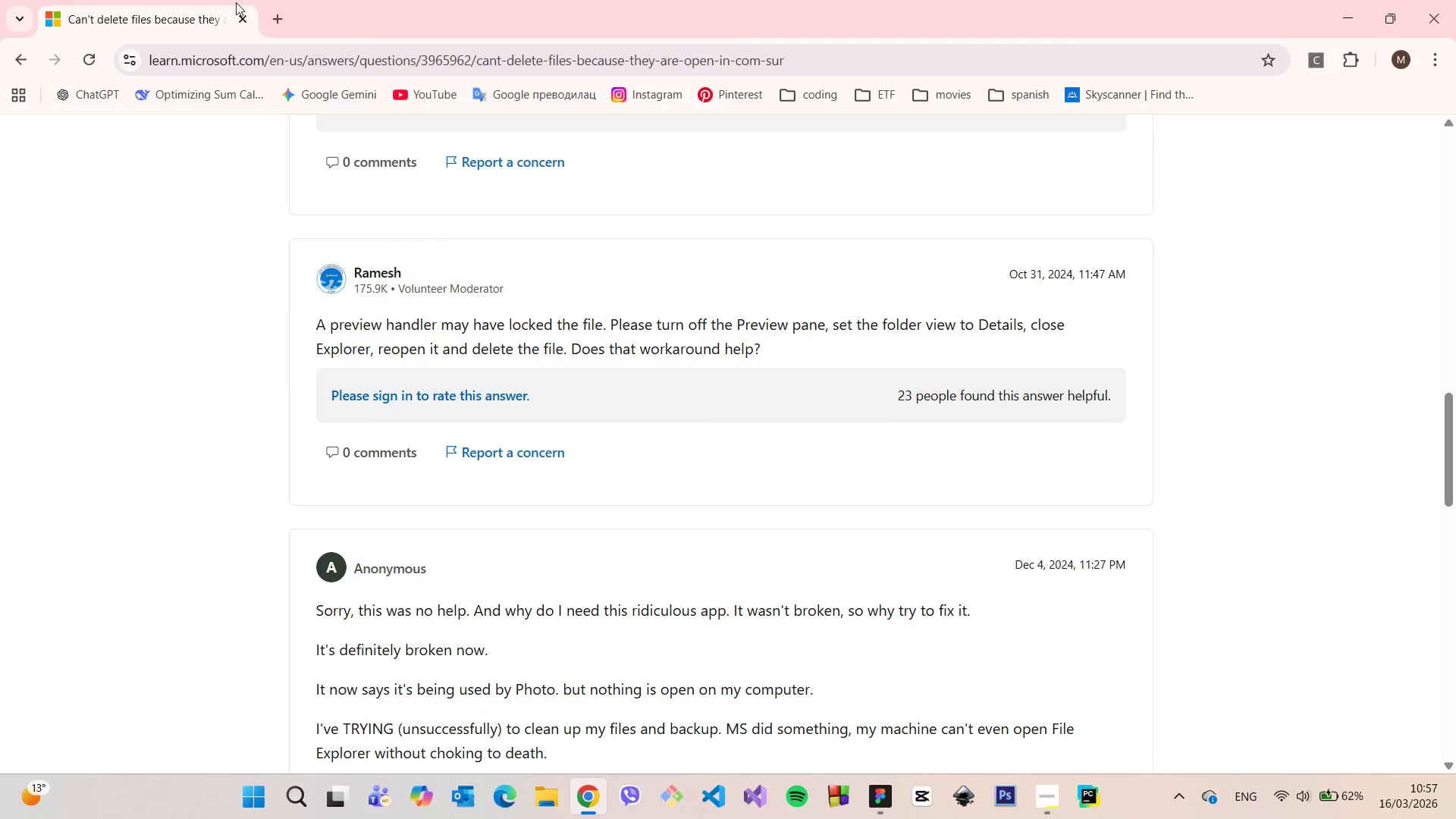 
left_click([248, 16])
 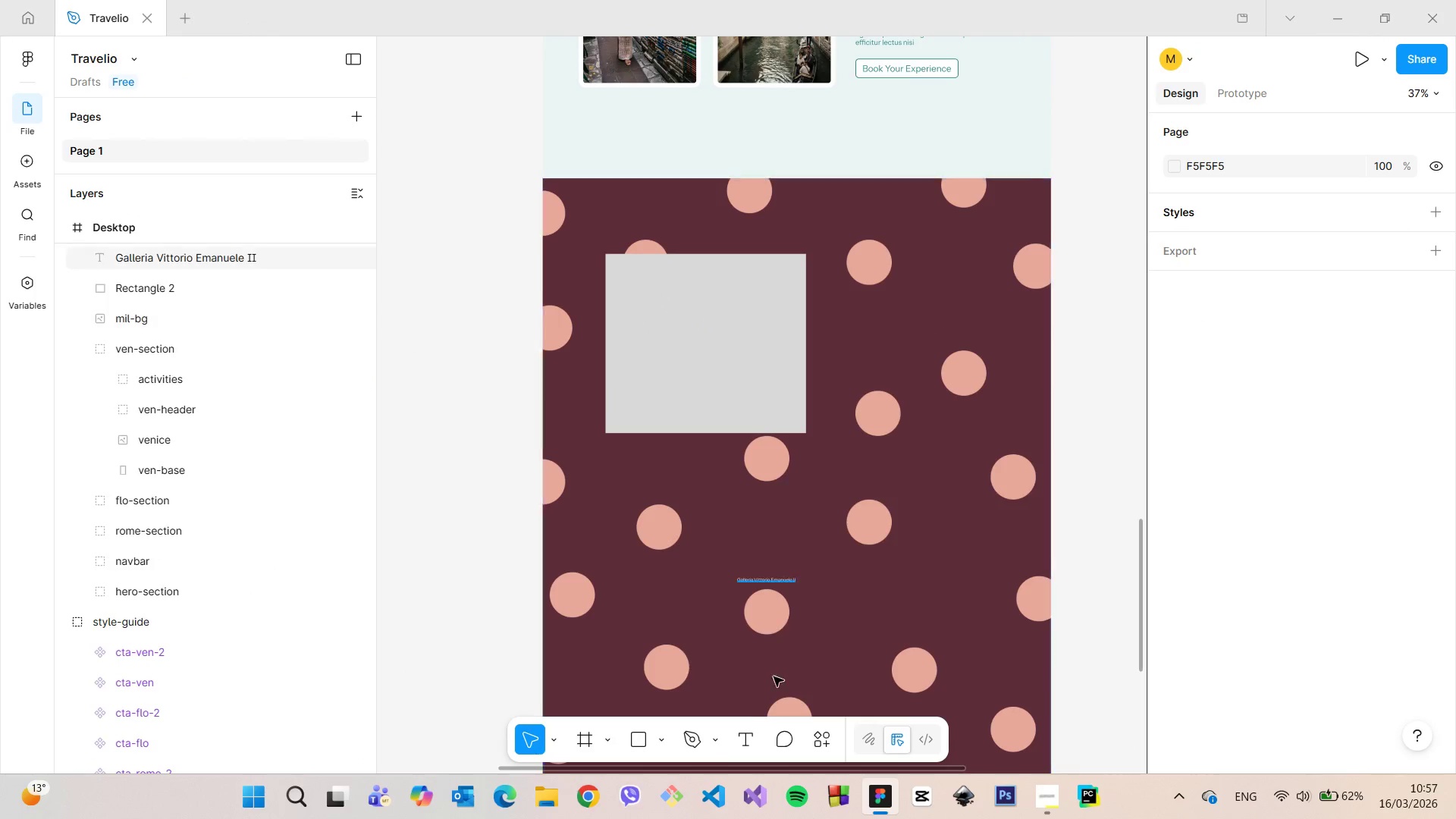 
left_click([657, 733])
 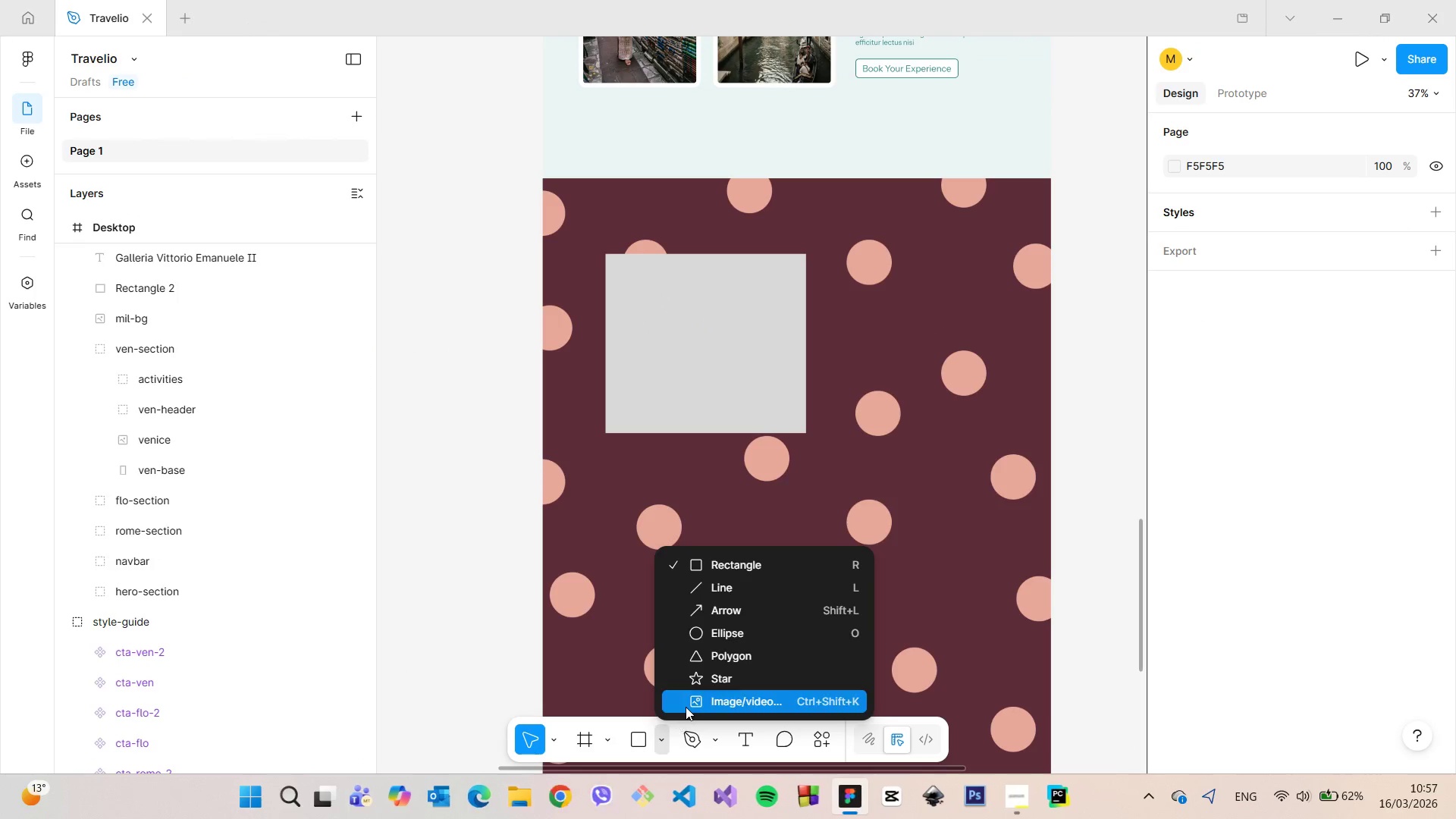 
left_click([686, 707])
 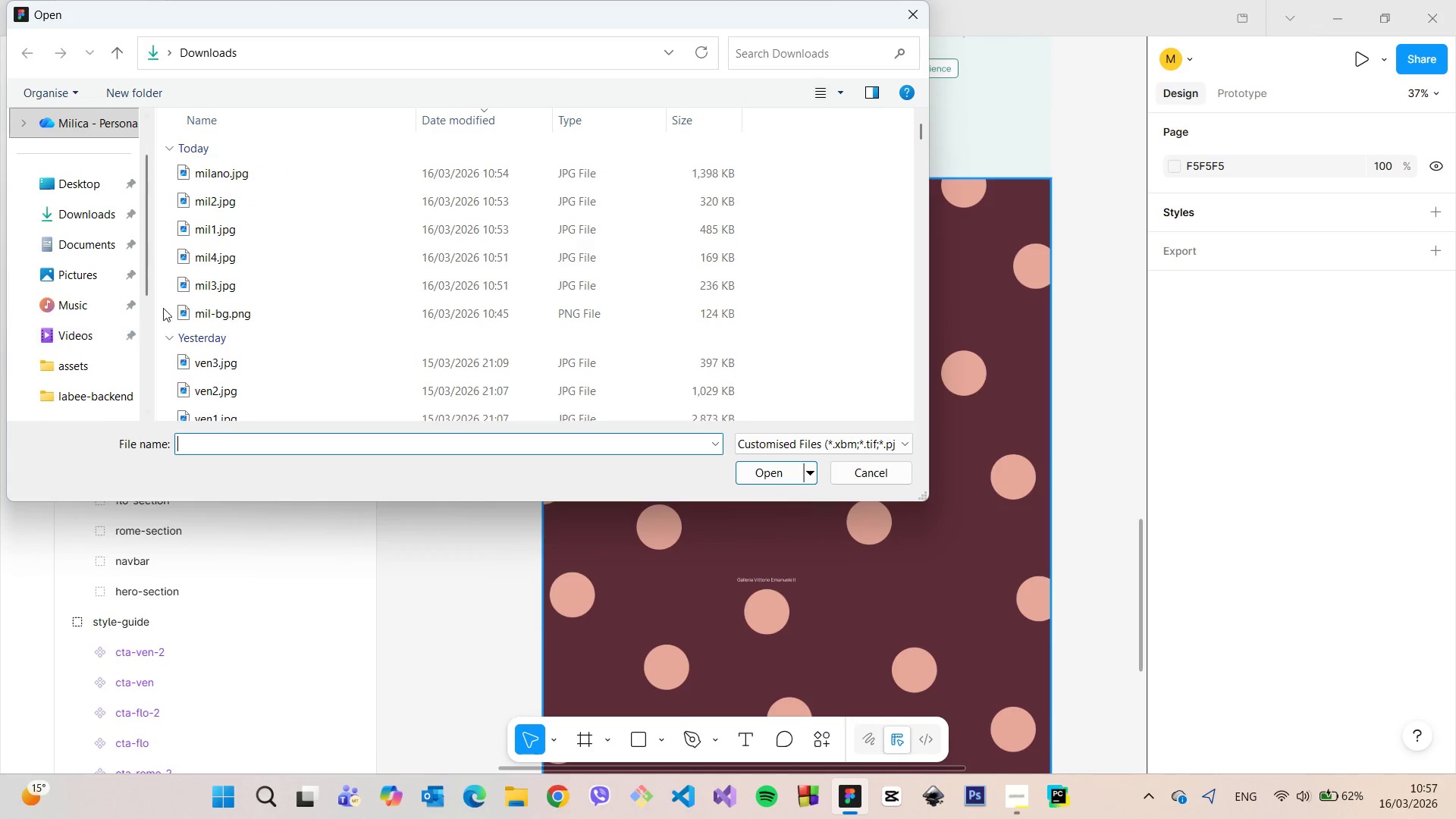 
left_click([212, 290])
 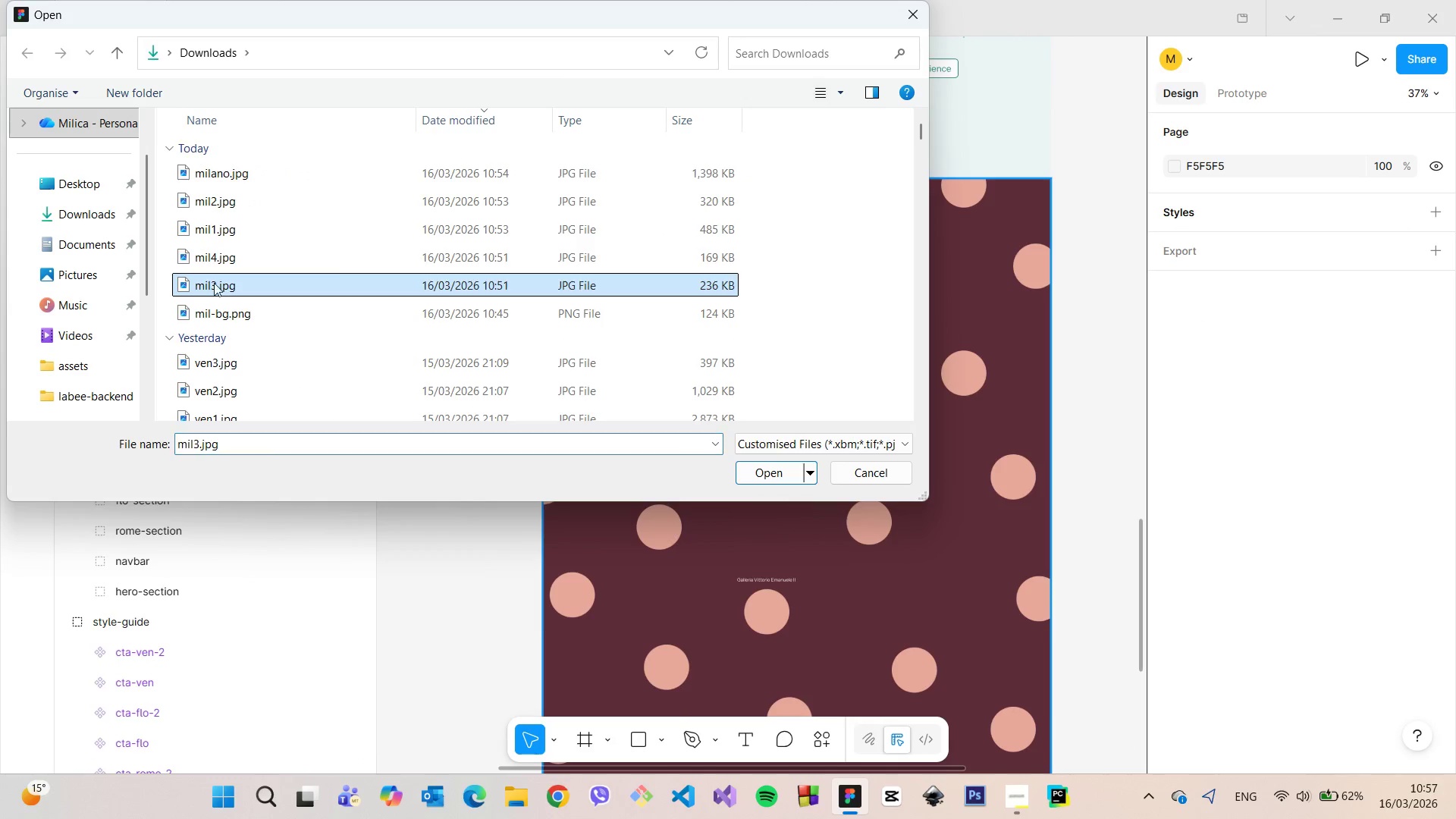 
hold_key(key=ShiftLeft, duration=0.69)
left_click([229, 175])
 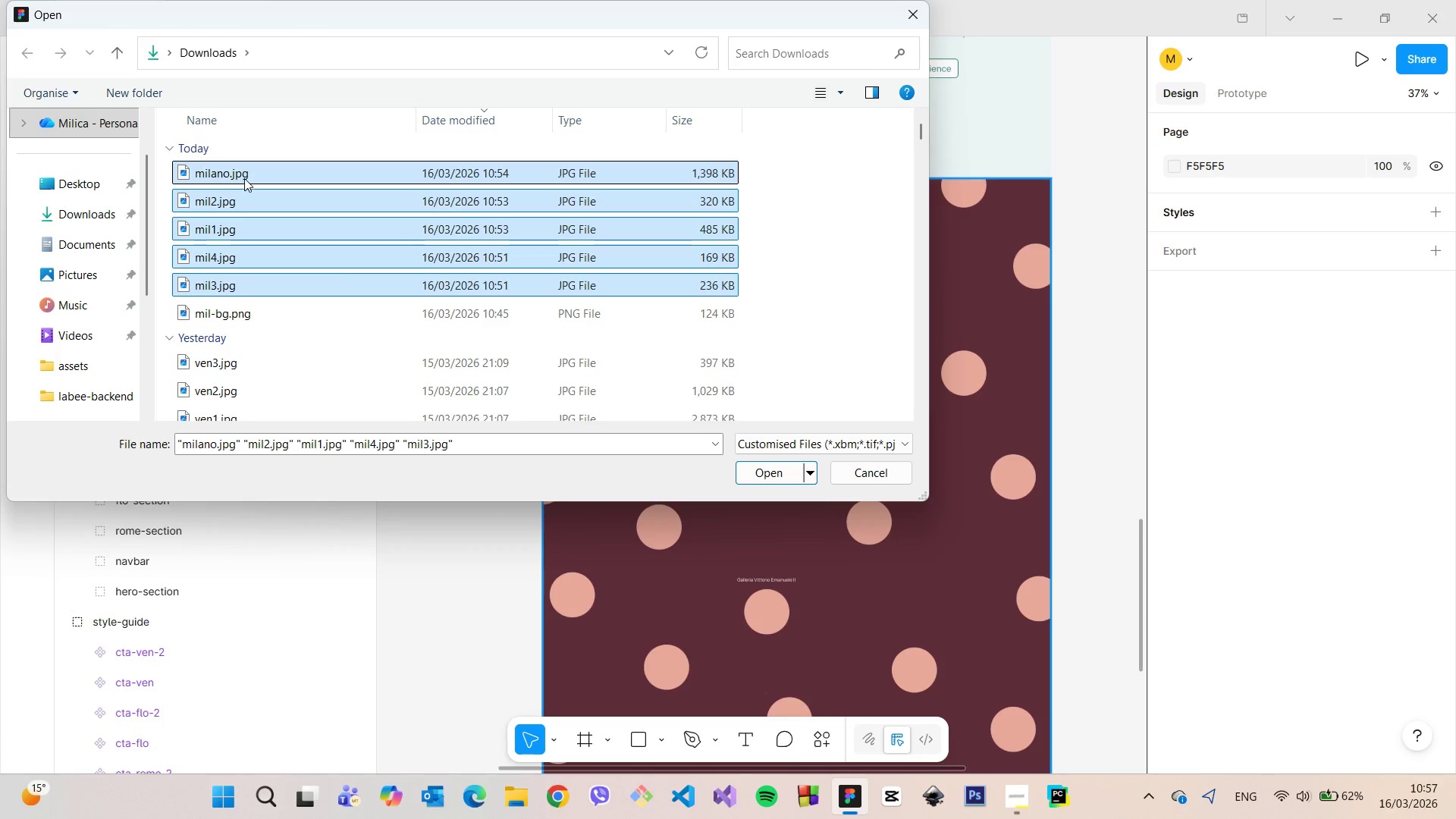 
left_click_drag(start_coordinate=[245, 178], to_coordinate=[792, 577])
 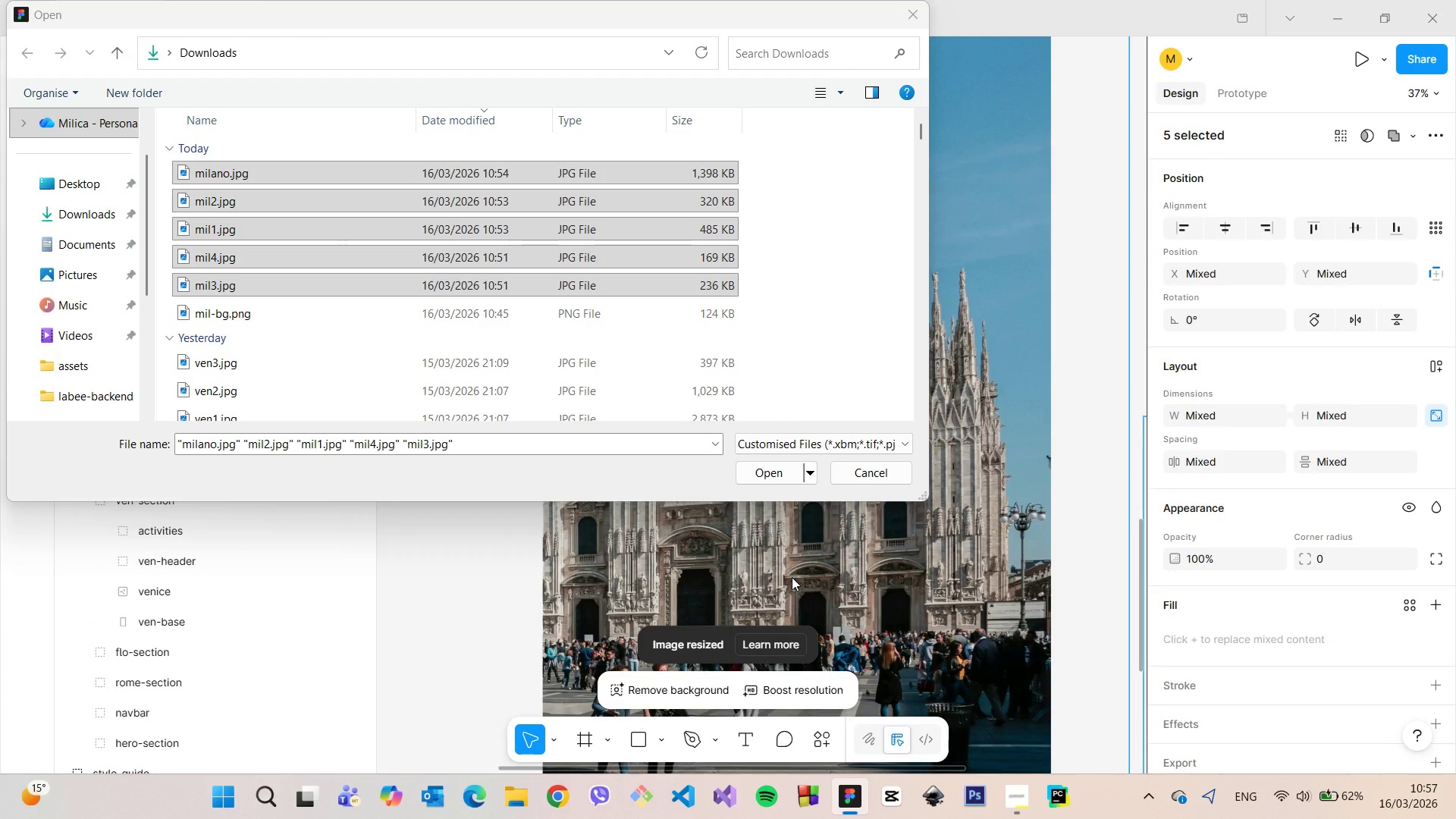 
wait(6.62)
 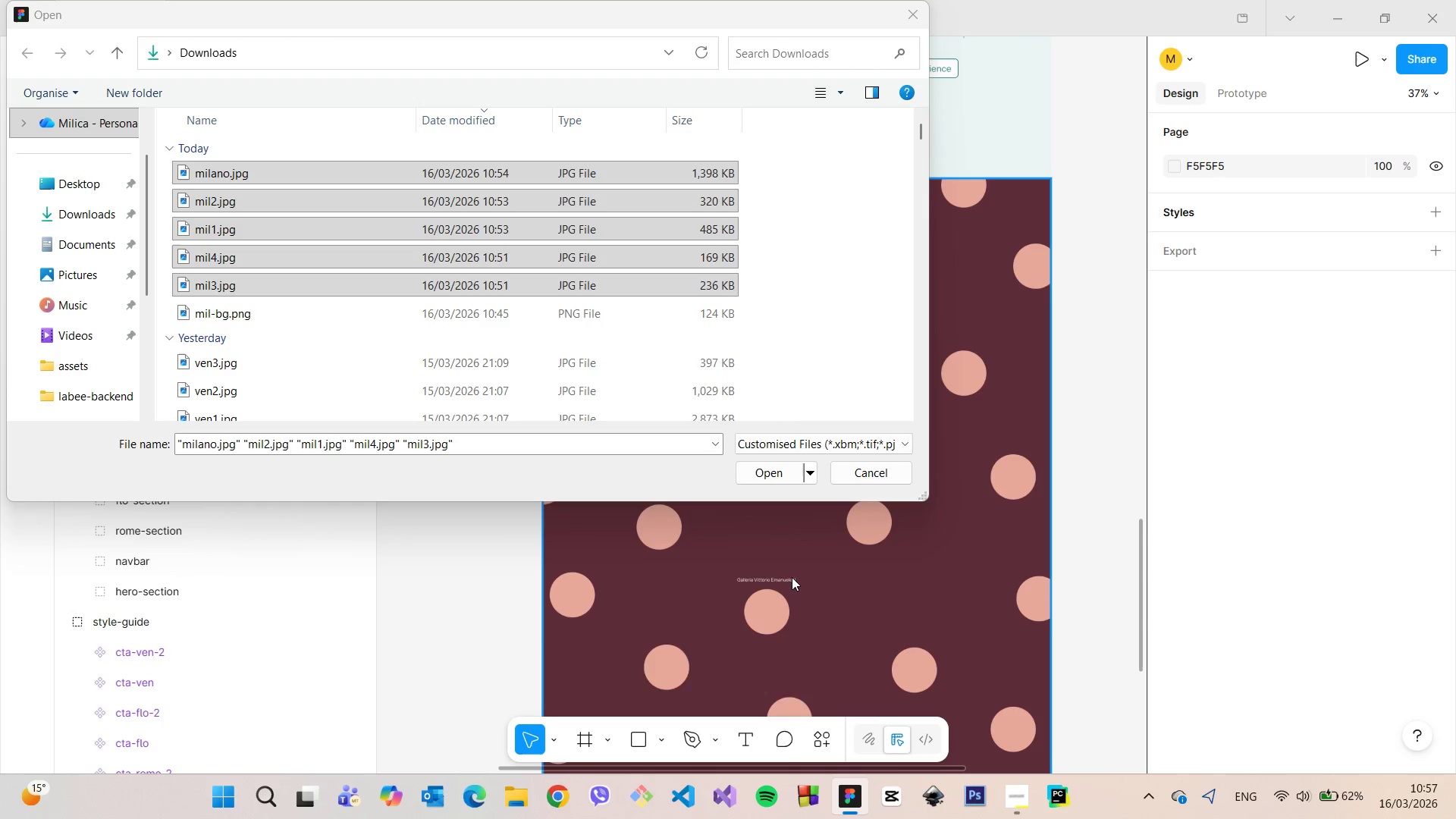 
left_click([915, 2])
 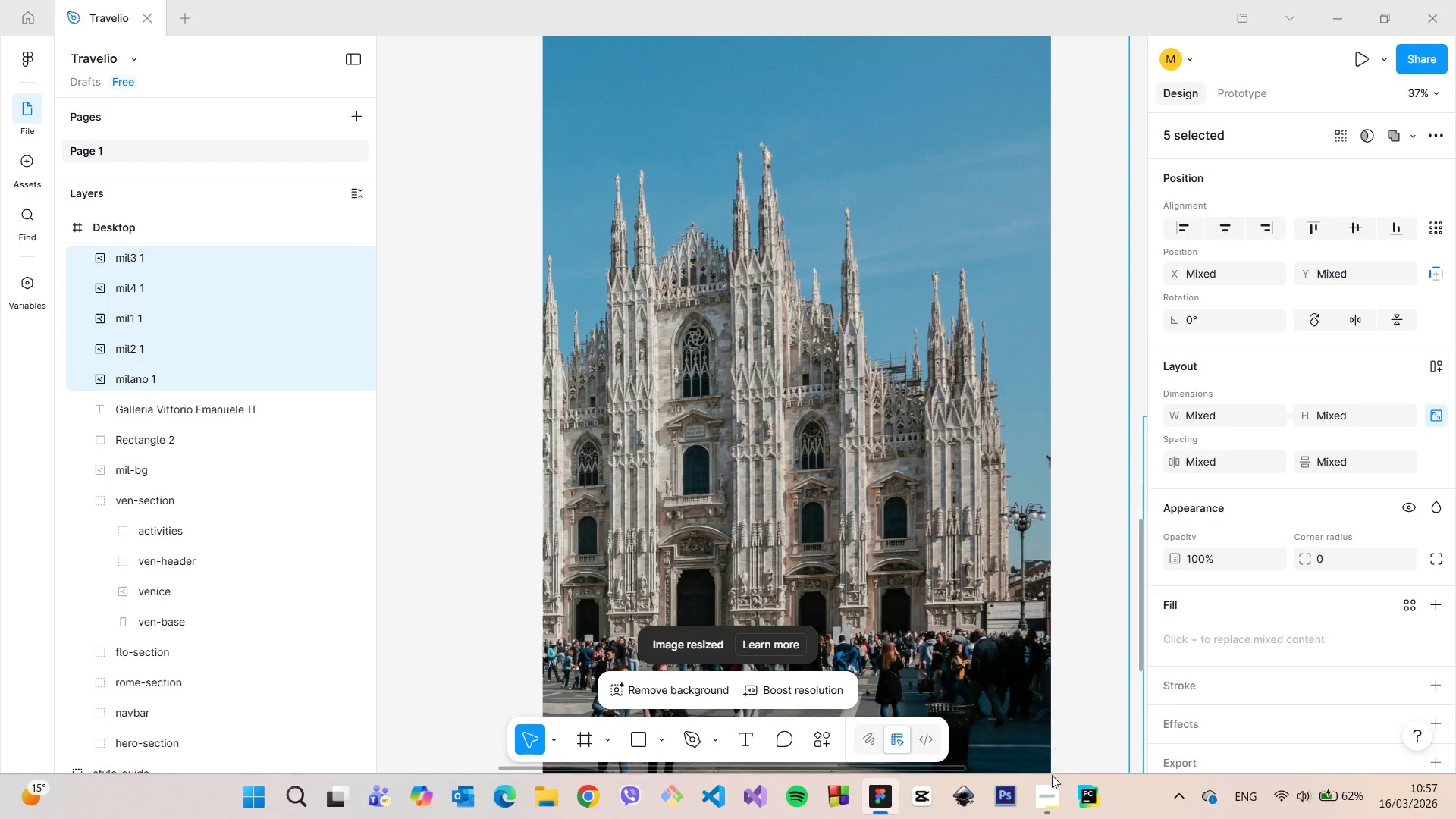 
left_click([1047, 793])